 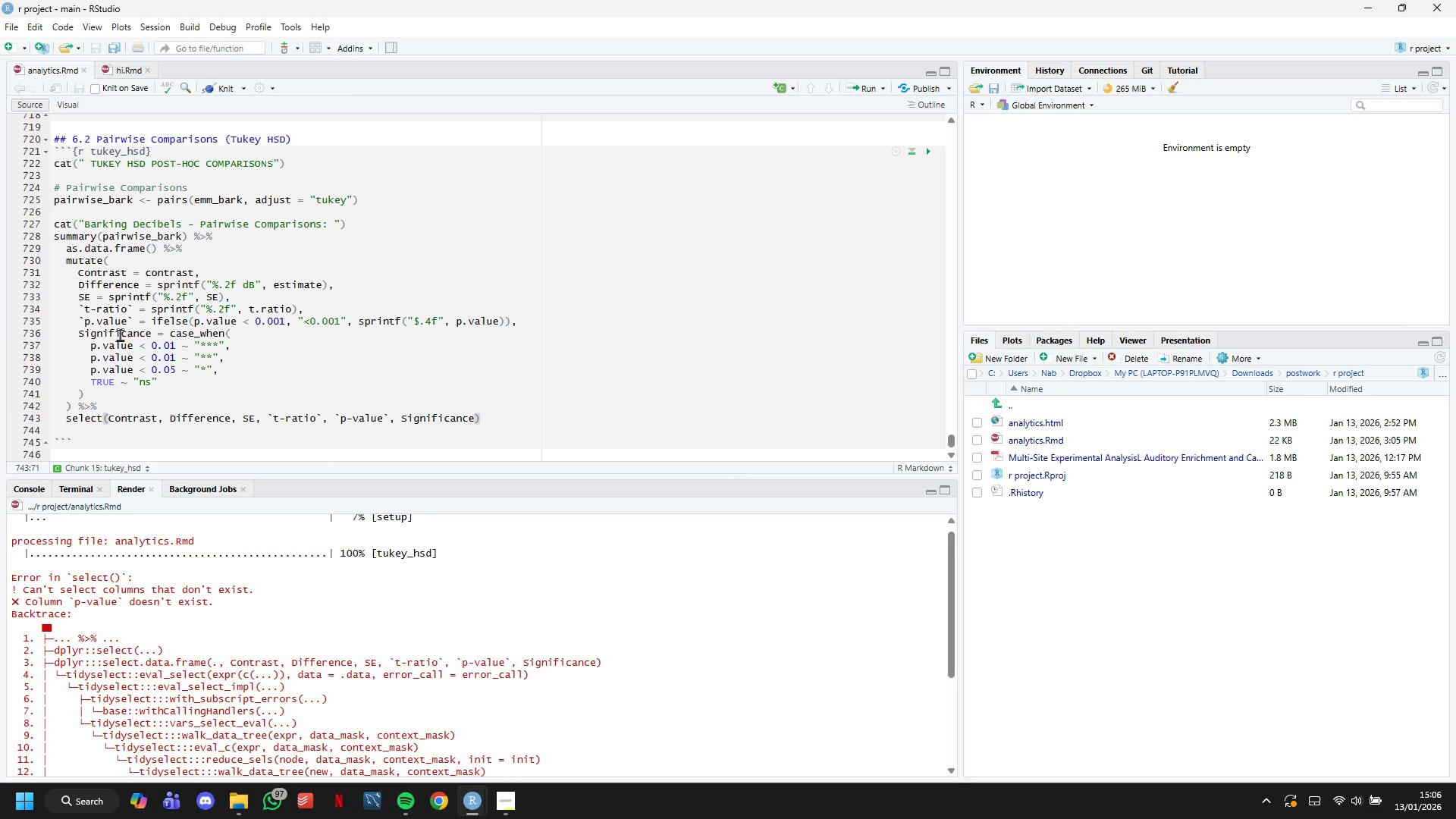 
left_click([95, 318])
 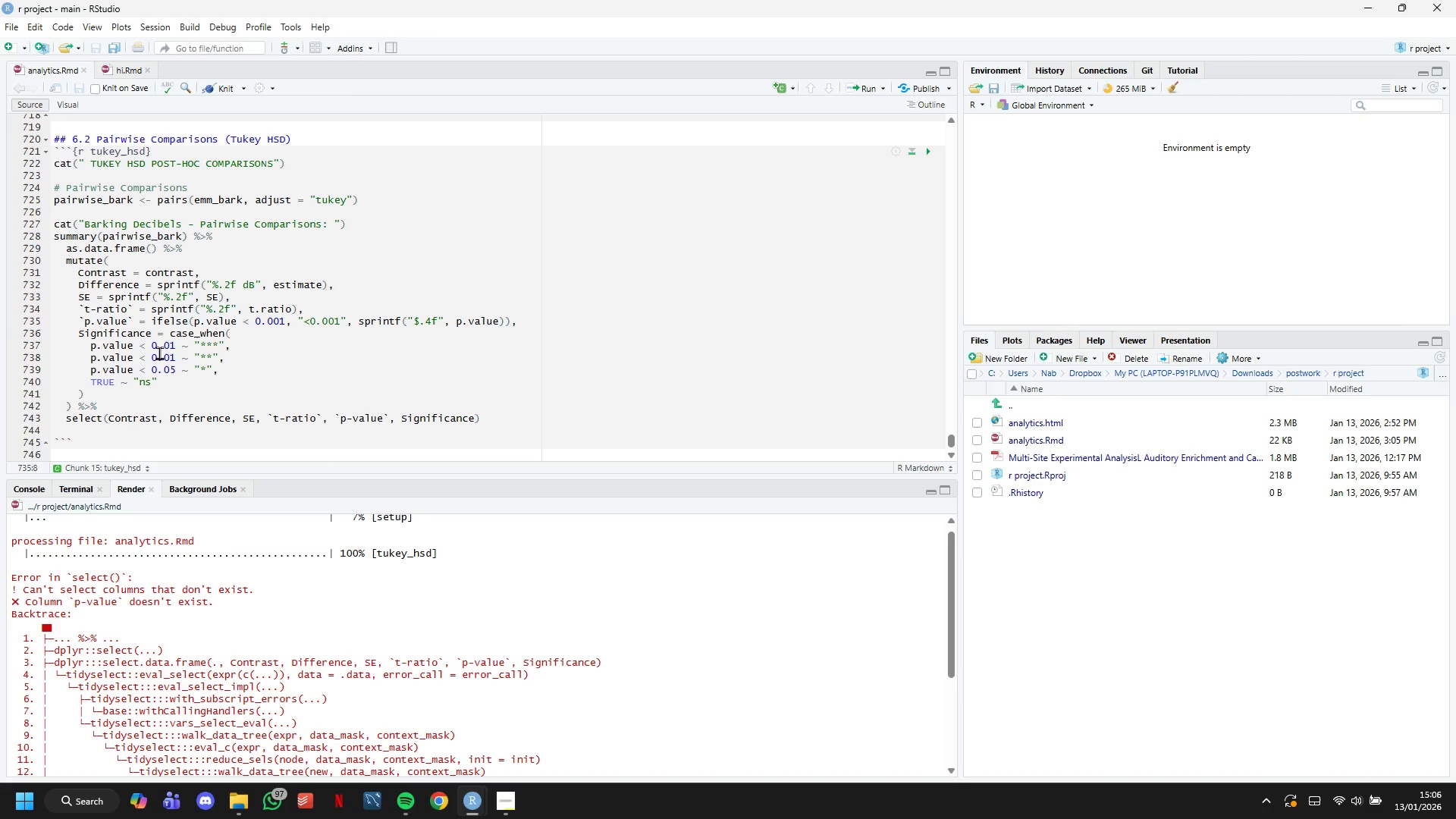 
key(Backspace)
 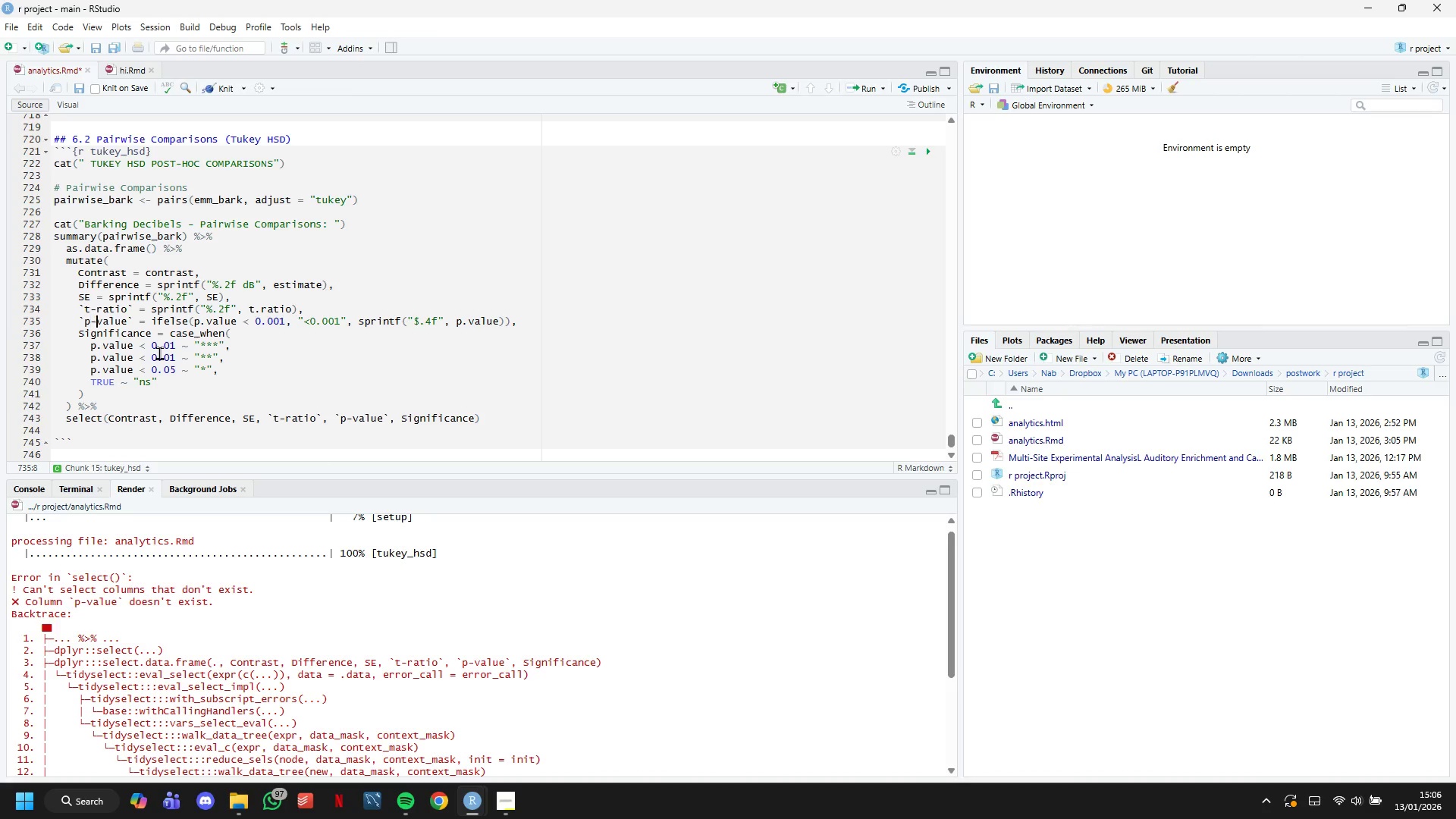 
key(Minus)
 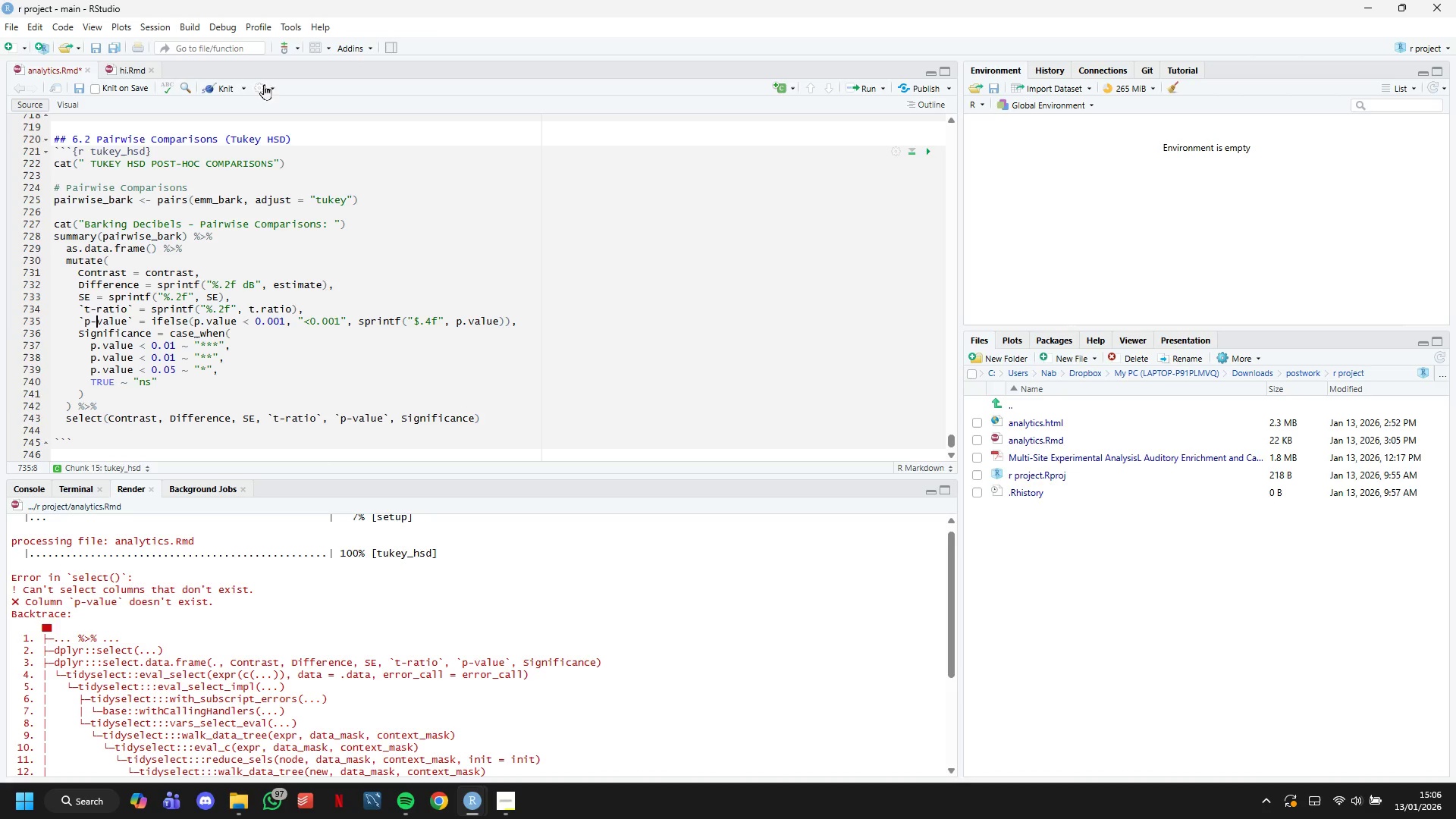 
left_click([213, 93])
 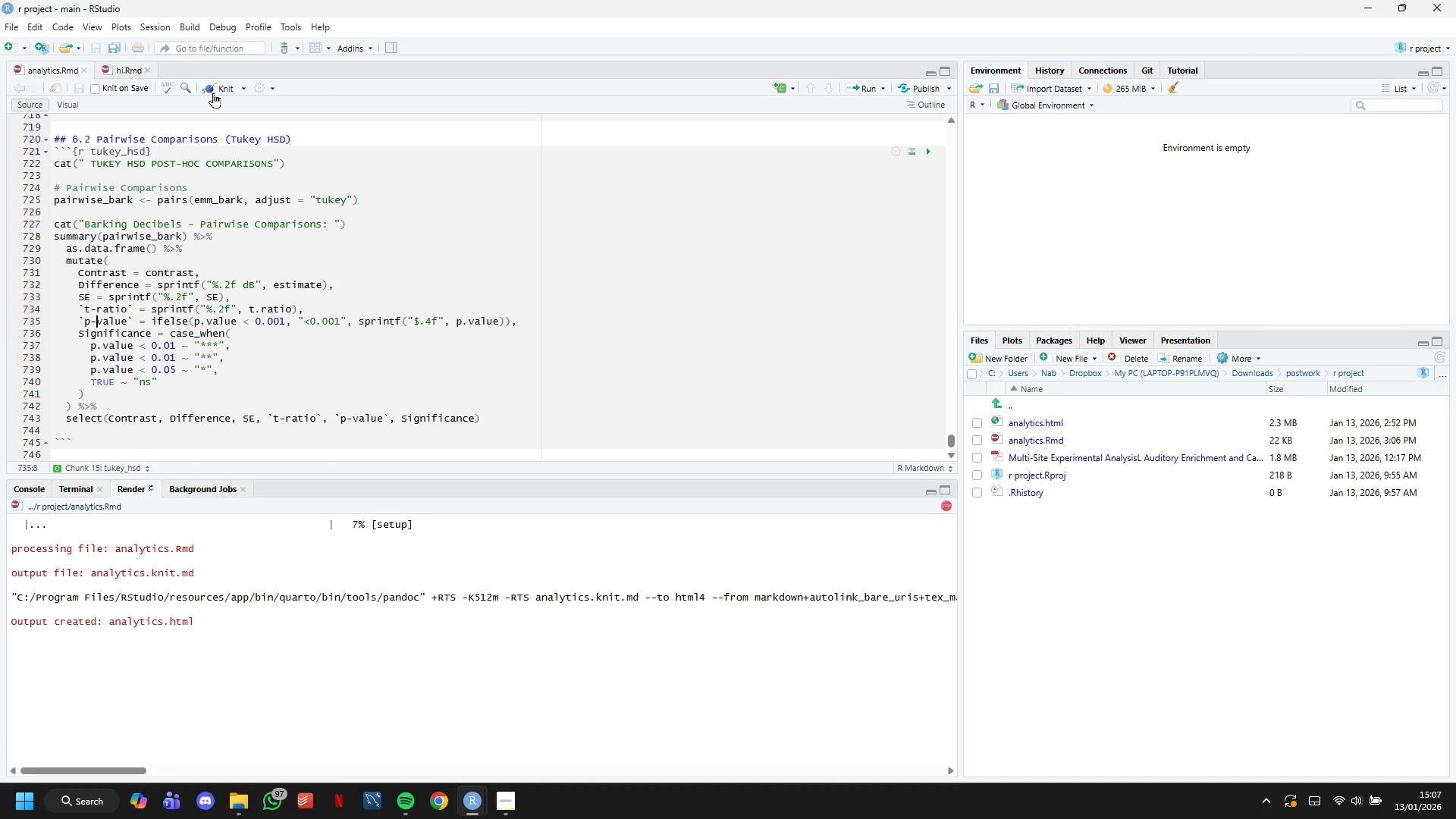 
wait(39.14)
 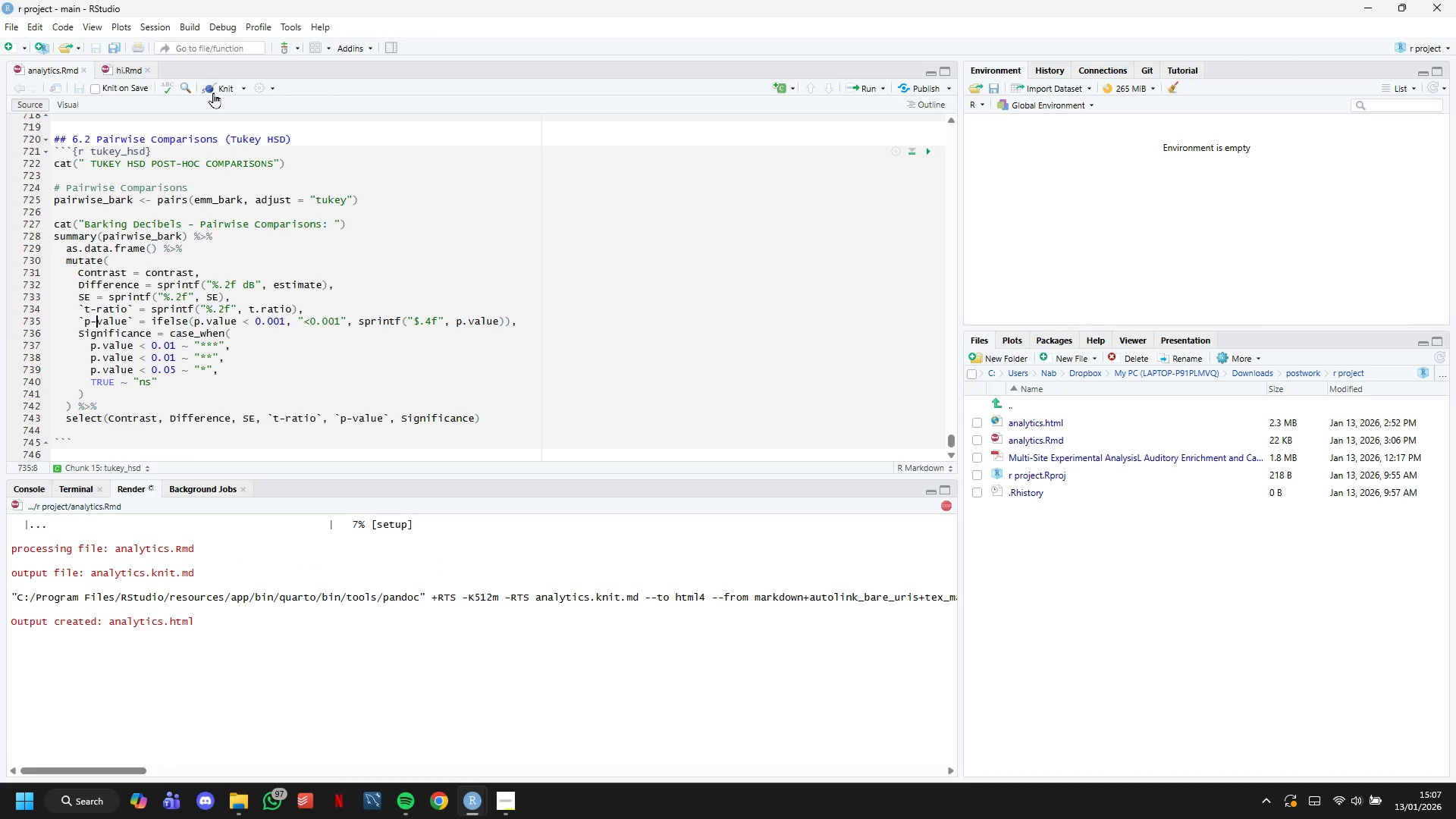 
scroll: coordinate [928, 310], scroll_direction: down, amount: 5.0
 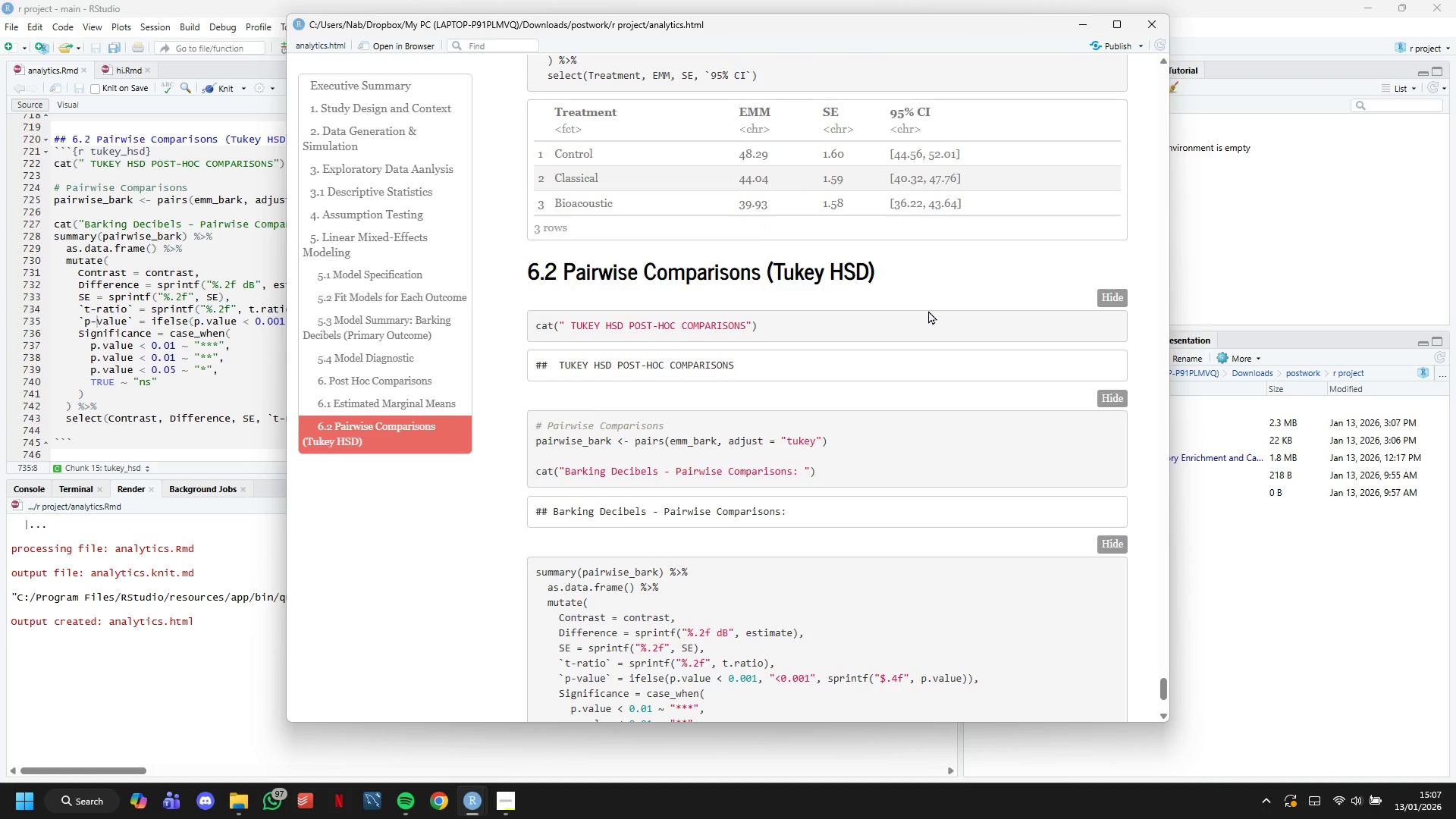 
wait(6.57)
 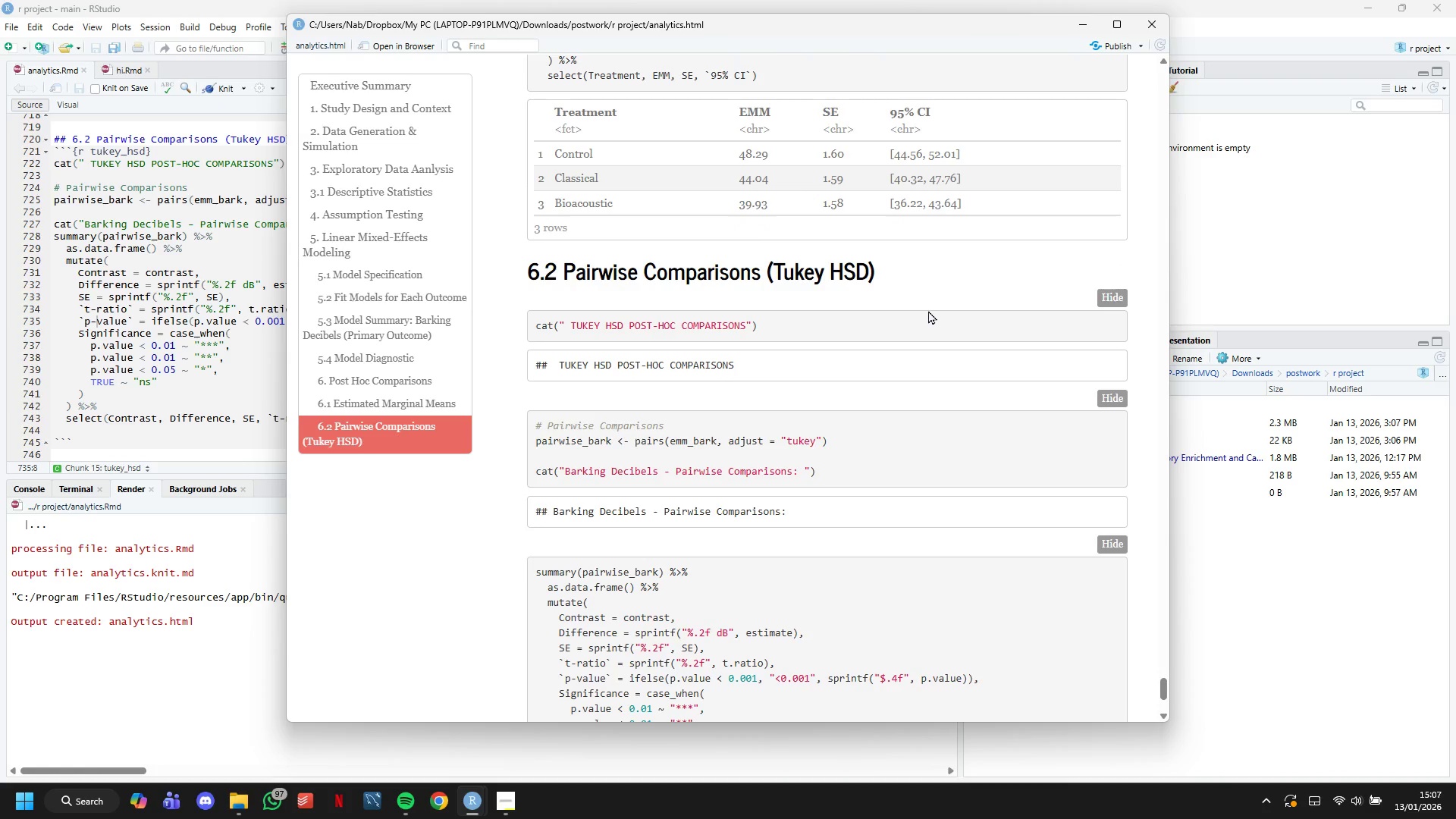 
scroll: coordinate [928, 310], scroll_direction: down, amount: 1.0
 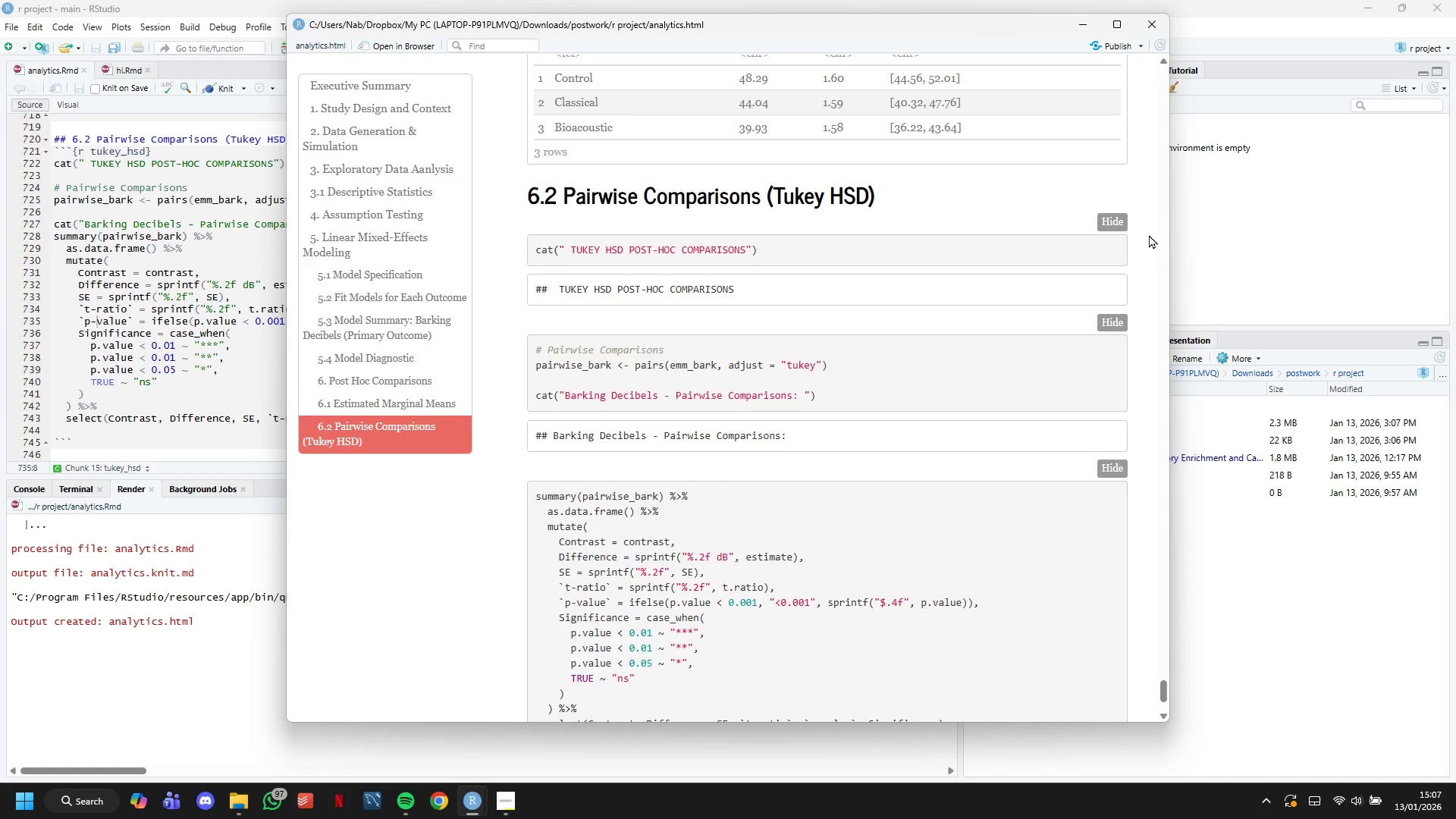 
wait(30.61)
 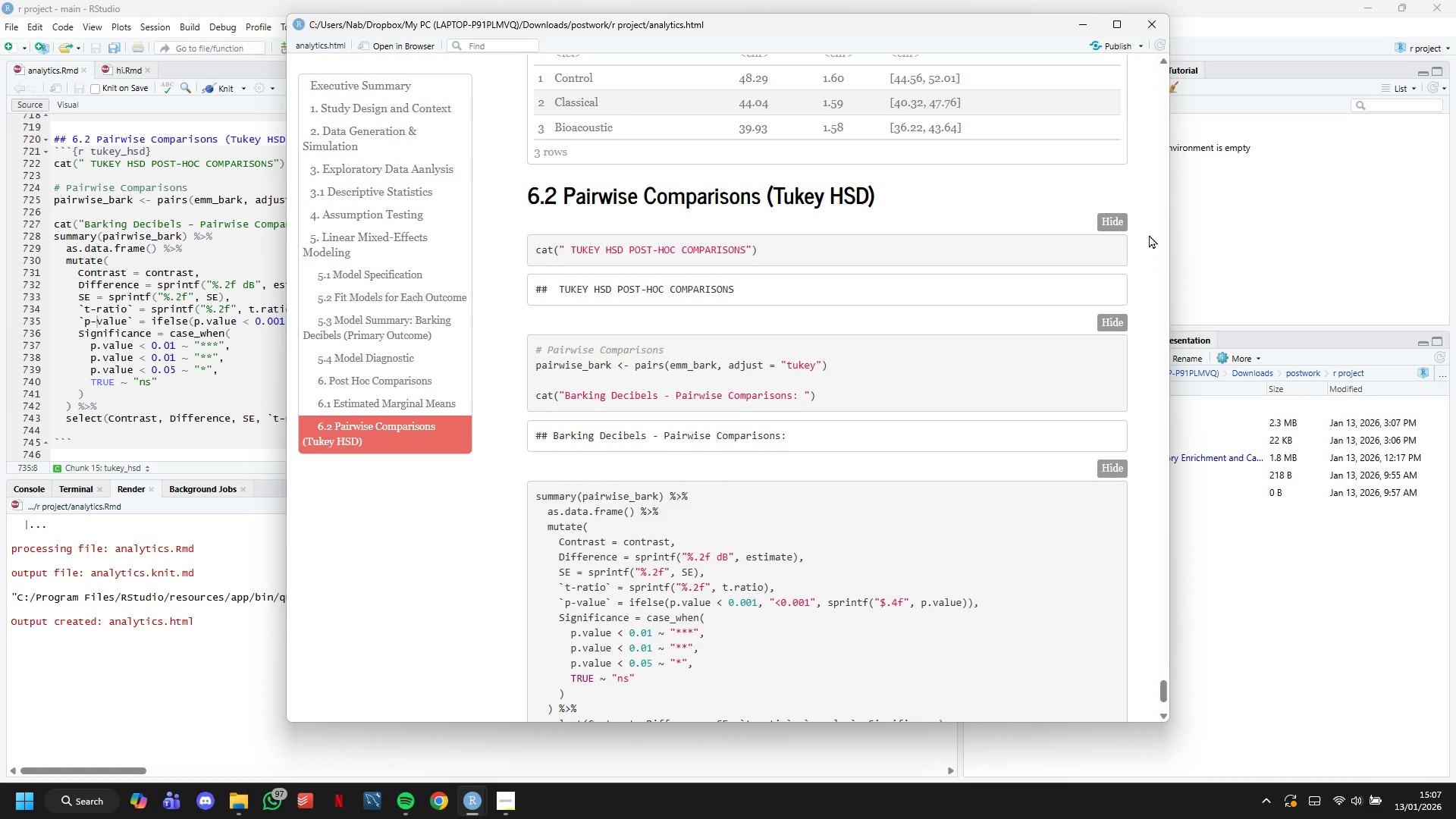 
scroll: coordinate [1068, 315], scroll_direction: down, amount: 8.0
 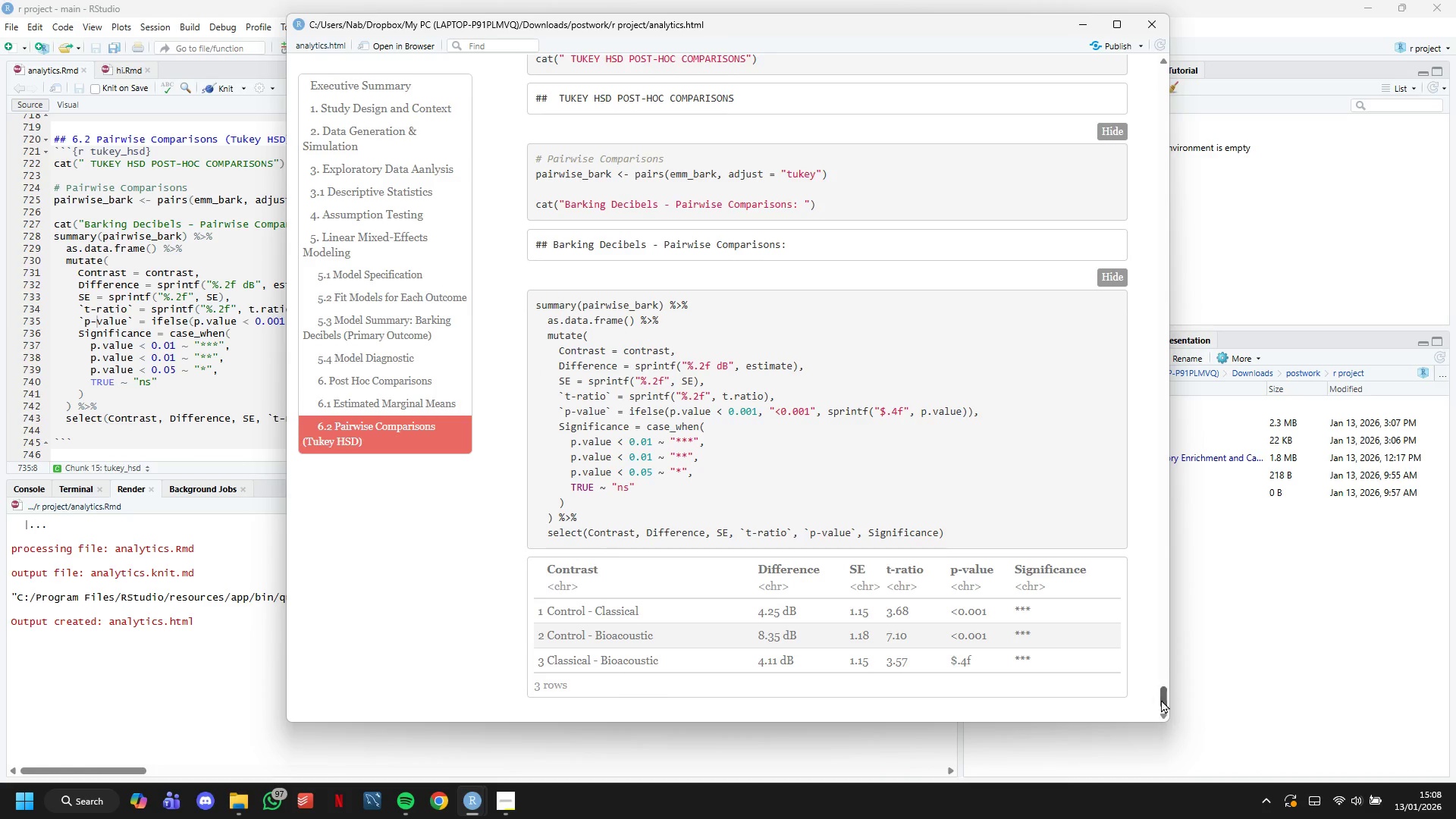 
left_click_drag(start_coordinate=[1124, 679], to_coordinate=[557, 570])
 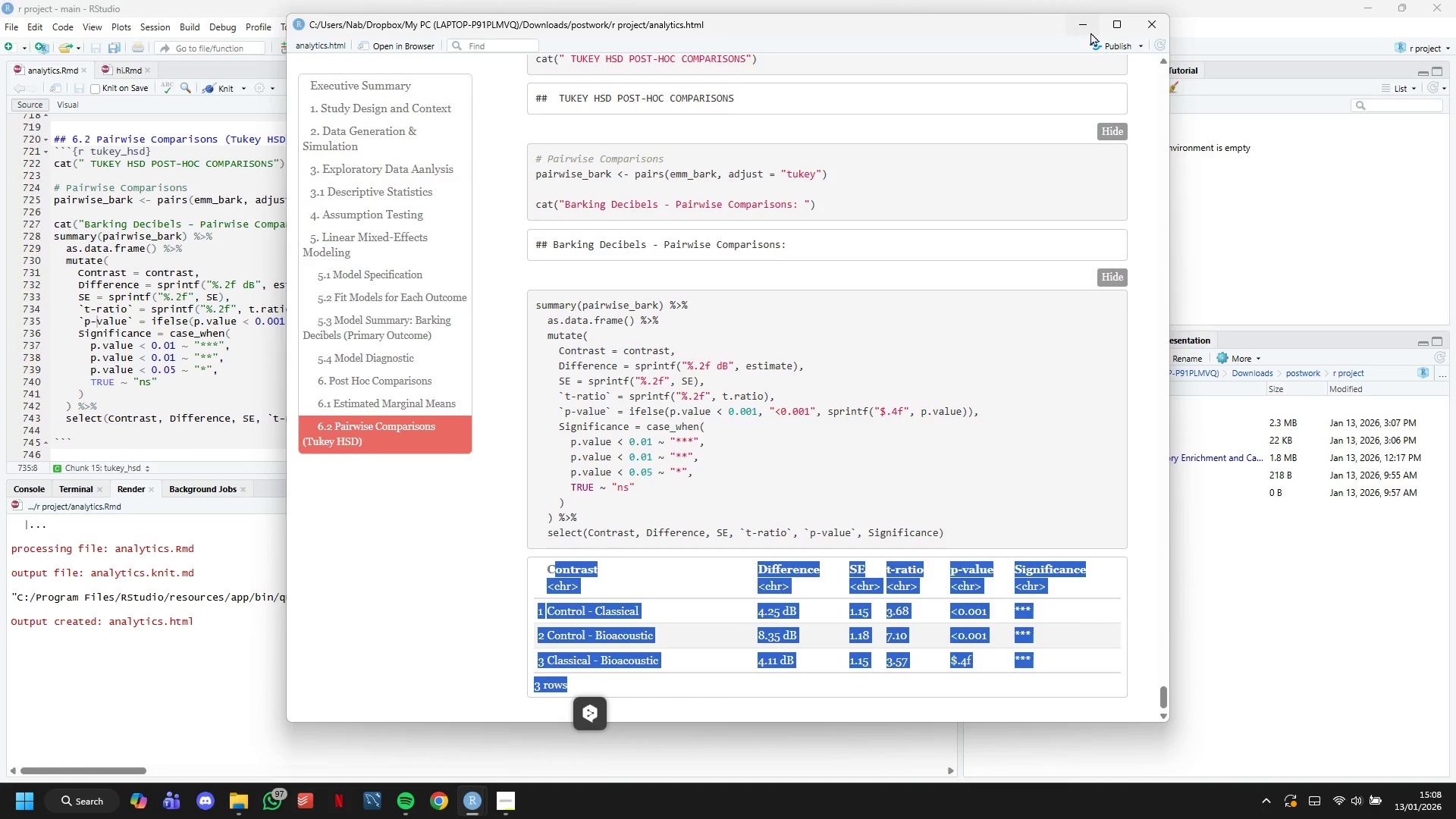 
left_click([1089, 26])
 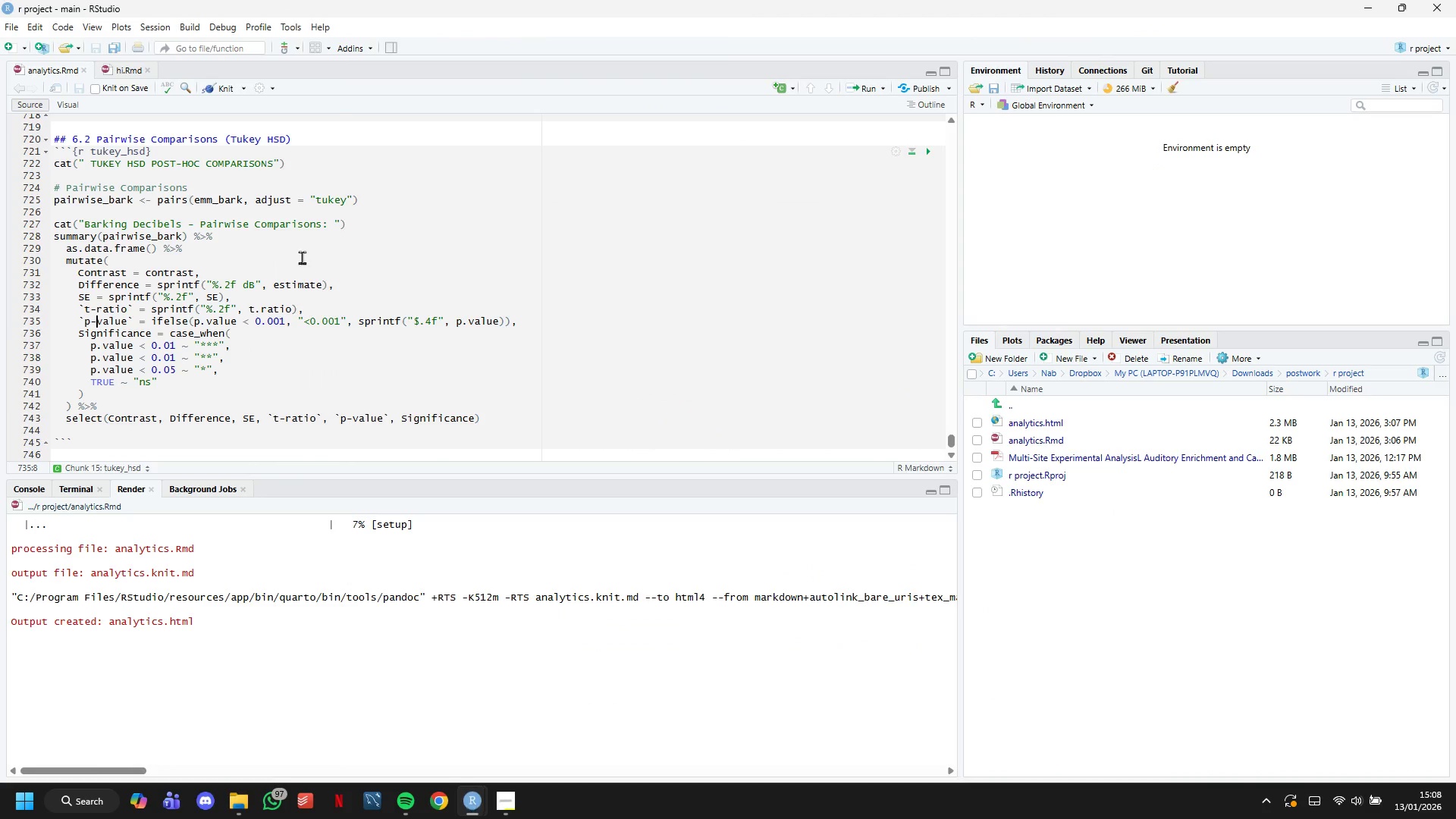 
scroll: coordinate [302, 263], scroll_direction: down, amount: 3.0
 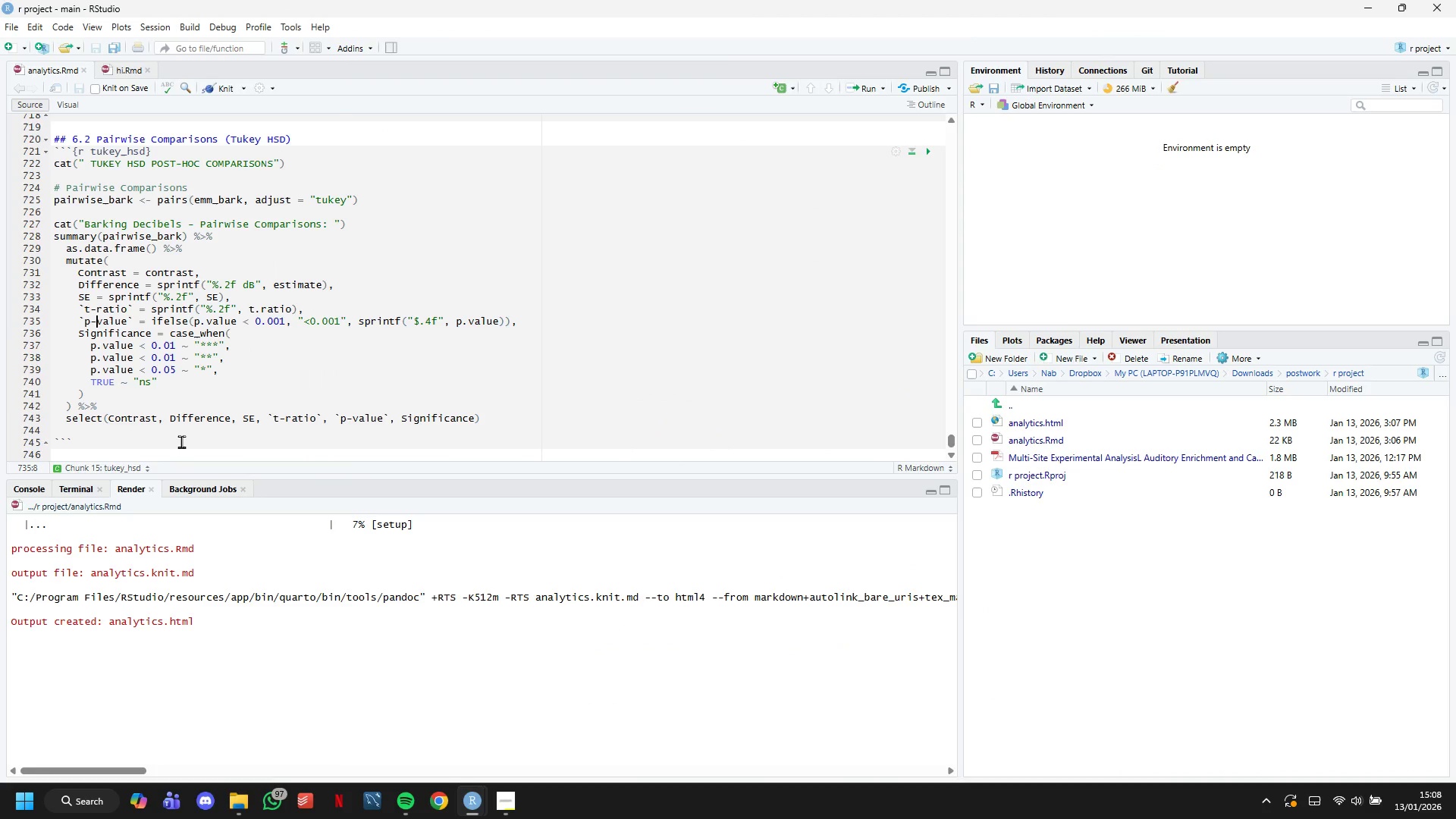 
left_click([181, 442])
 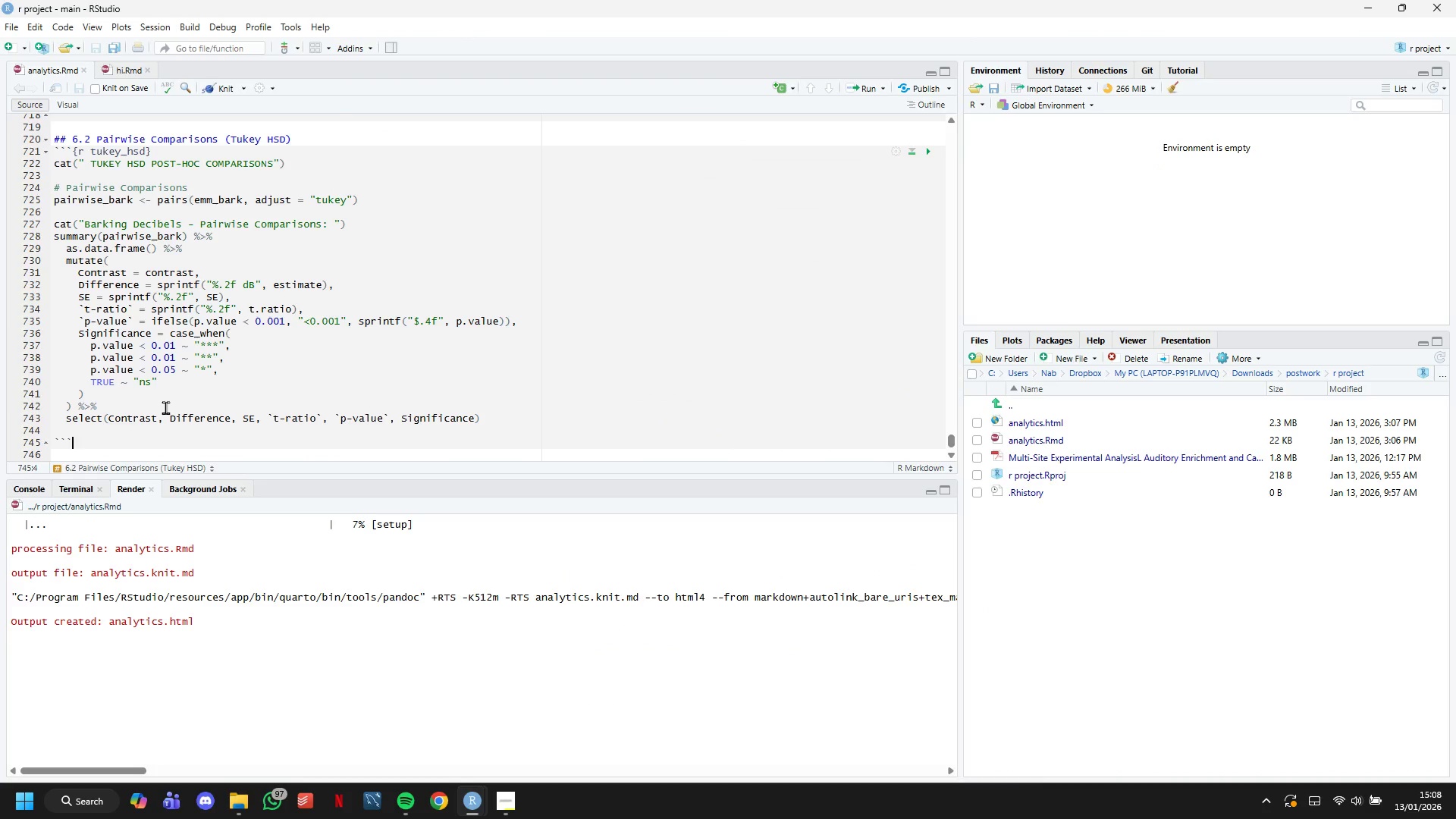 
key(Enter)
 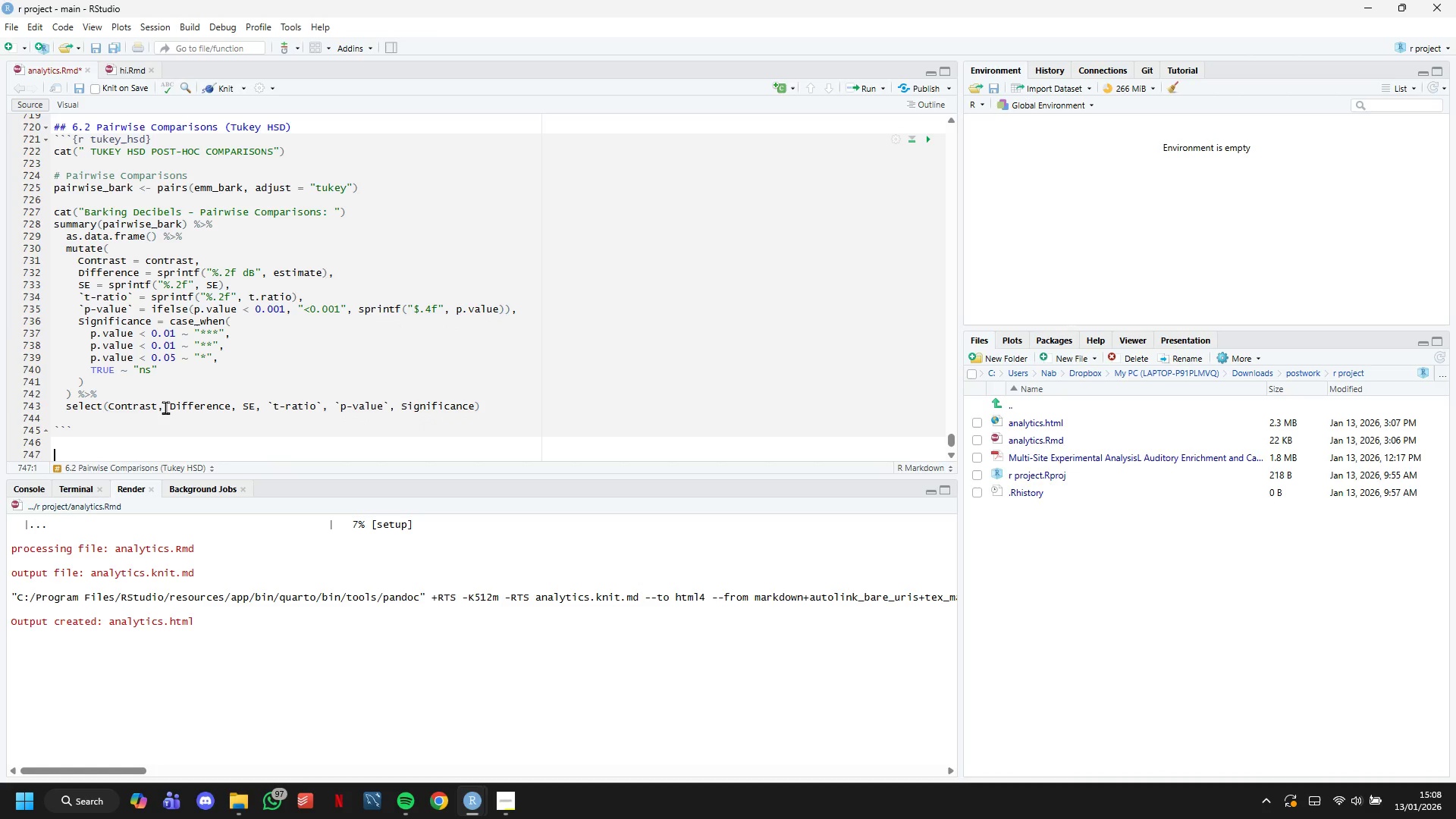 
key(Enter)
 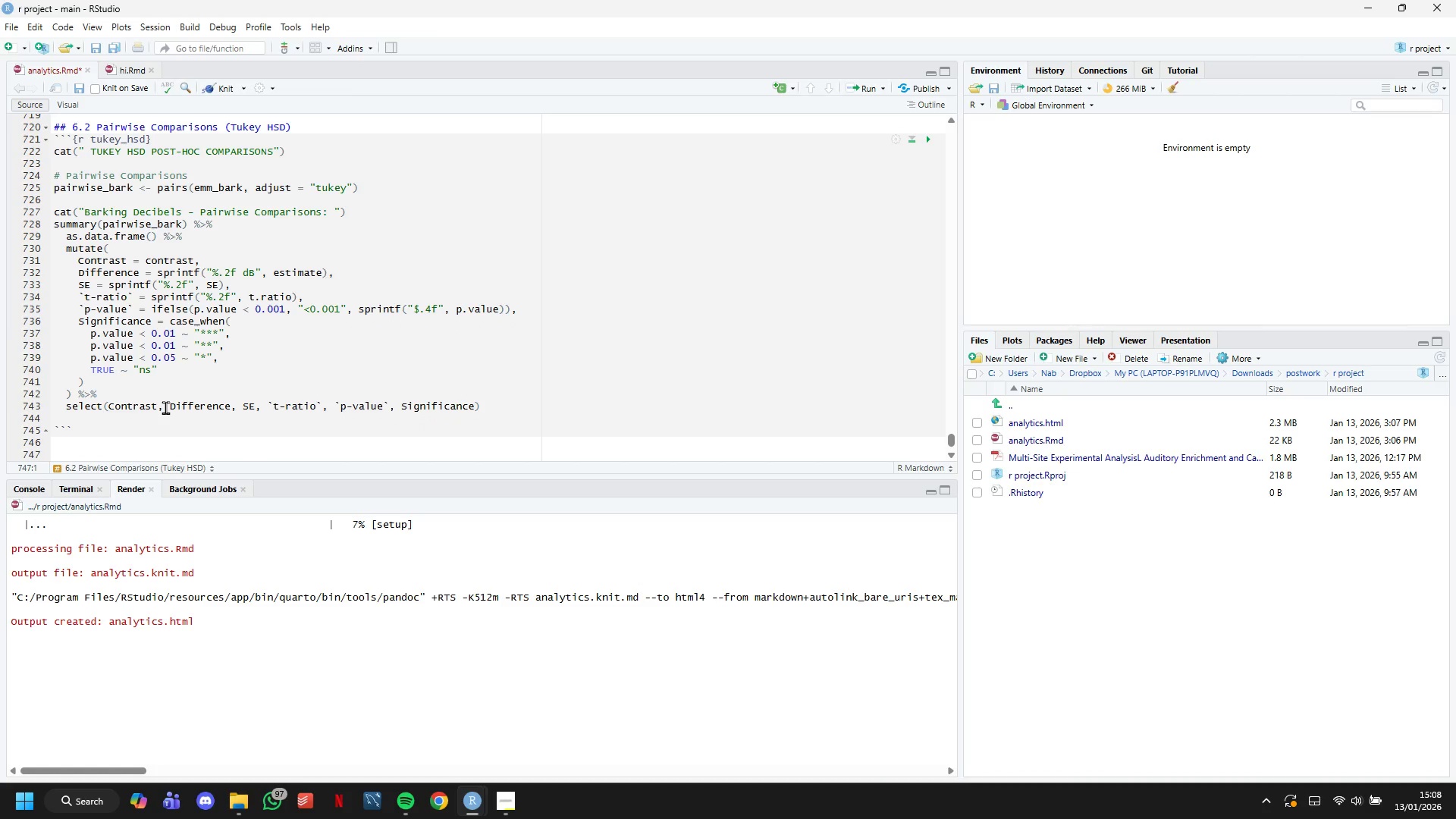 
wait(7.78)
 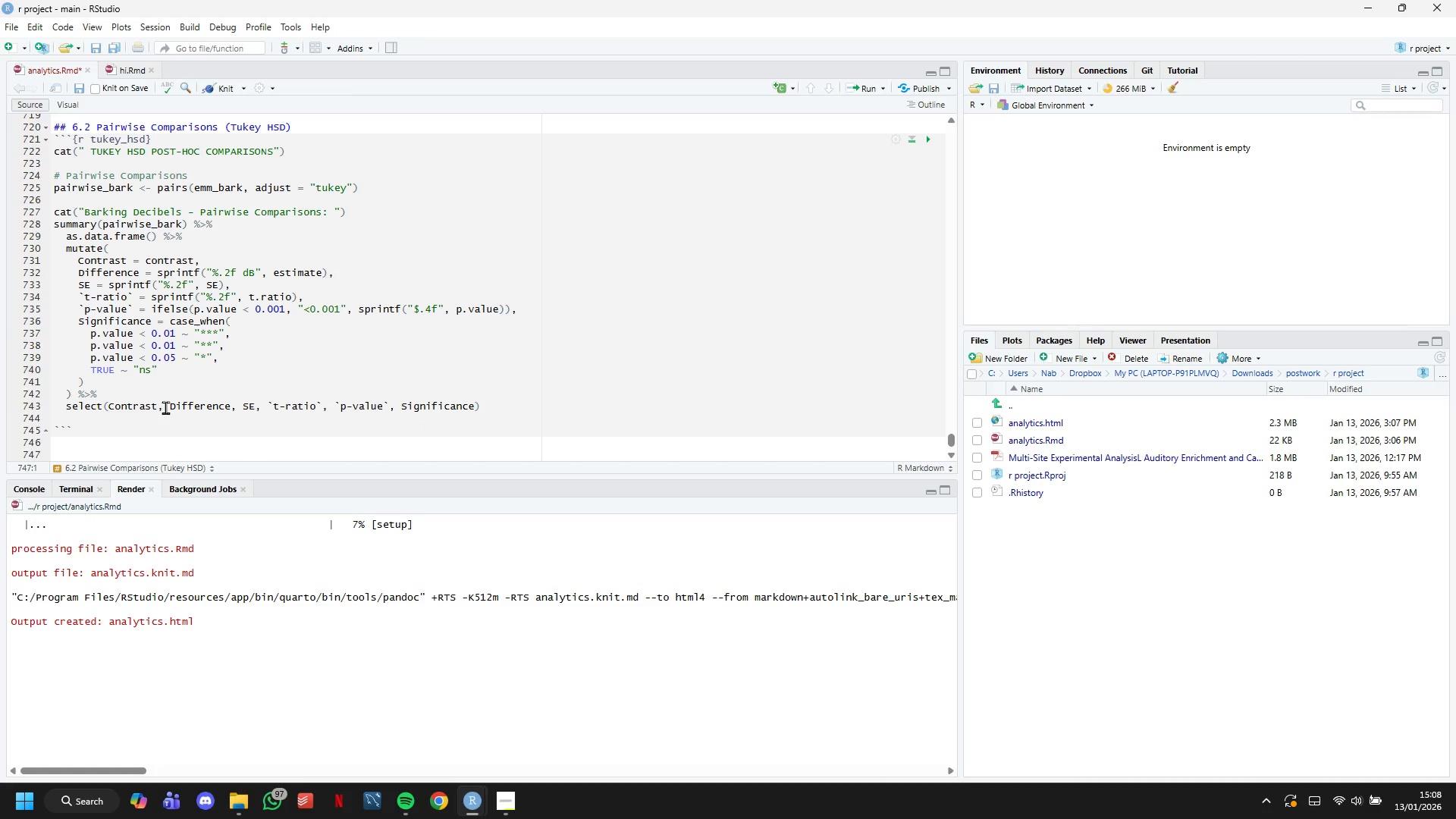 
type(# 7. Effect Size Analysis)
 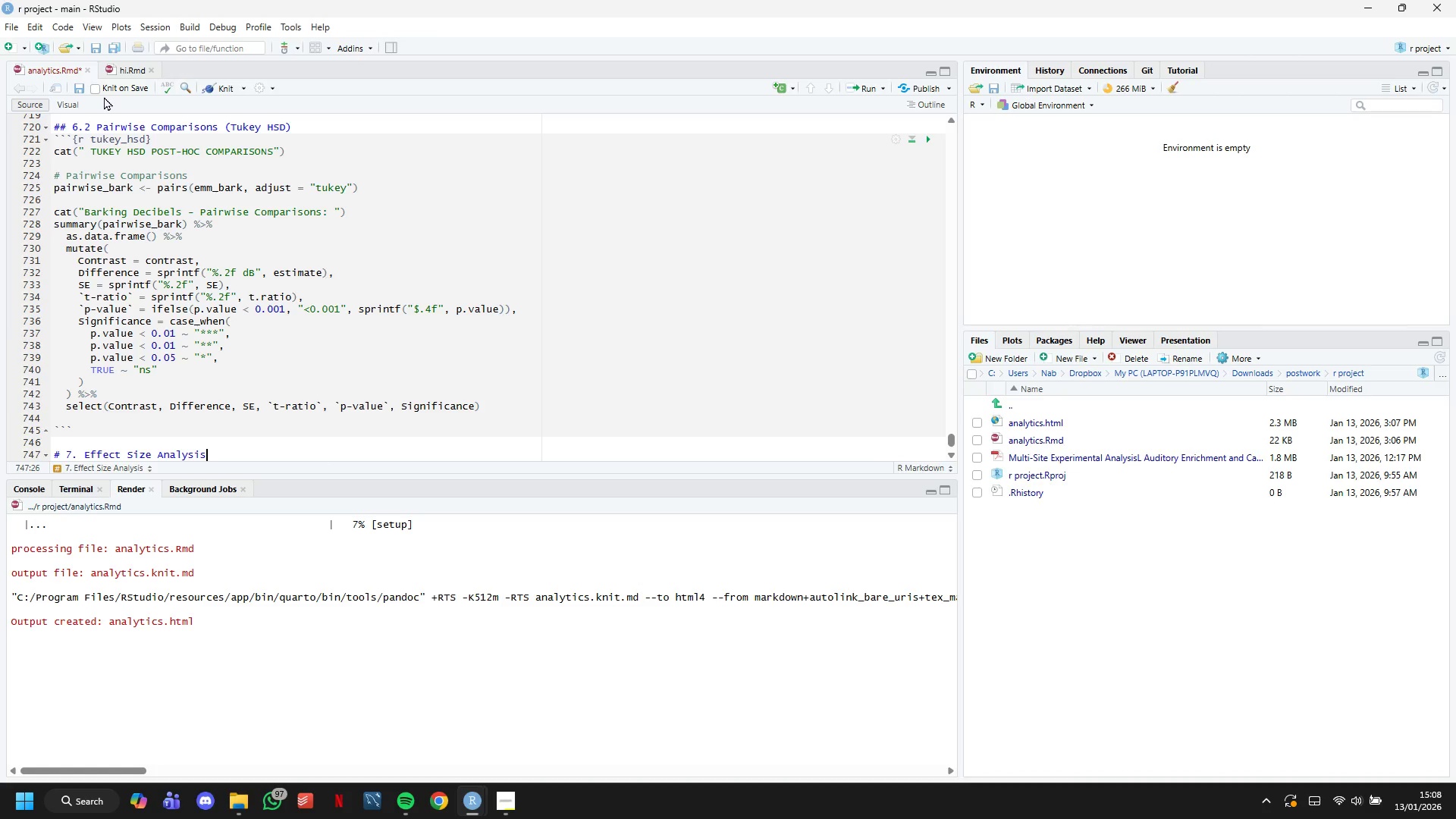 
wait(6.77)
 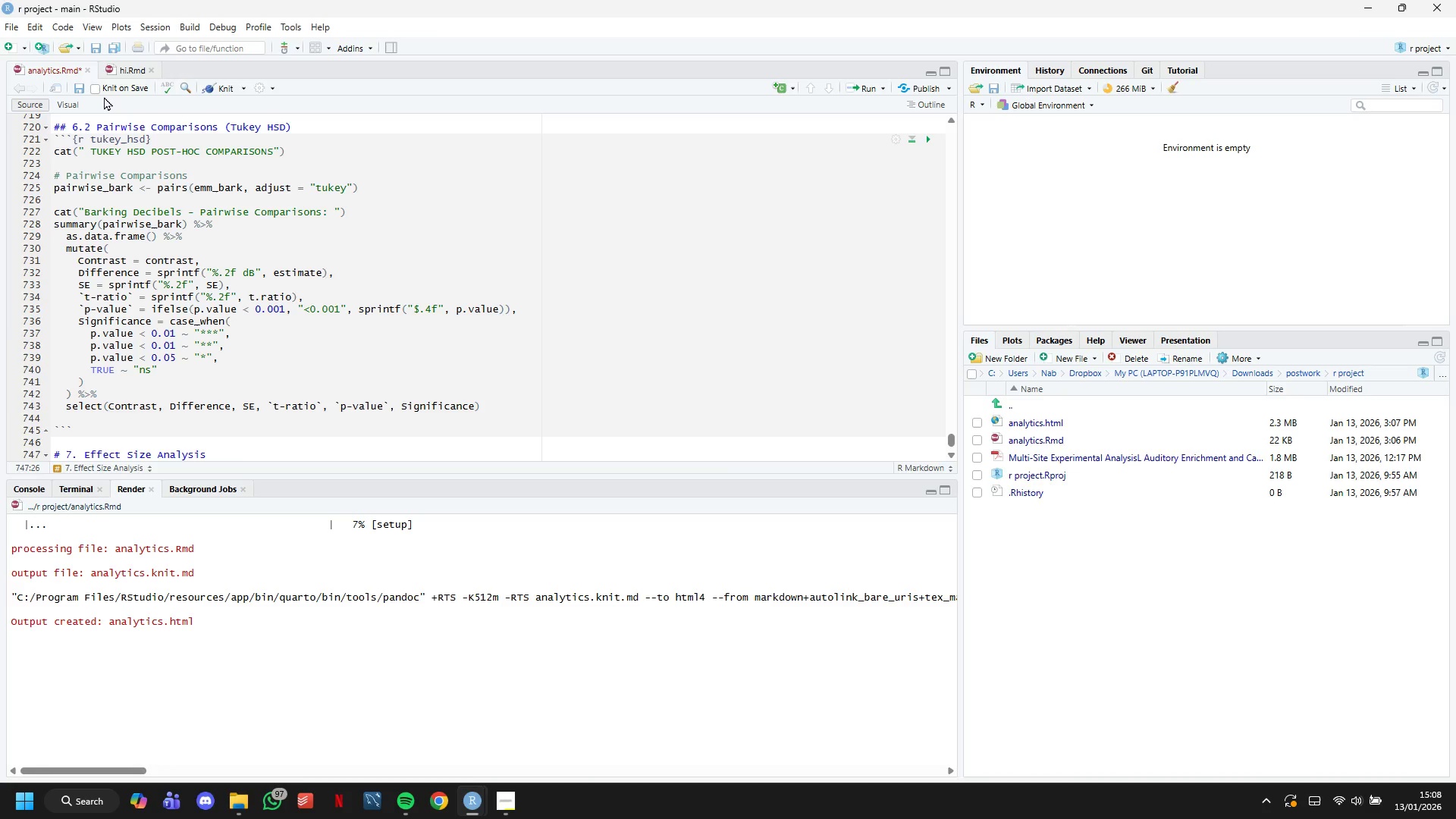 
key(Shift+ShiftRight)
 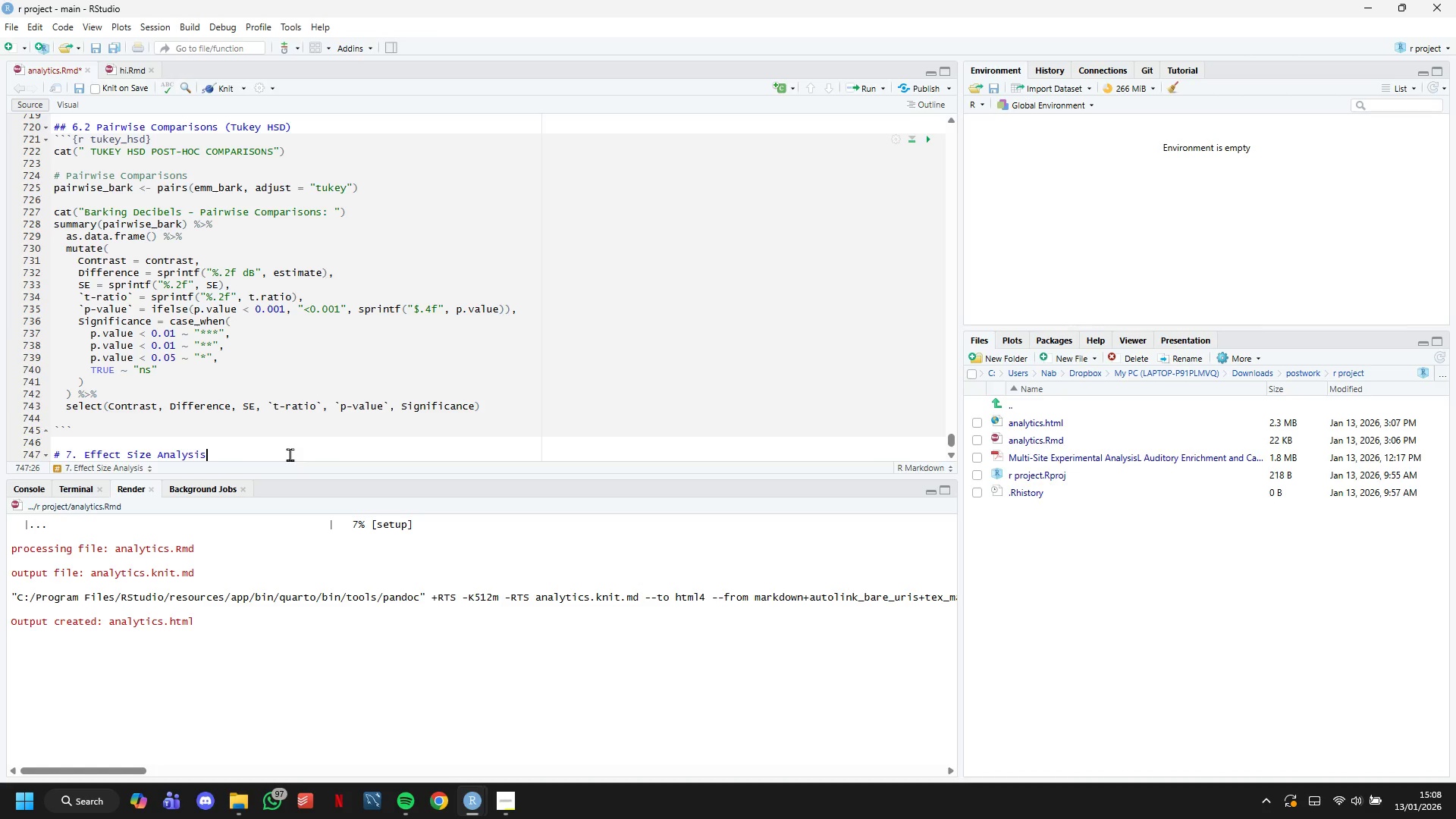 
key(Enter)
 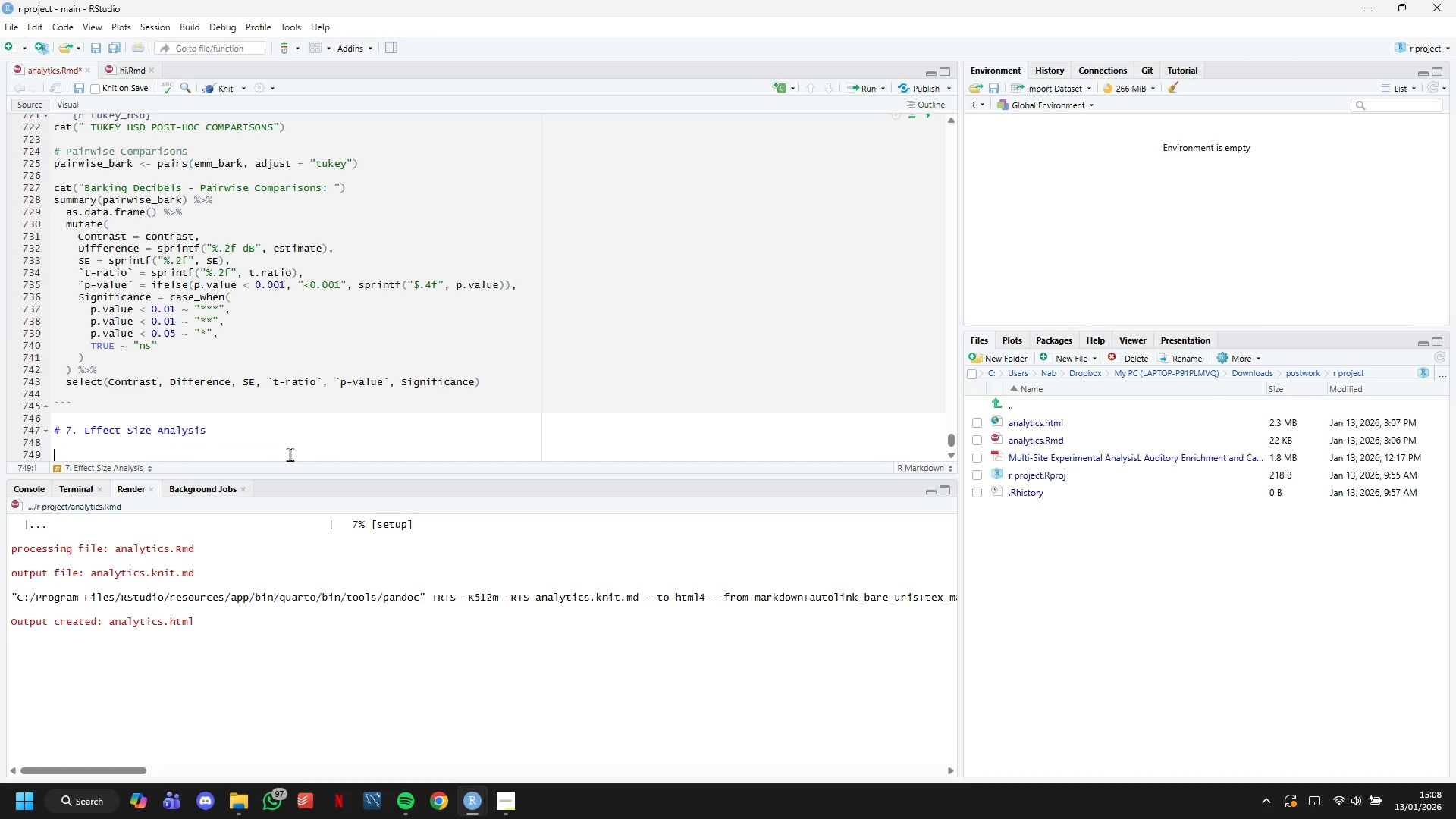 
key(Enter)
 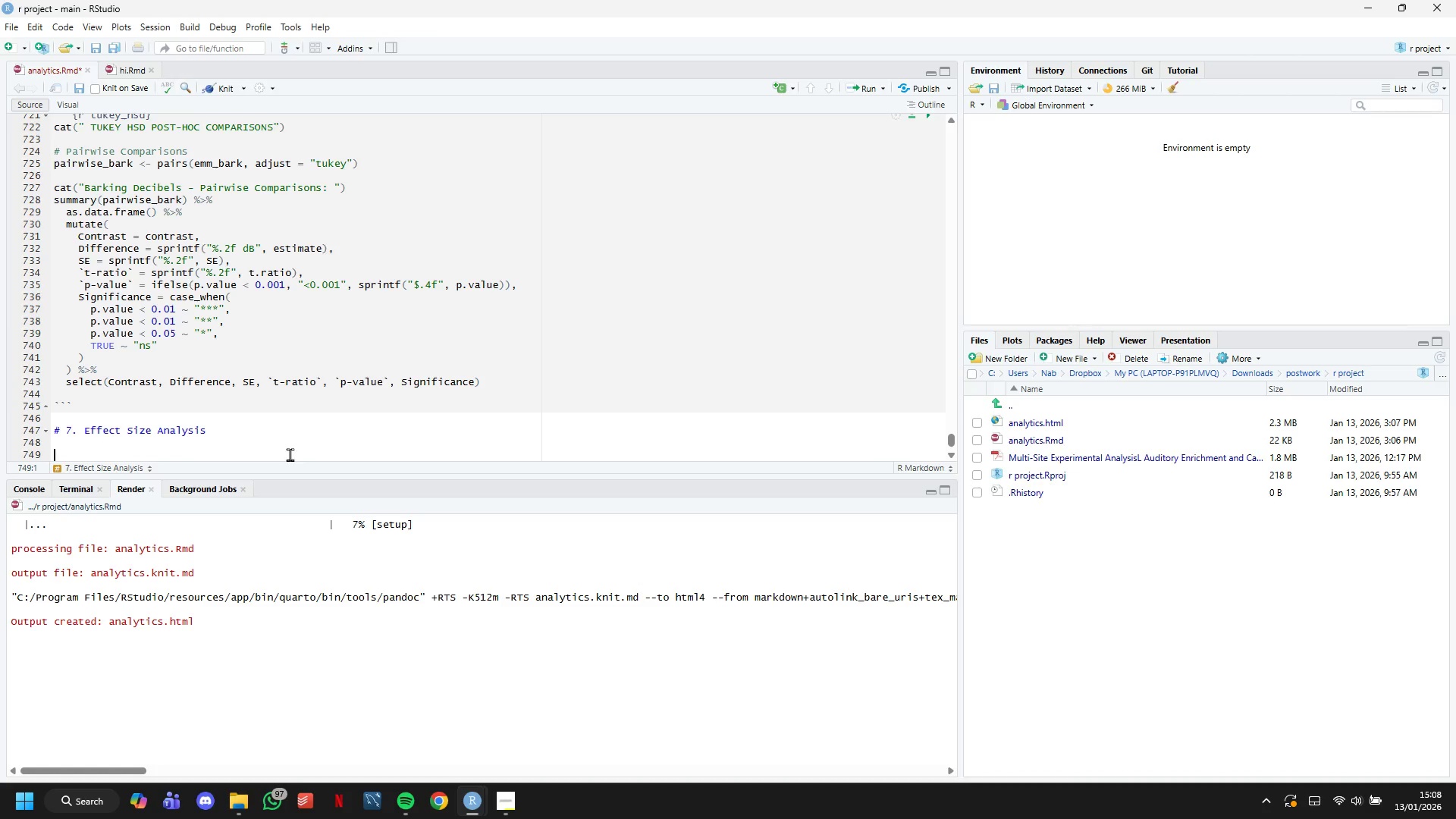 
scroll: coordinate [285, 435], scroll_direction: down, amount: 4.0
 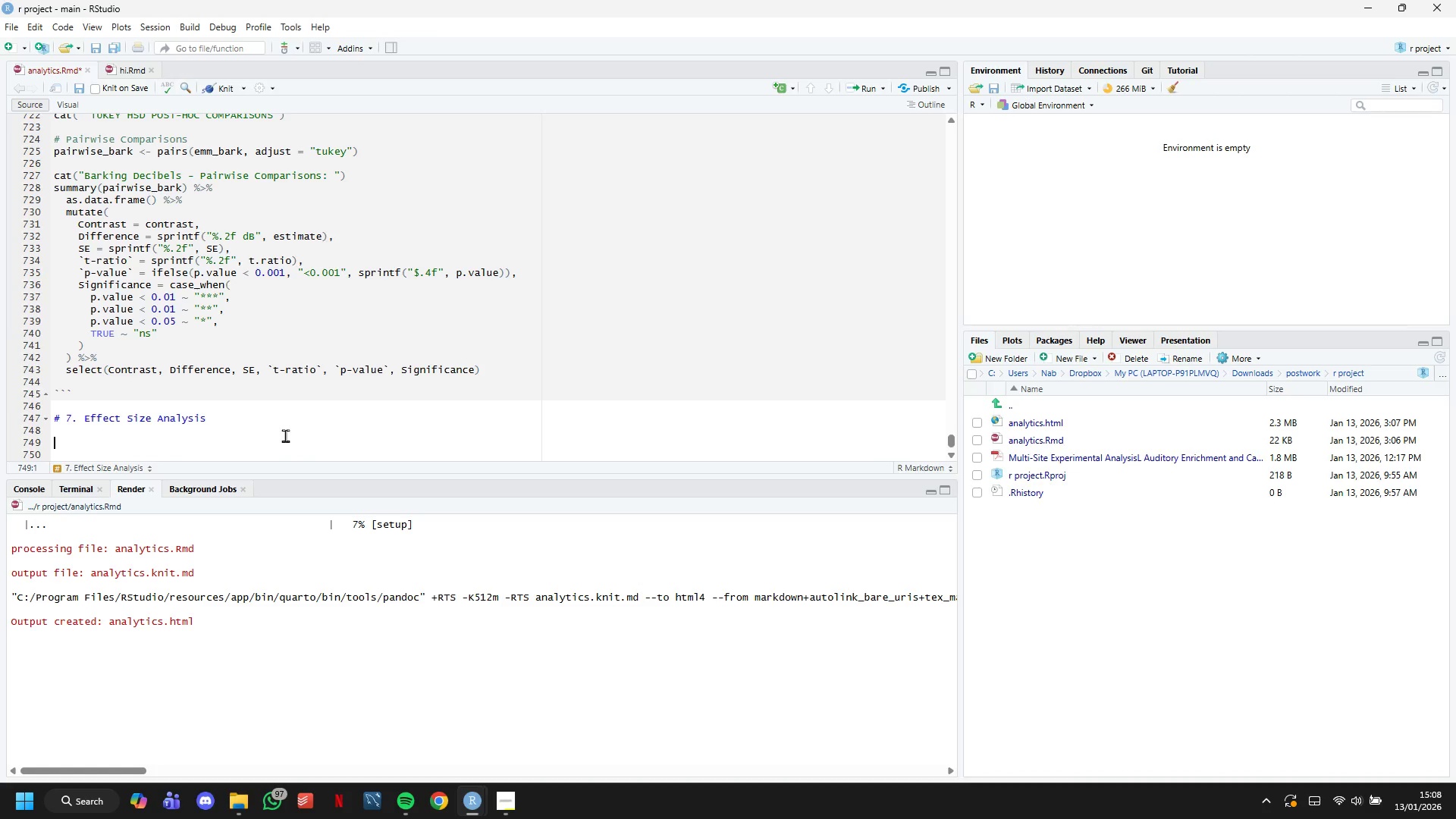 
key(ArrowUp)
 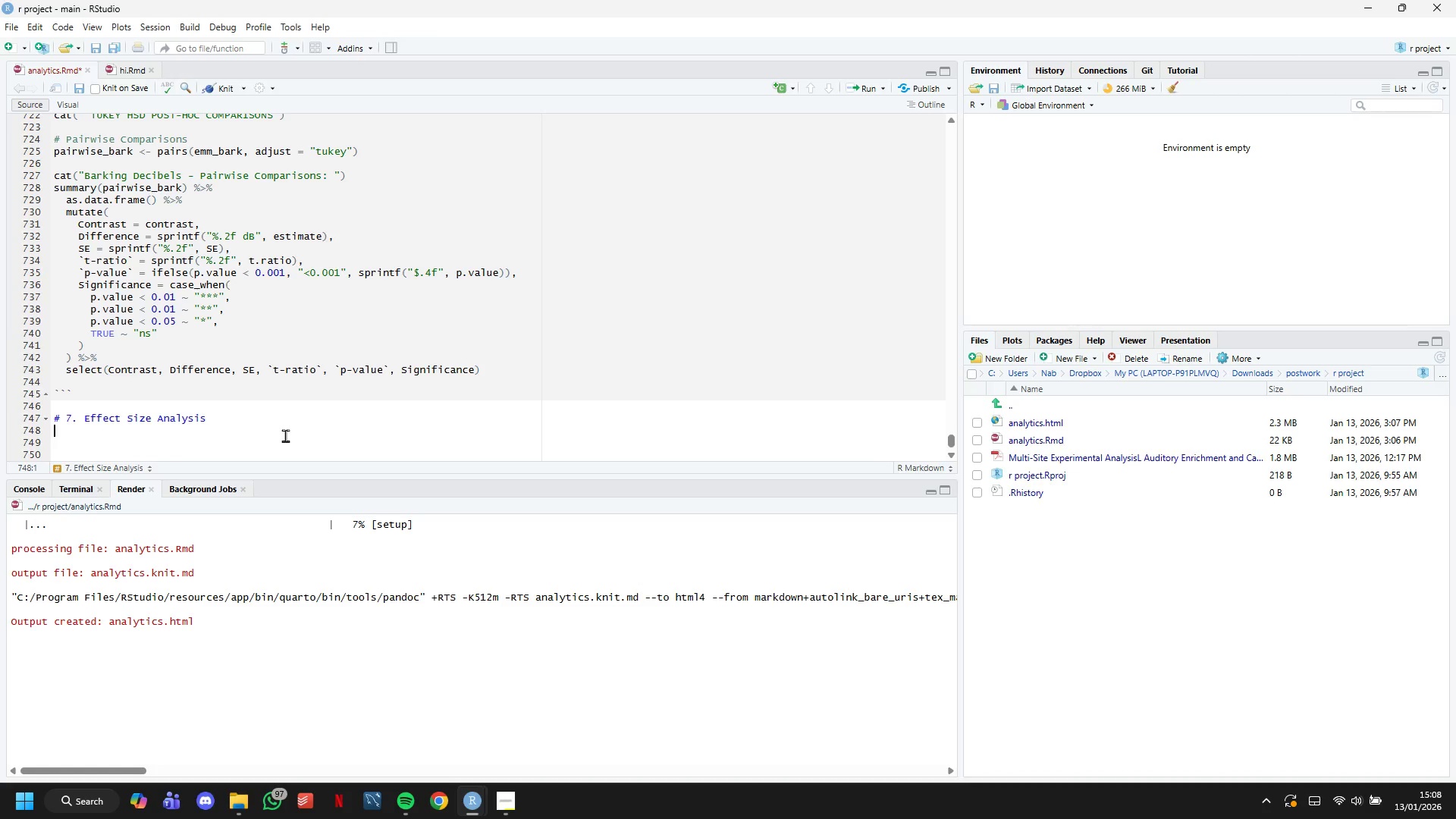 
type(## 7.1 )
 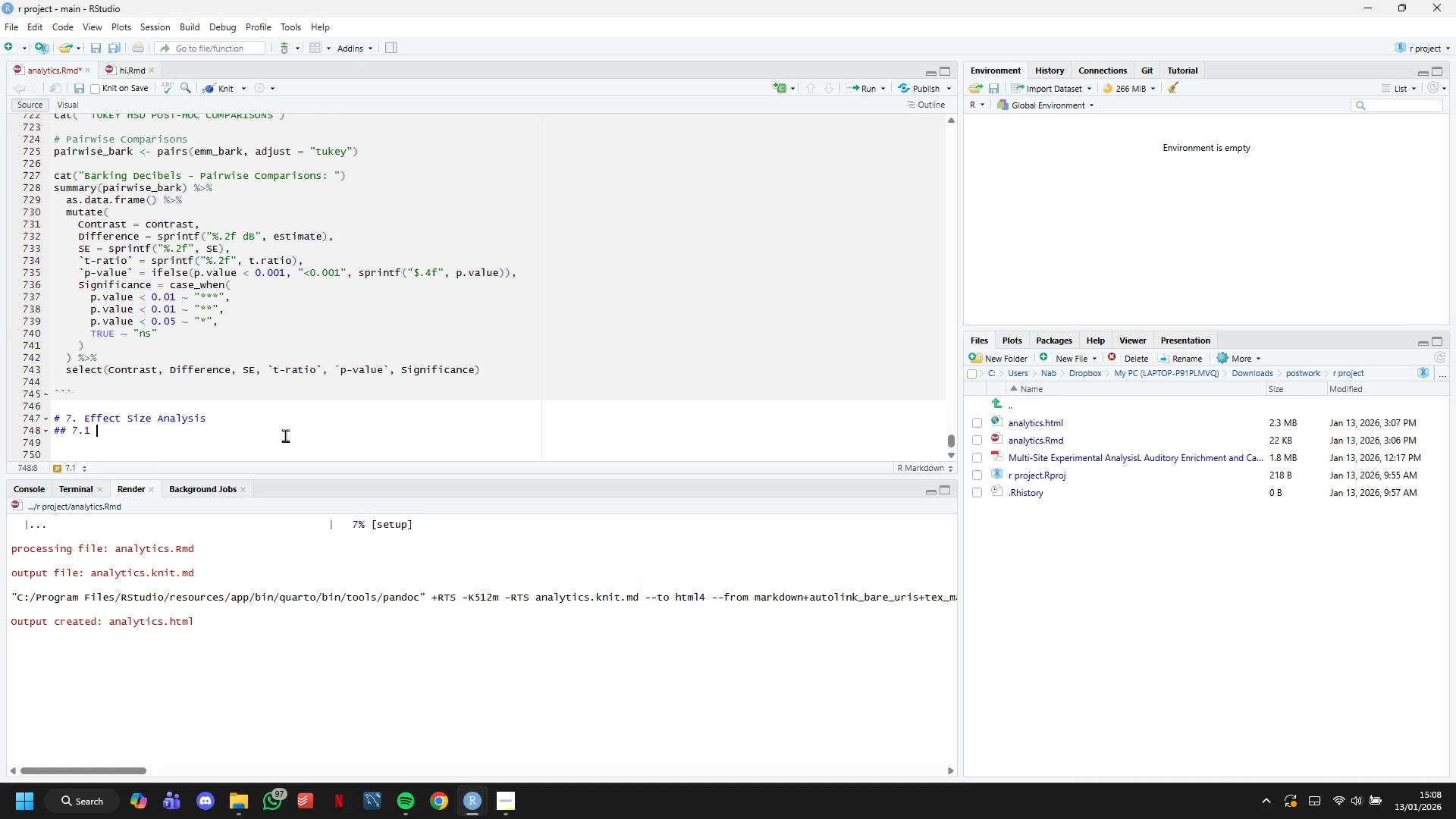 
wait(5.17)
 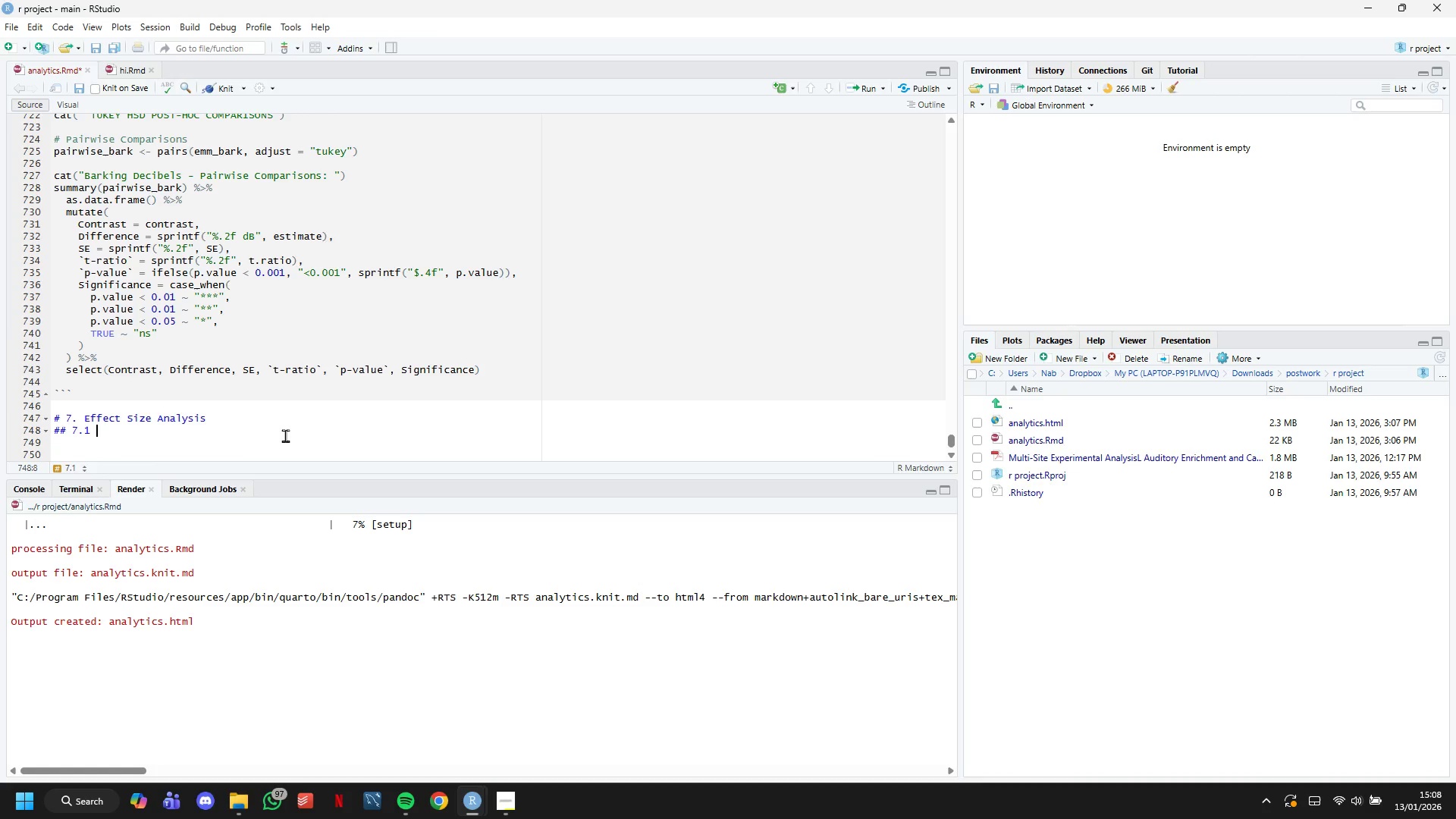 
type(Cohen's d Calculation )
 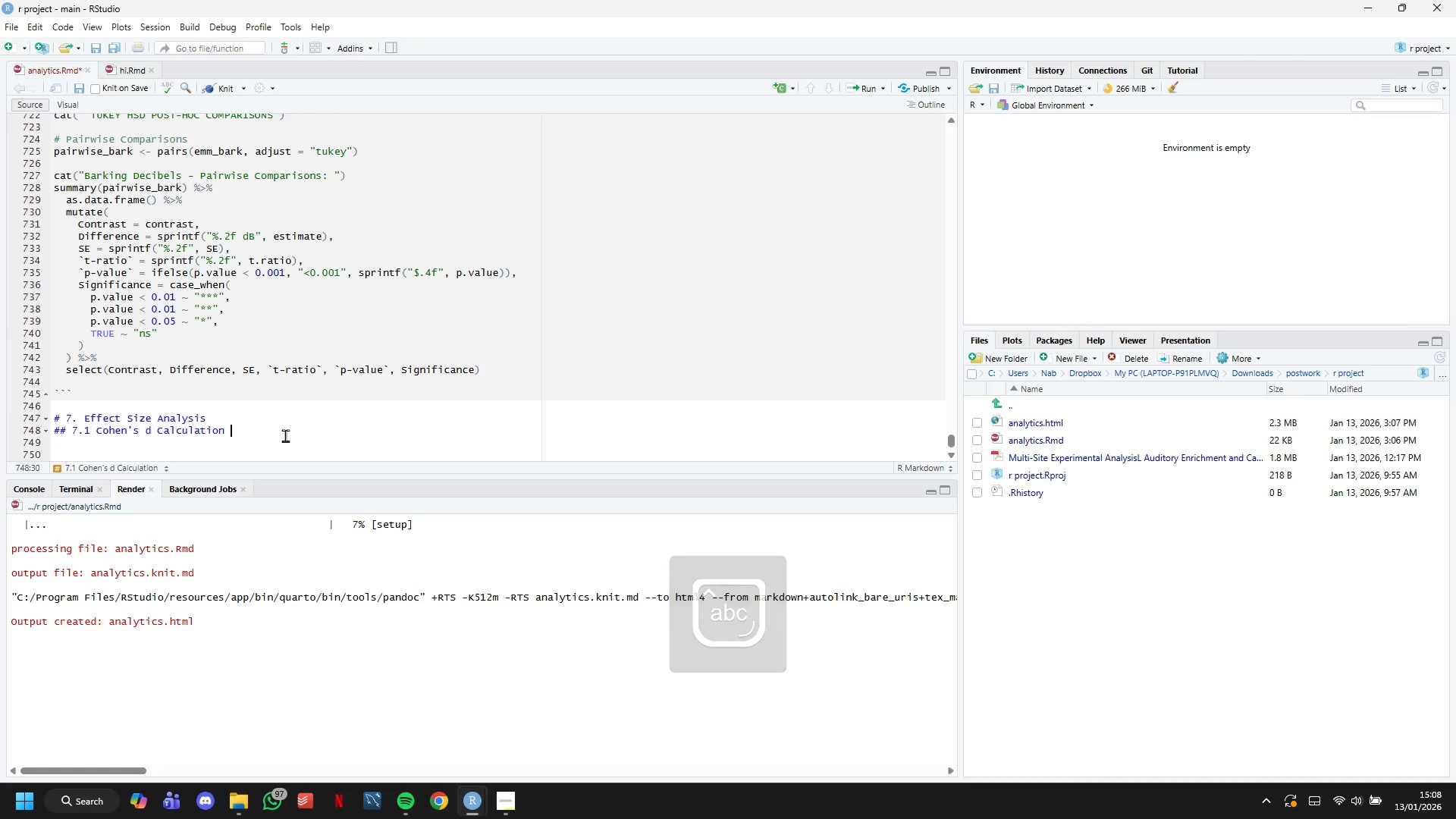 
key(Enter)
 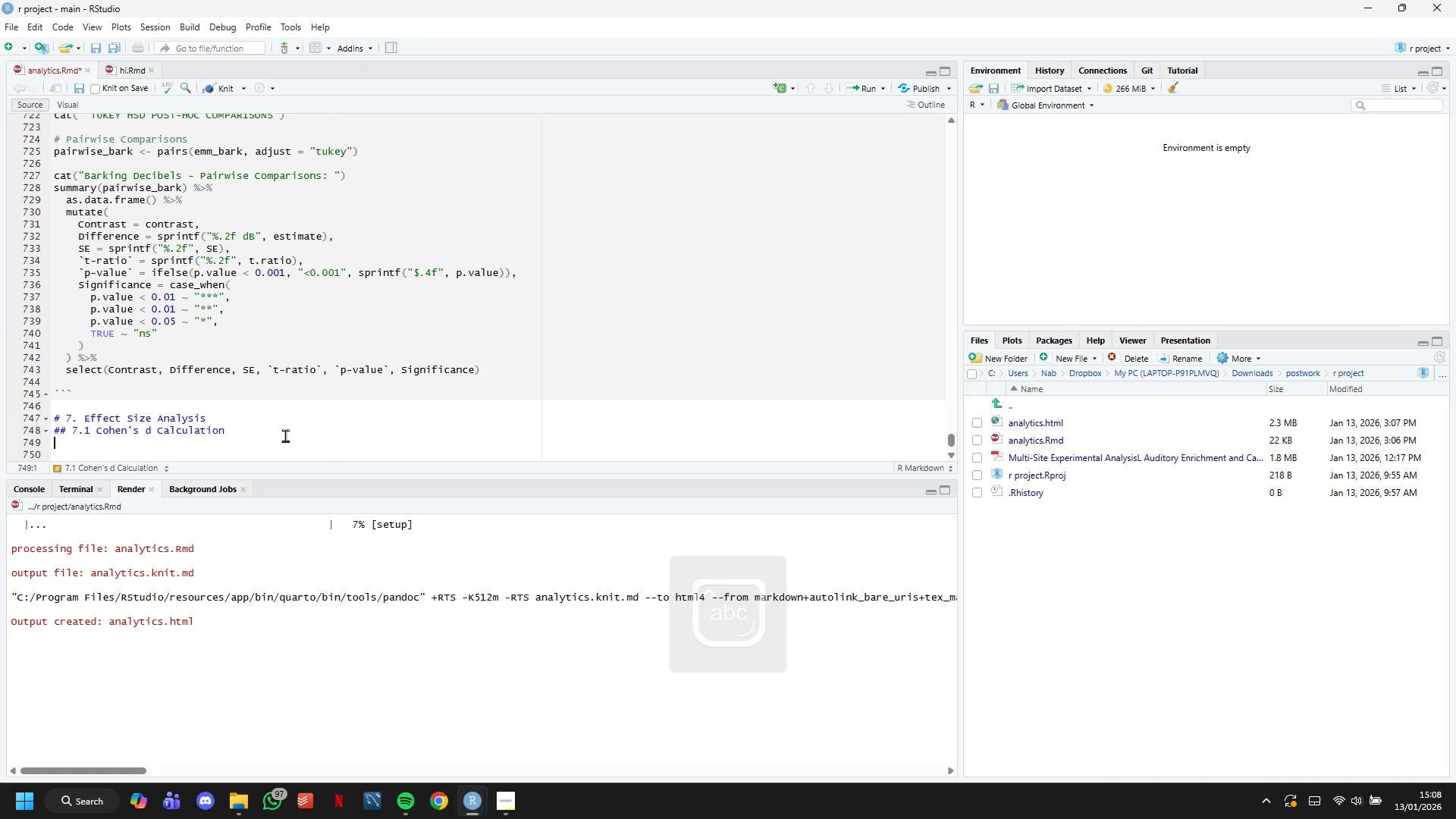 
key(Enter)
 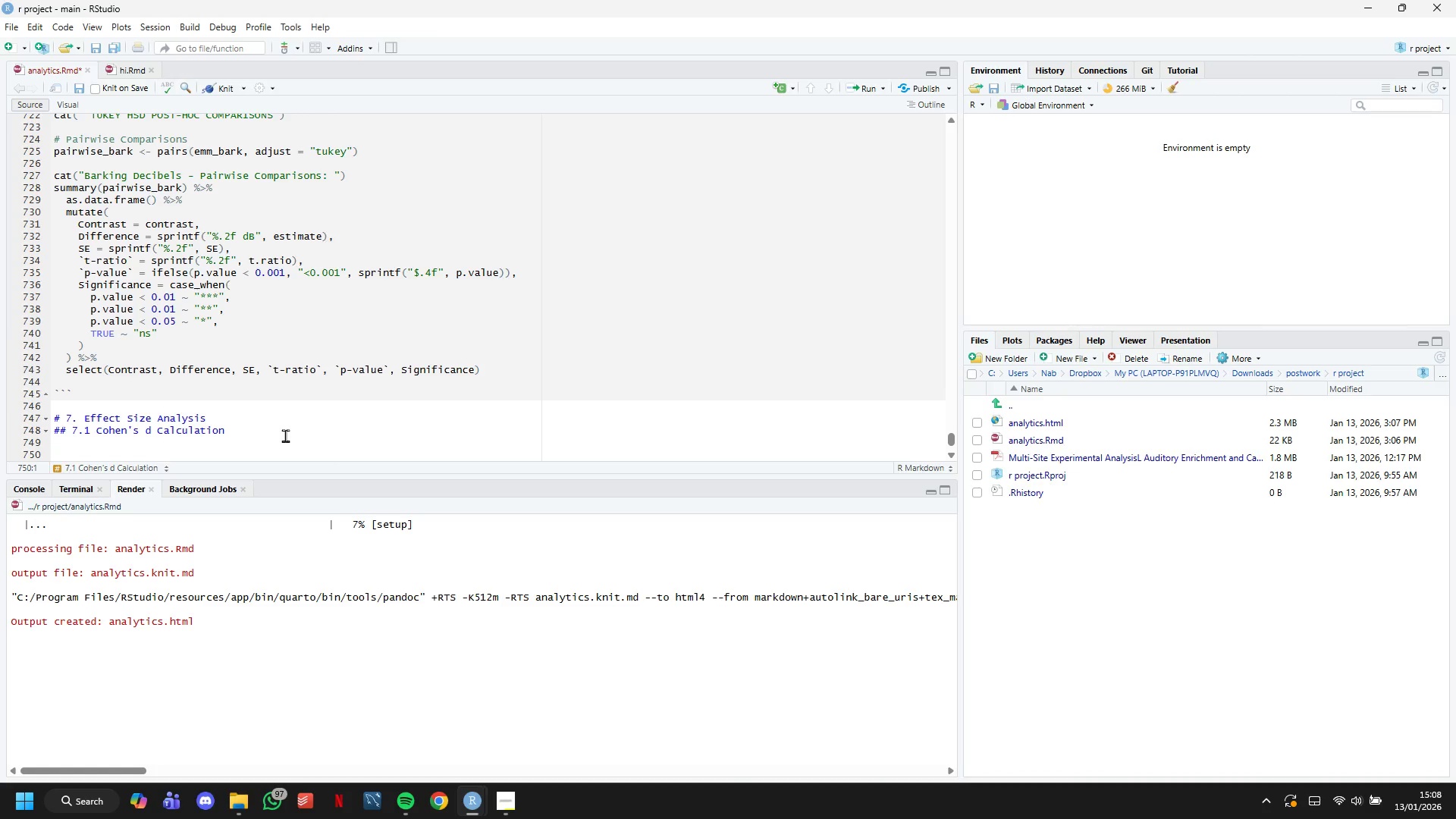 
type(```{r cohens-d)
 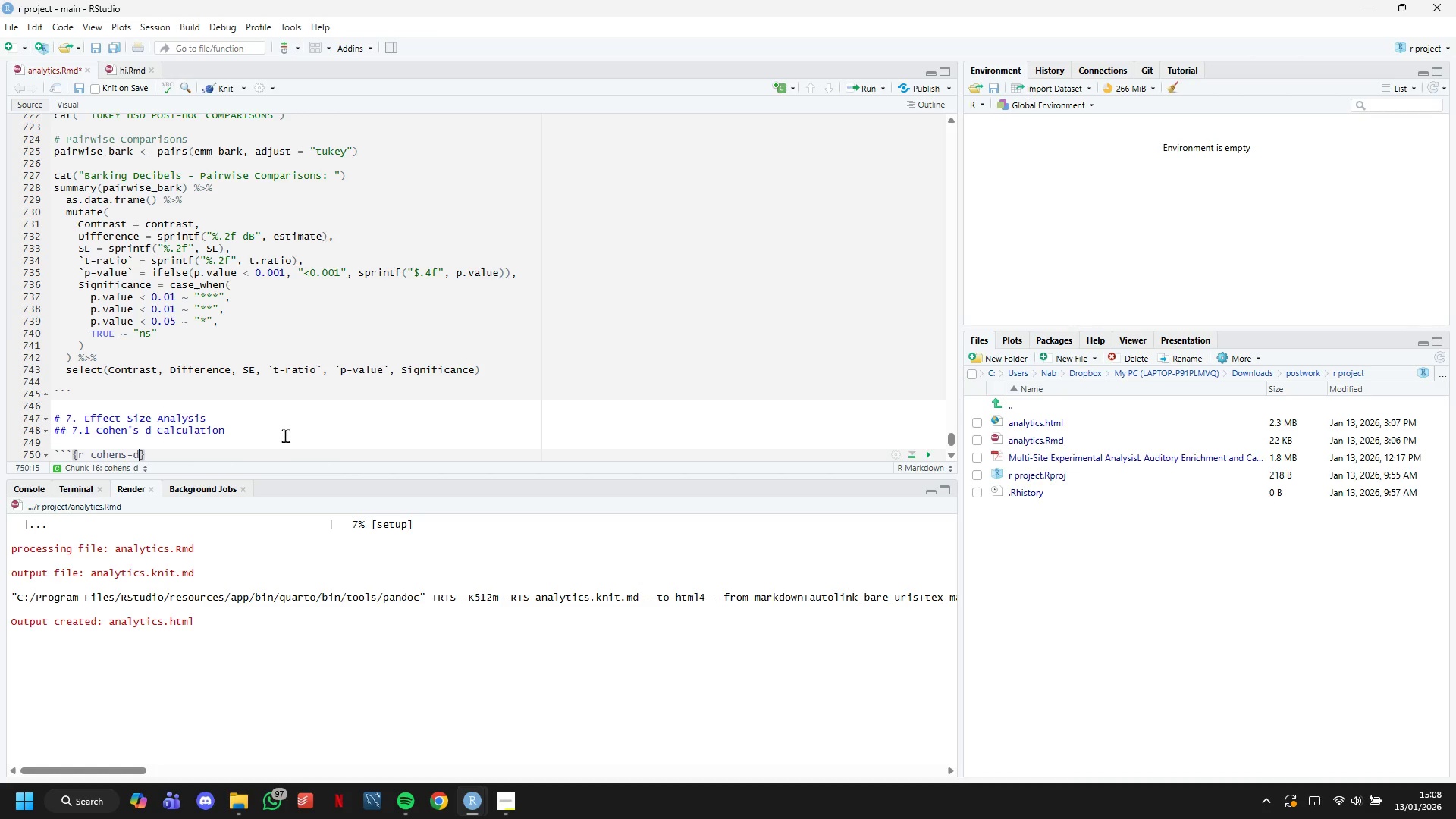 
key(ArrowRight)
 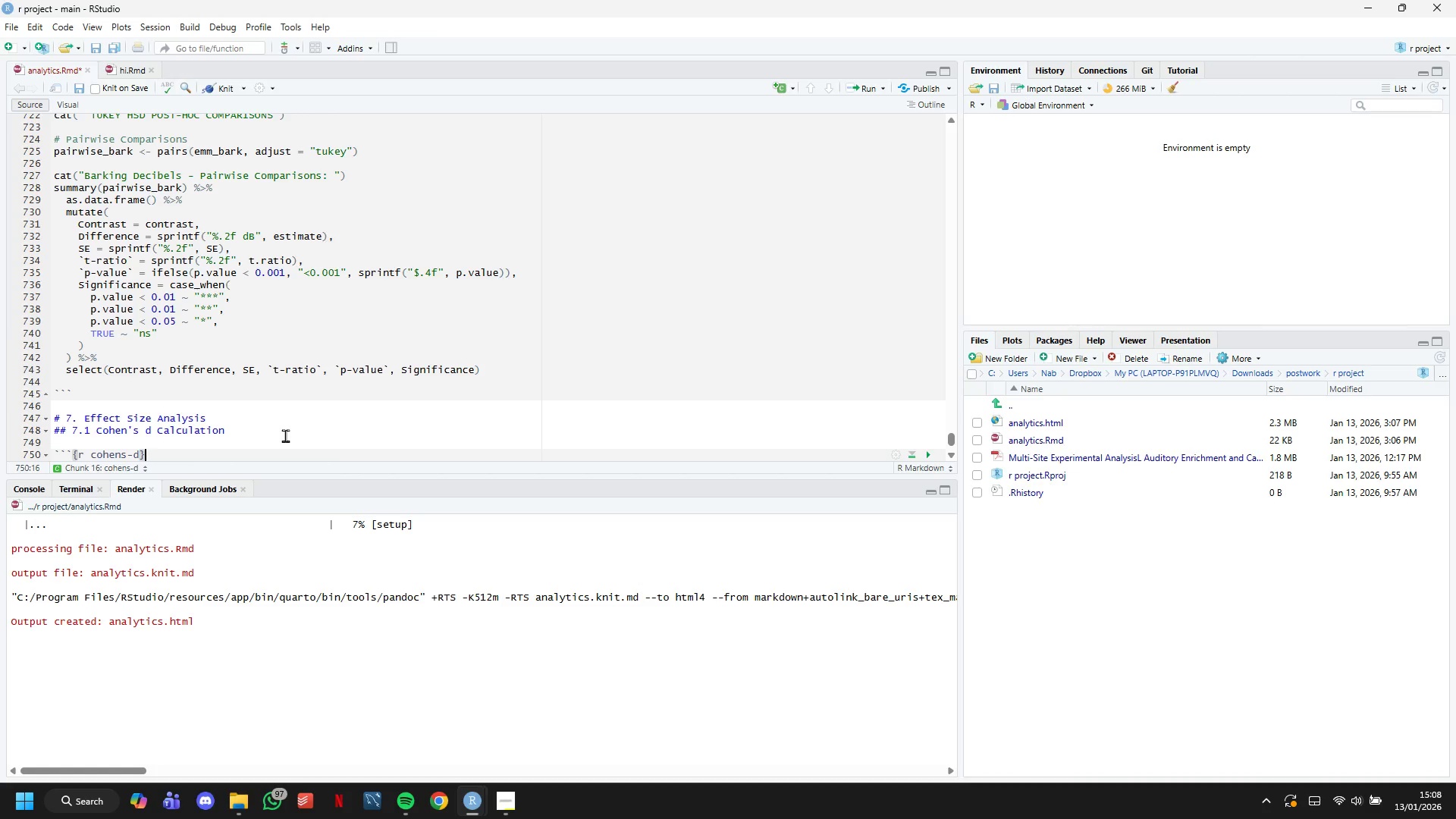 
key(ArrowLeft)
 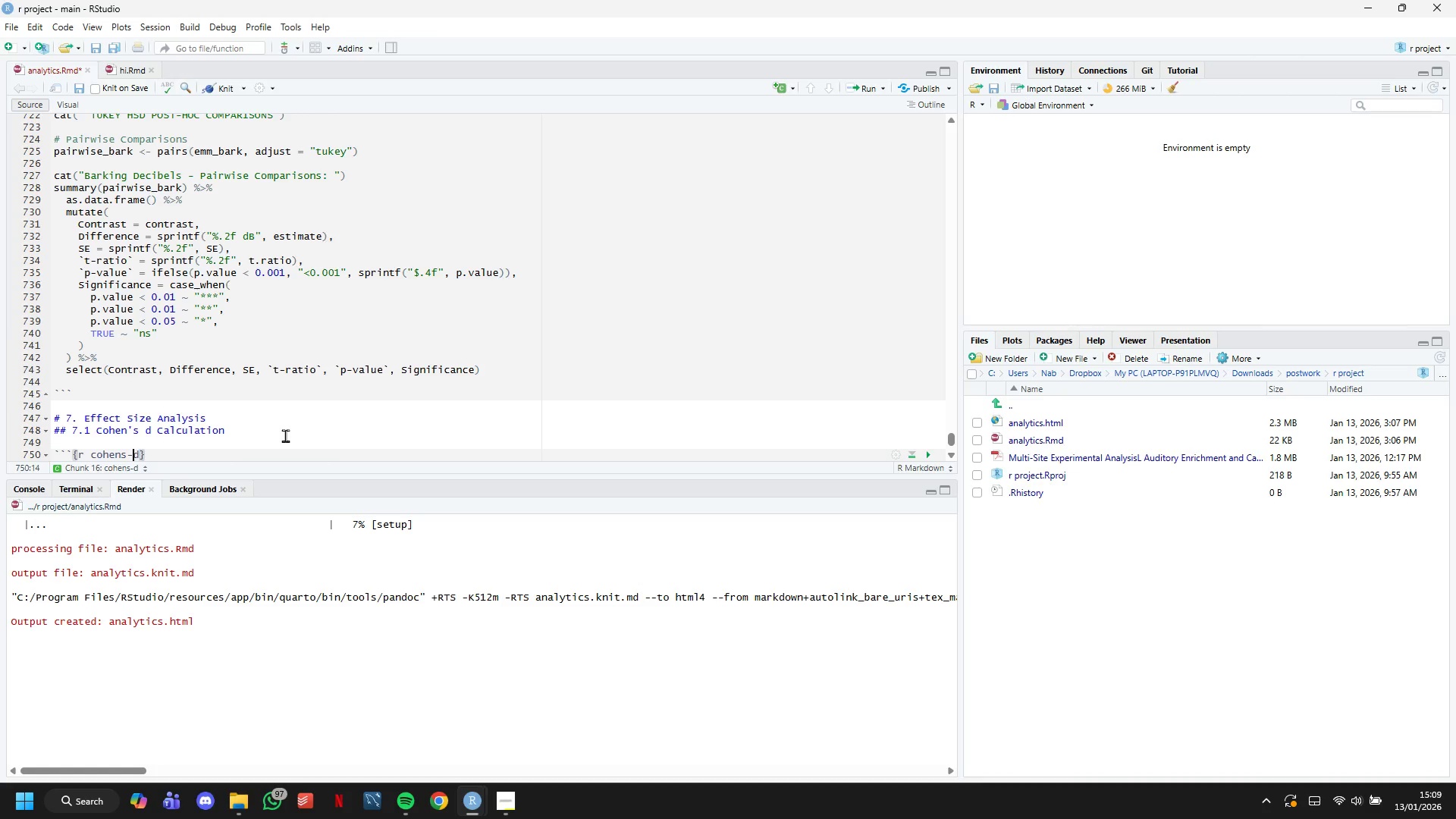 
key(ArrowLeft)
 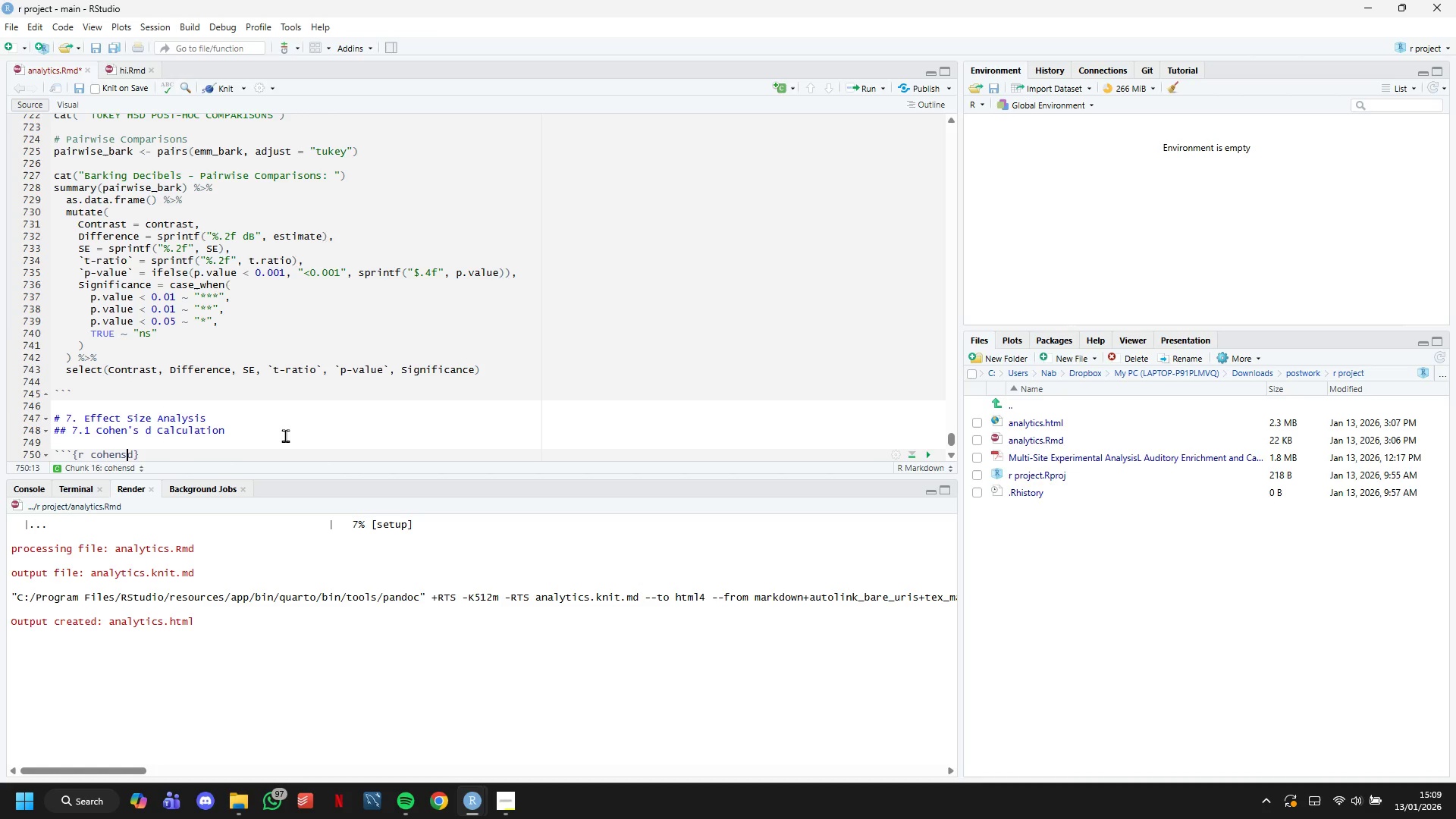 
key(Backspace)
 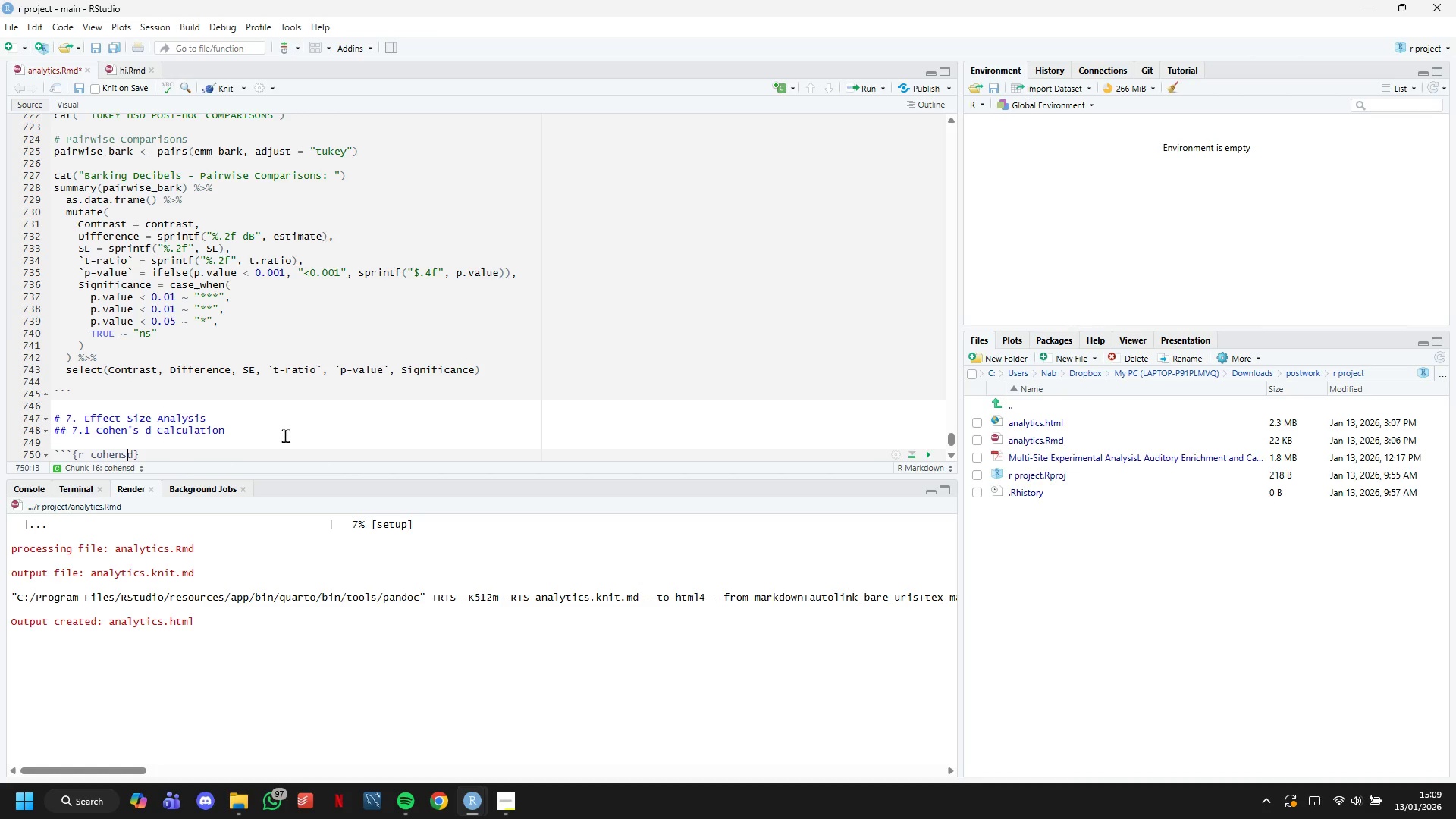 
key(Shift+ShiftLeft)
 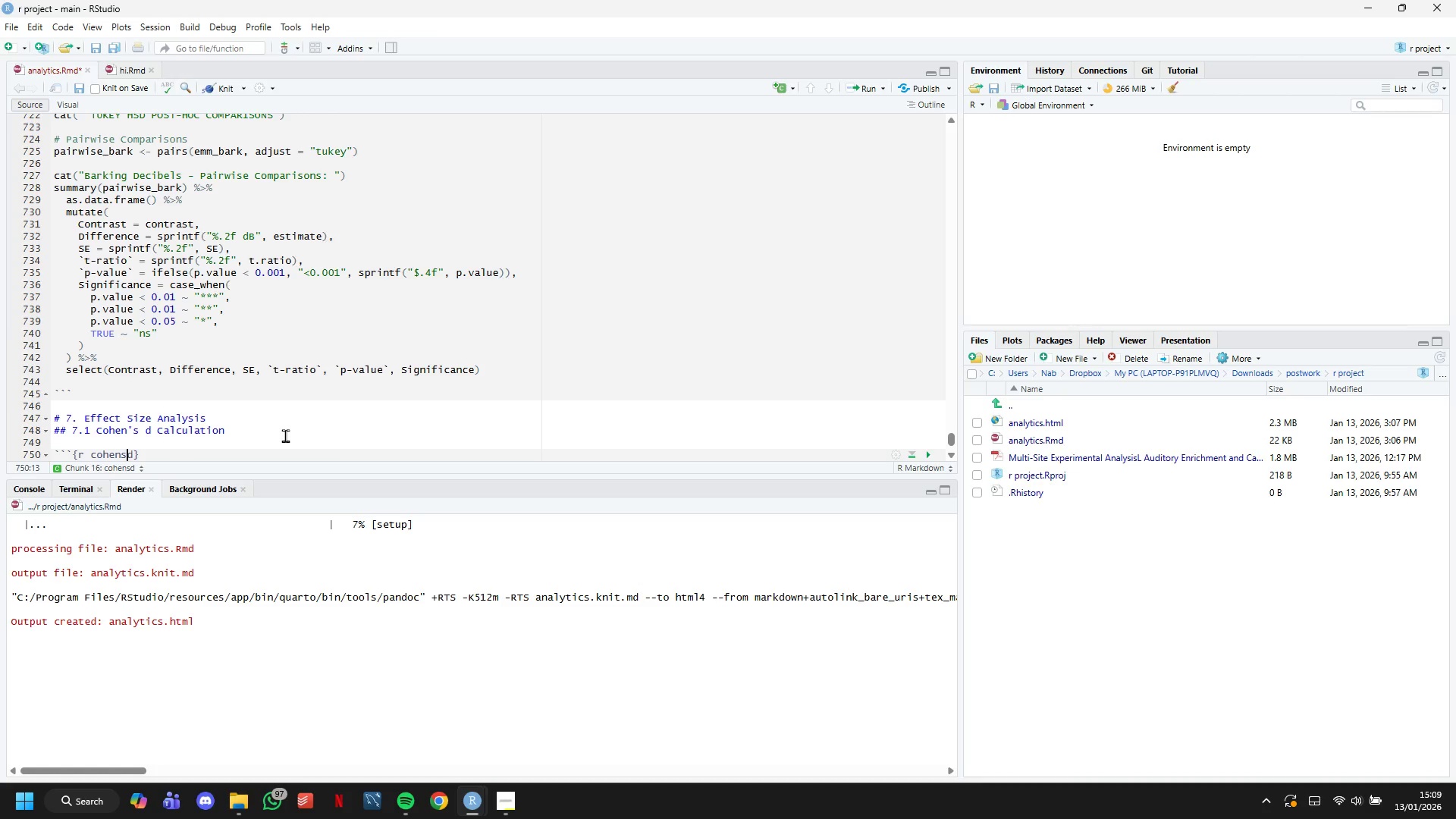 
key(Shift+Minus)
 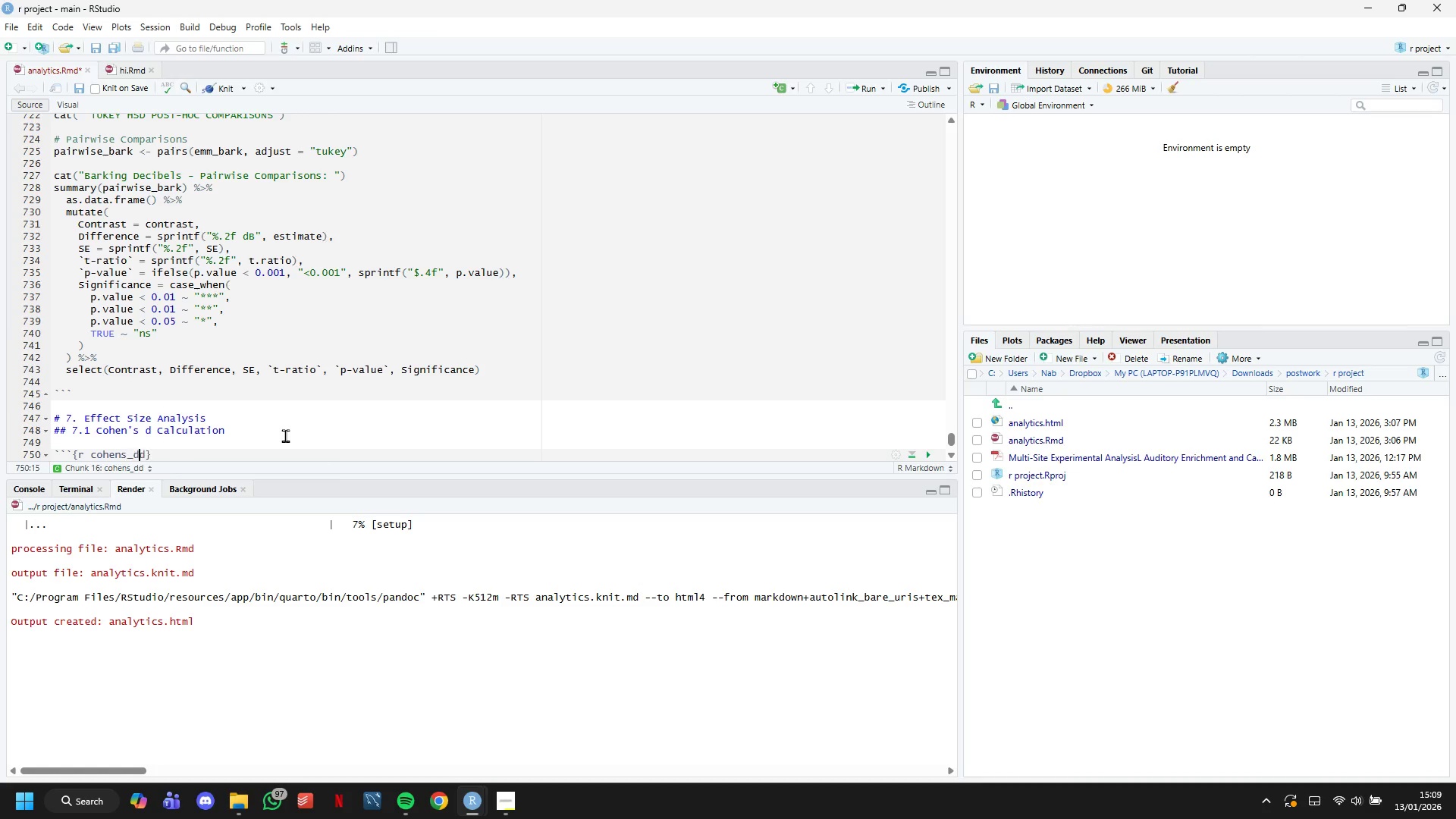 
key(D)
 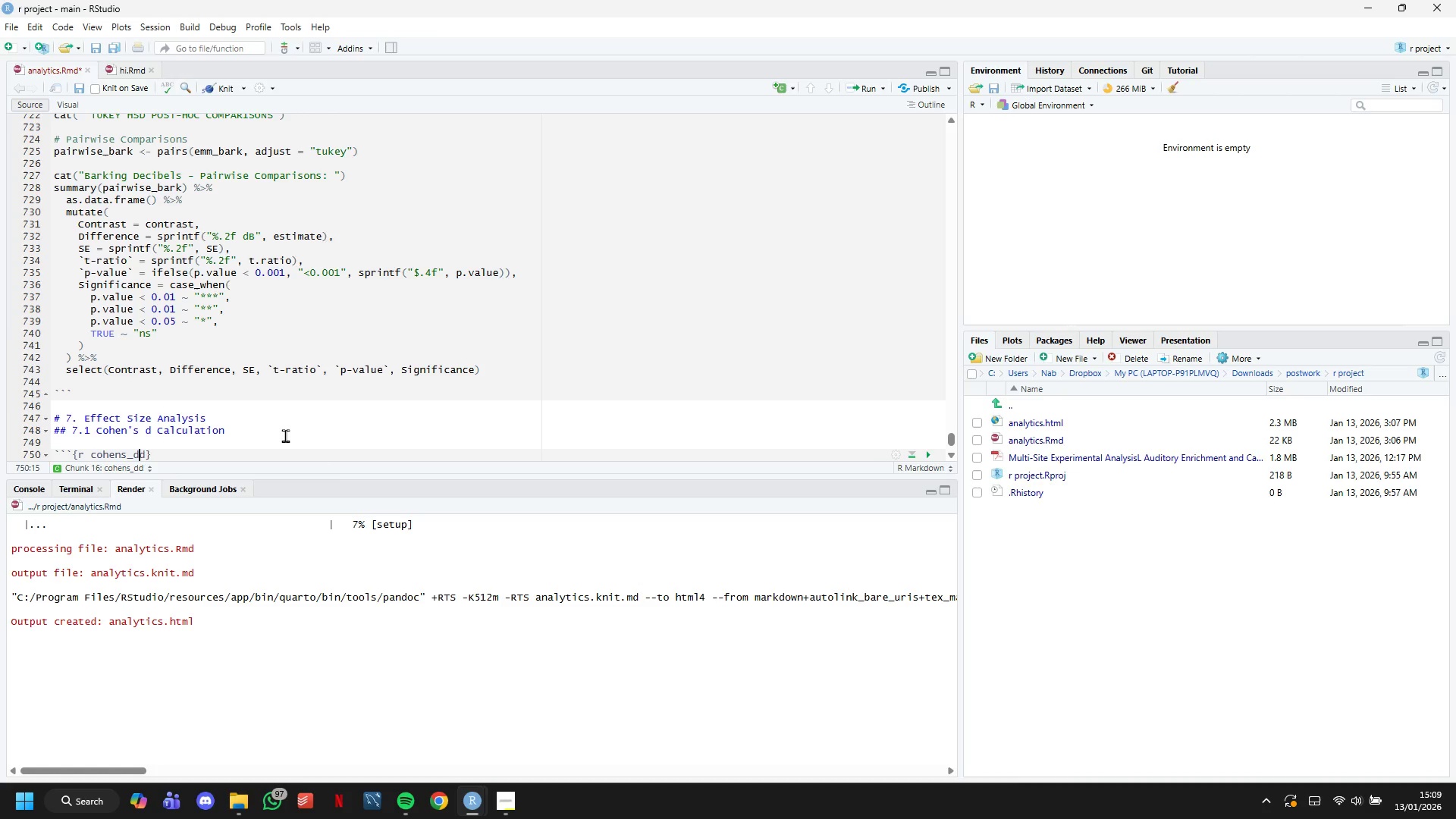 
key(ArrowRight)
 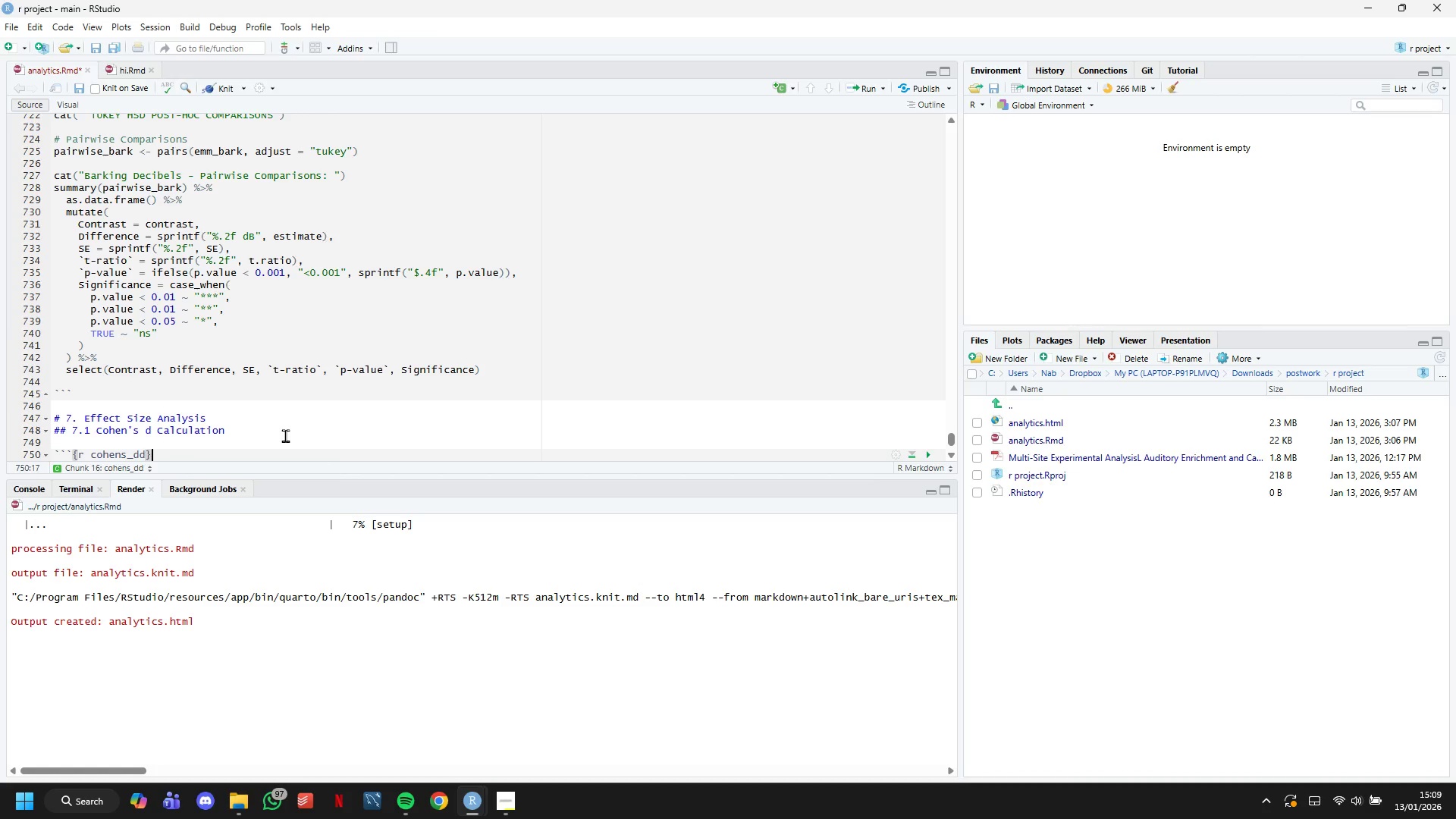 
key(ArrowRight)
 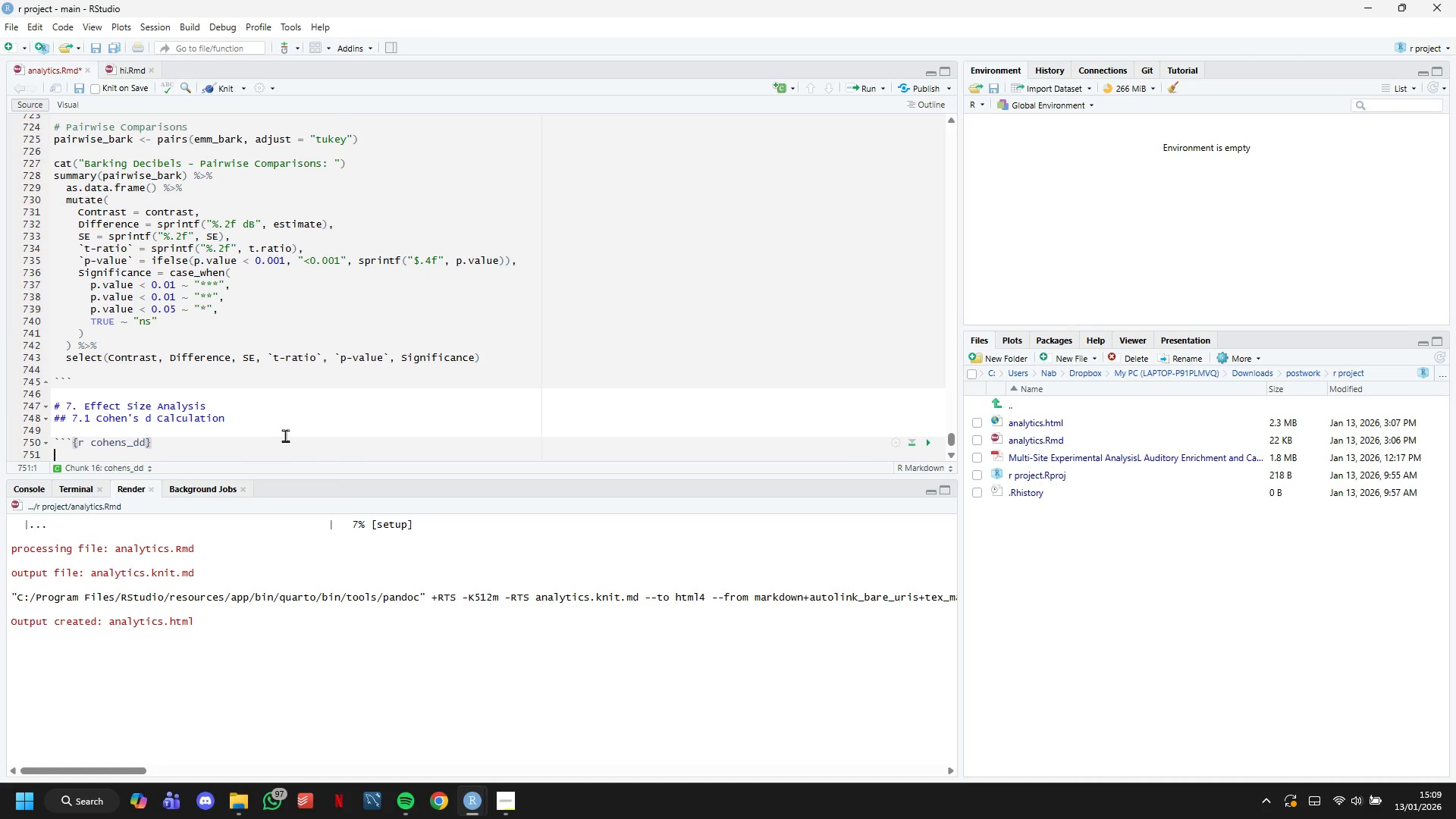 
key(Enter)
 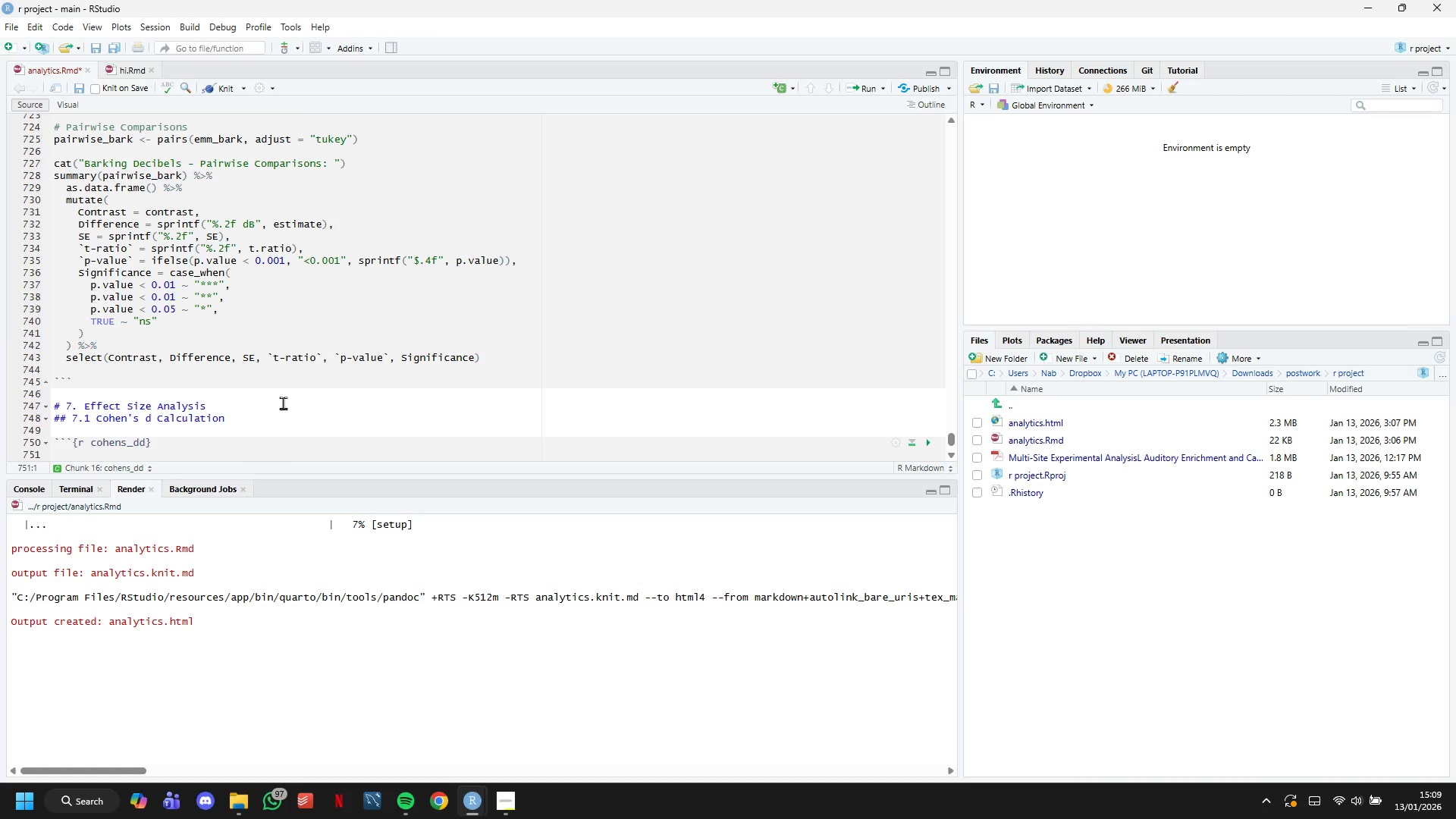 
scroll: coordinate [247, 309], scroll_direction: down, amount: 8.0
 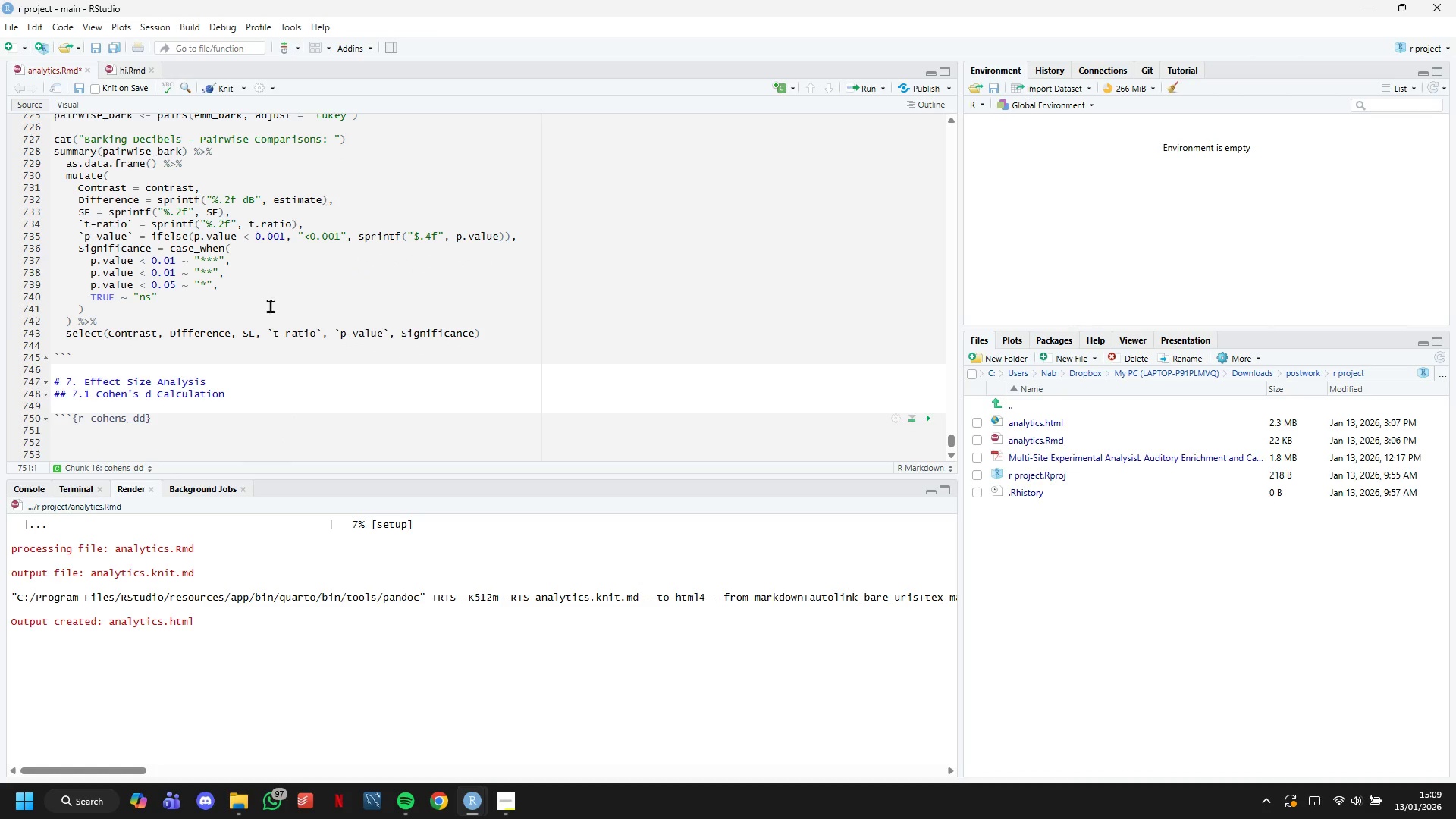 
key(Backquote)
 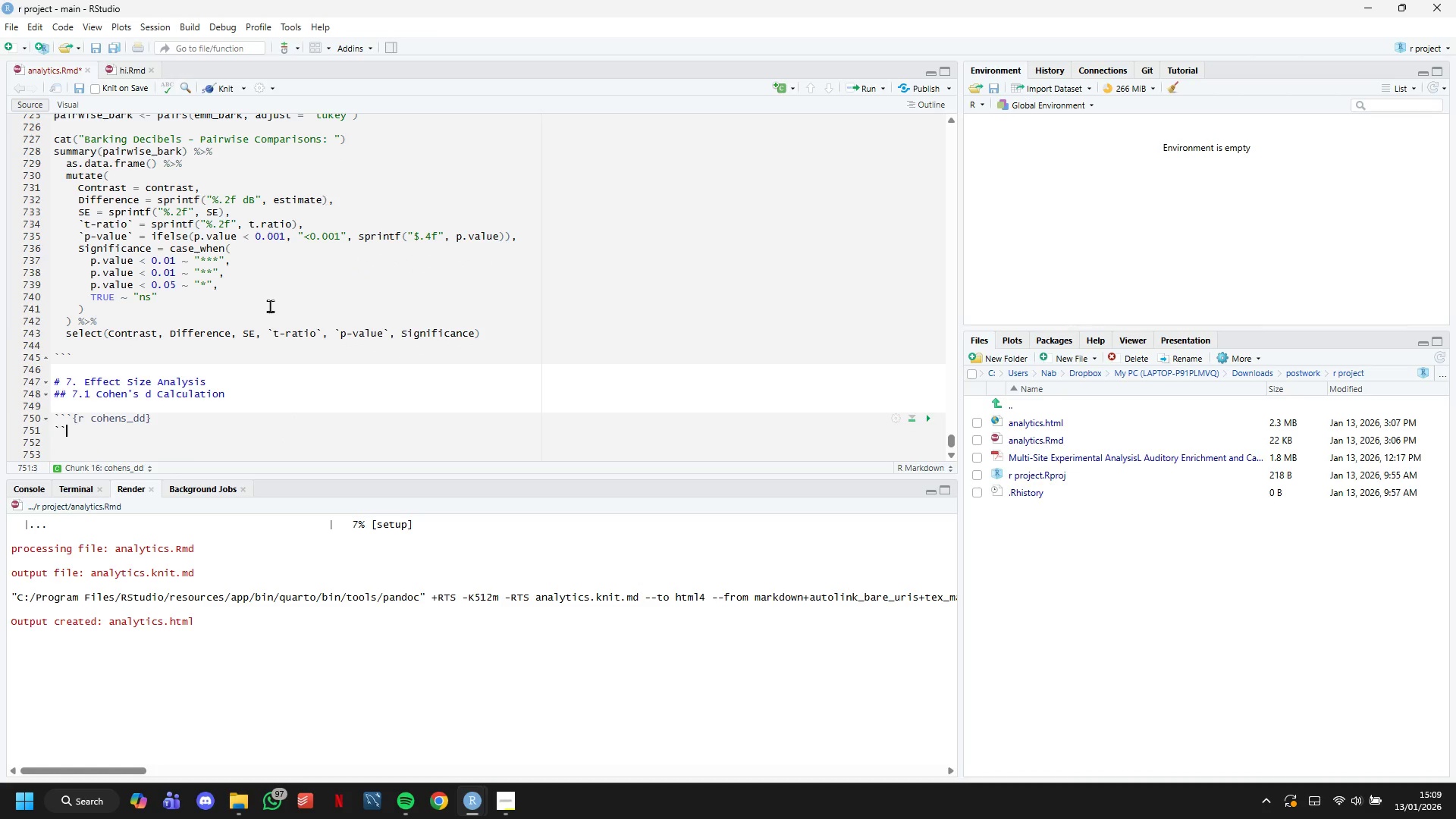 
key(Backquote)
 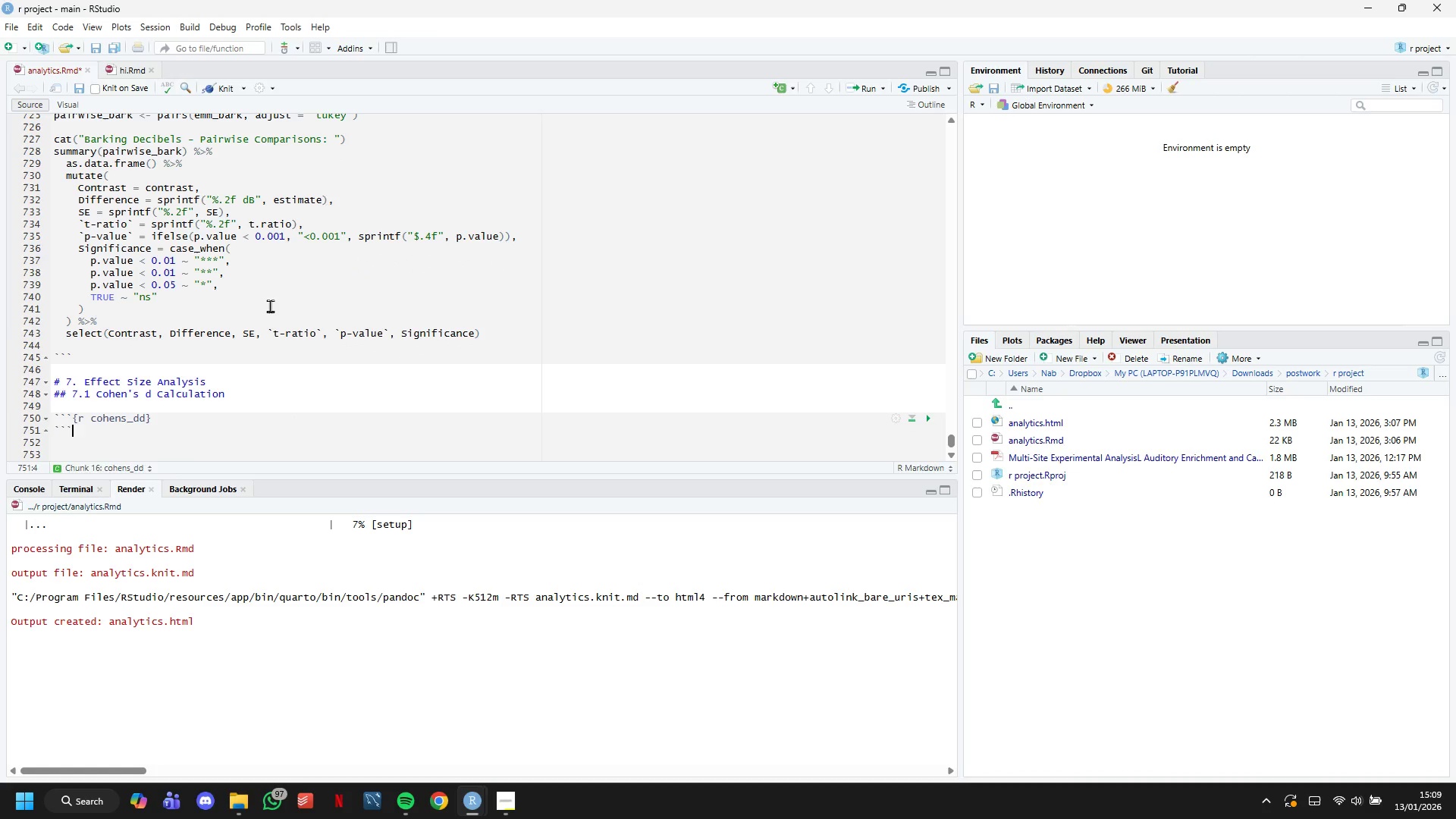 
key(Backquote)
 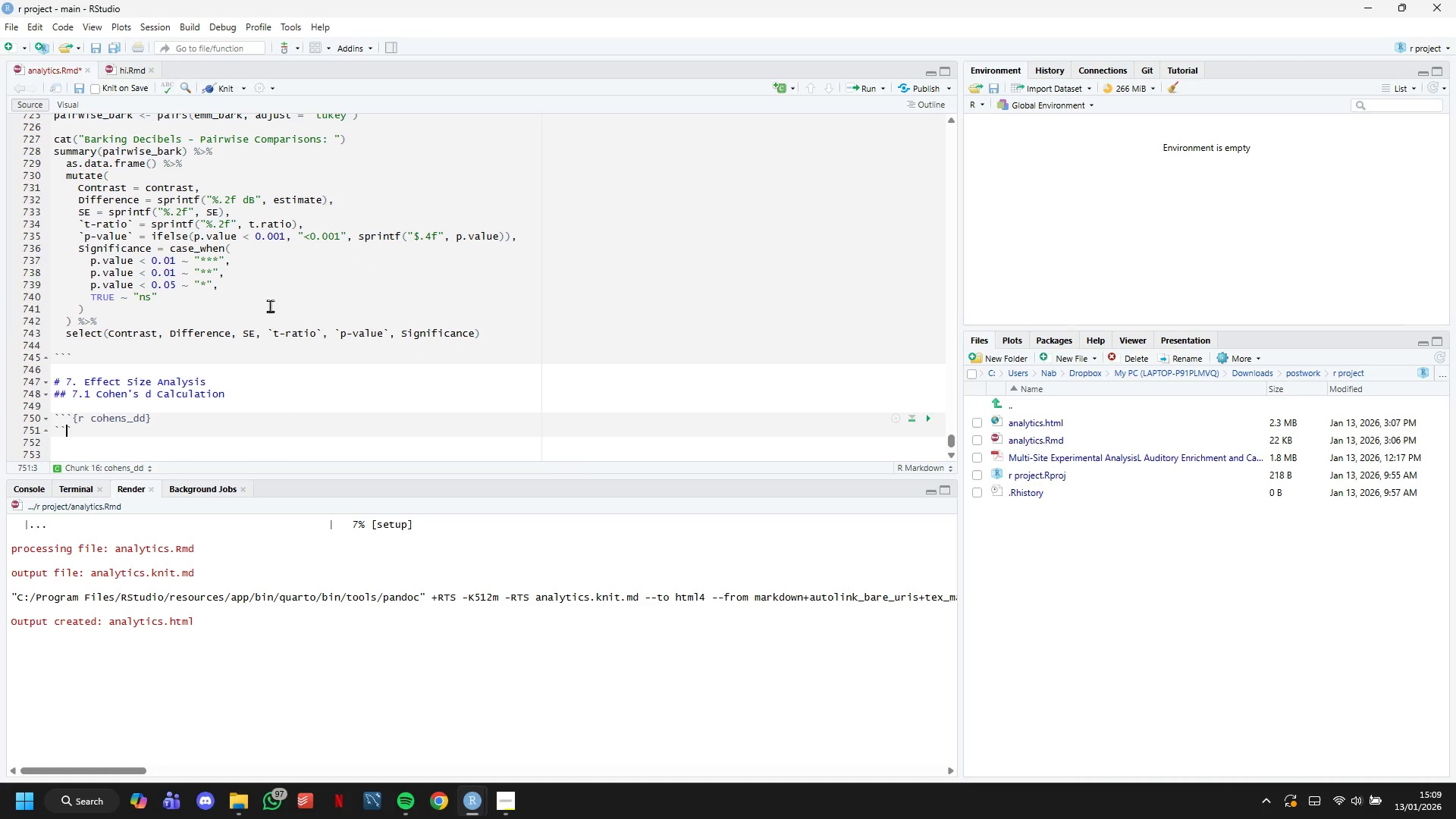 
key(ArrowLeft)
 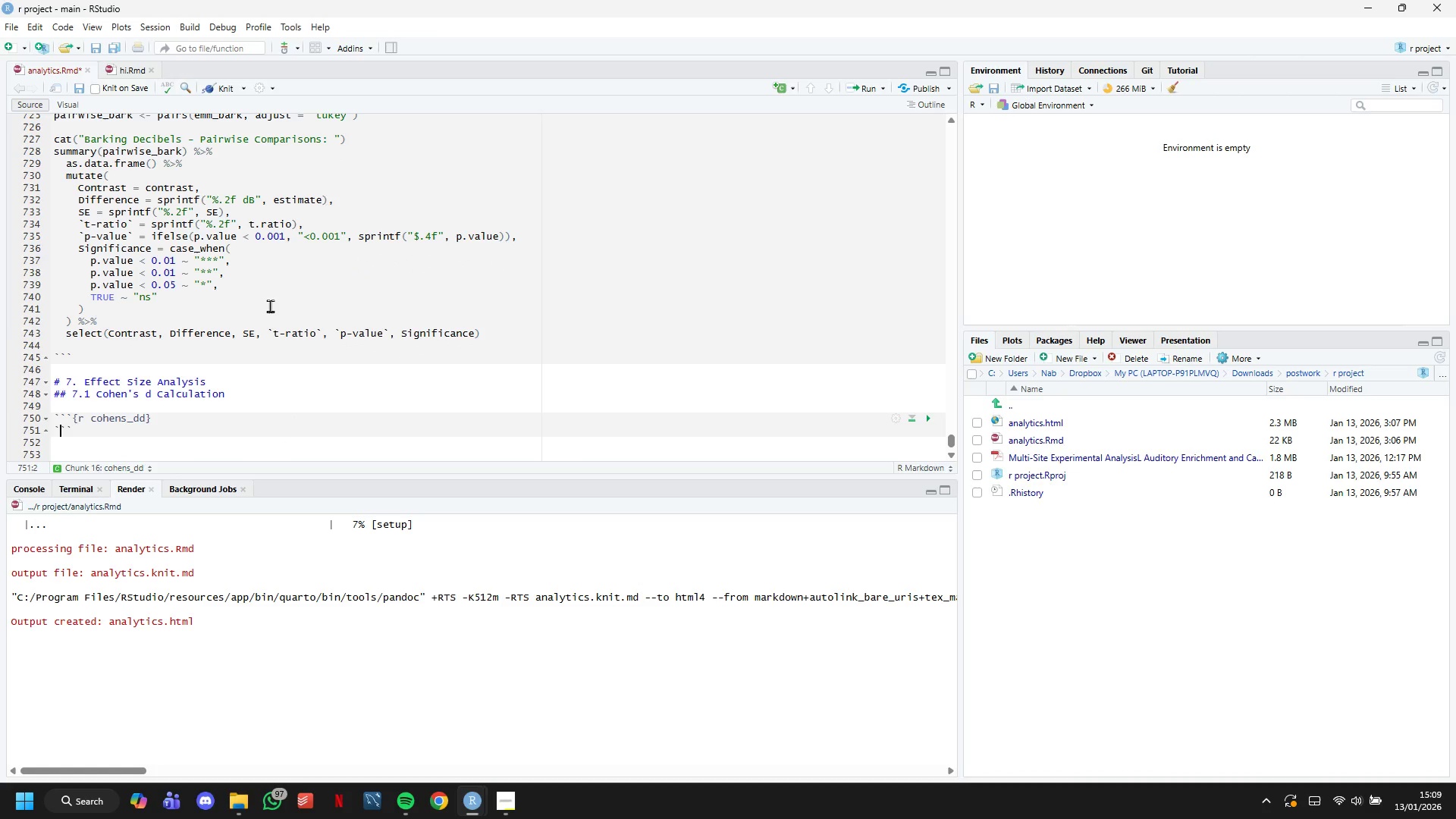 
key(ArrowLeft)
 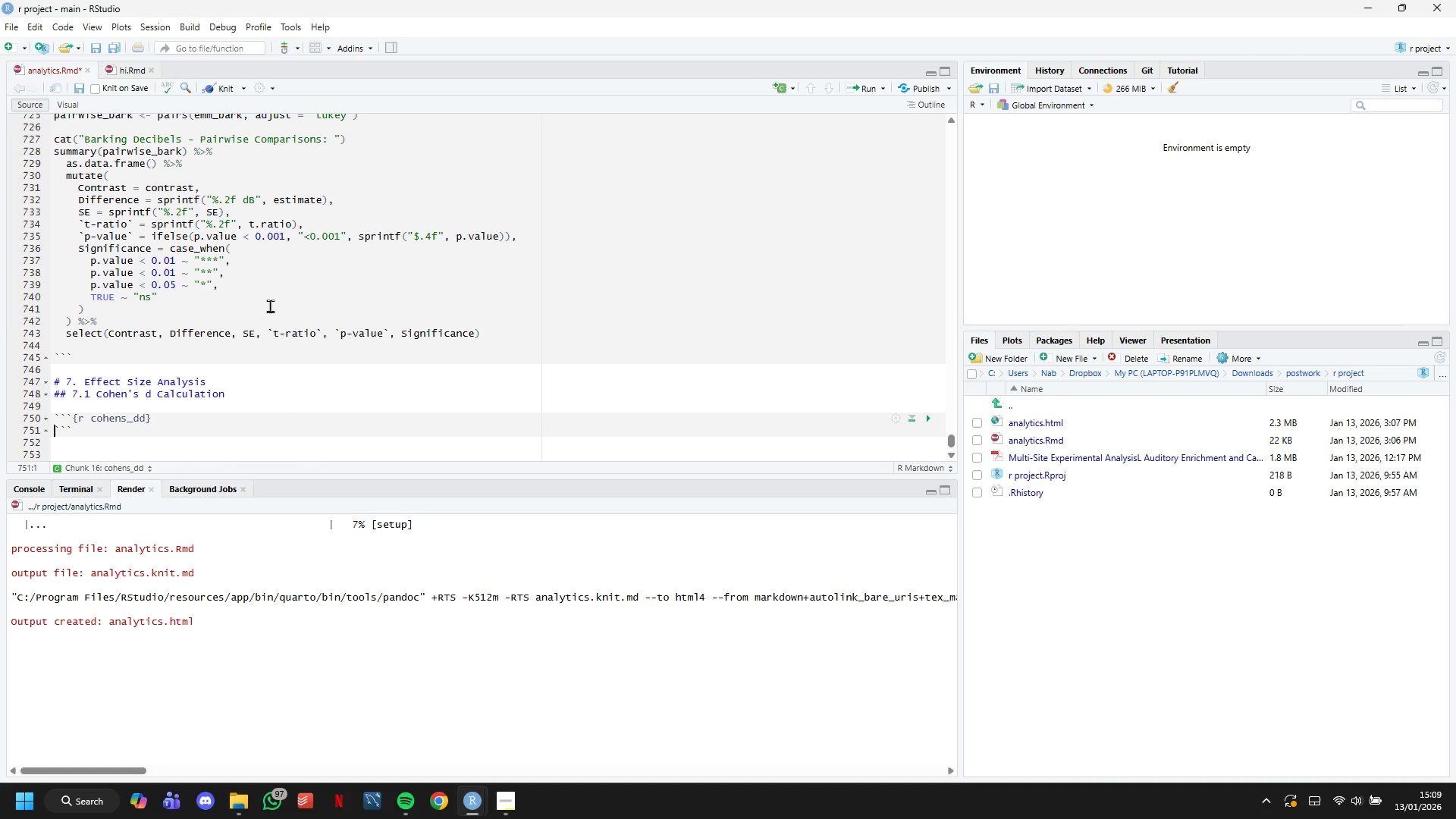 
key(ArrowLeft)
 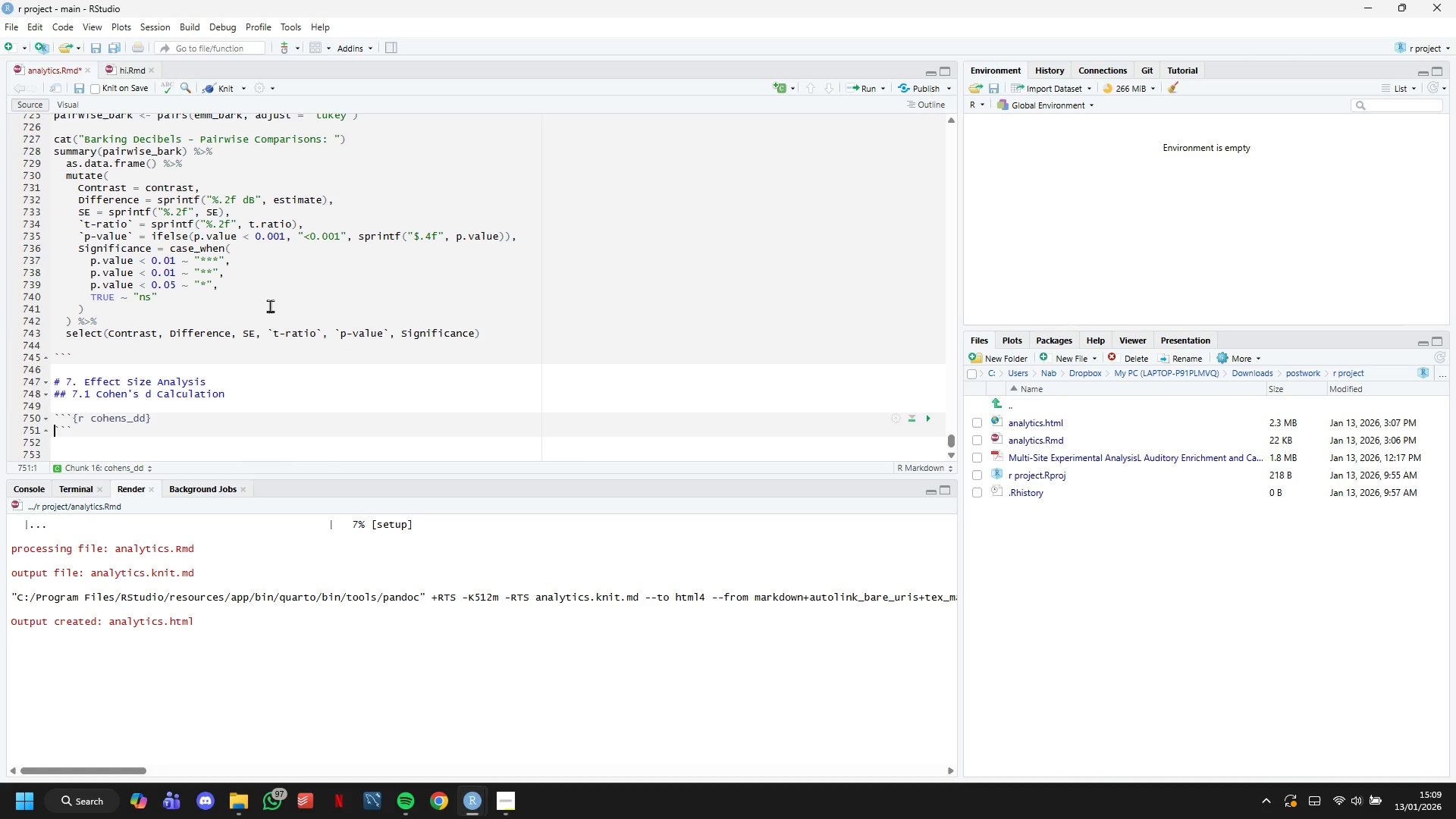 
key(Enter)
 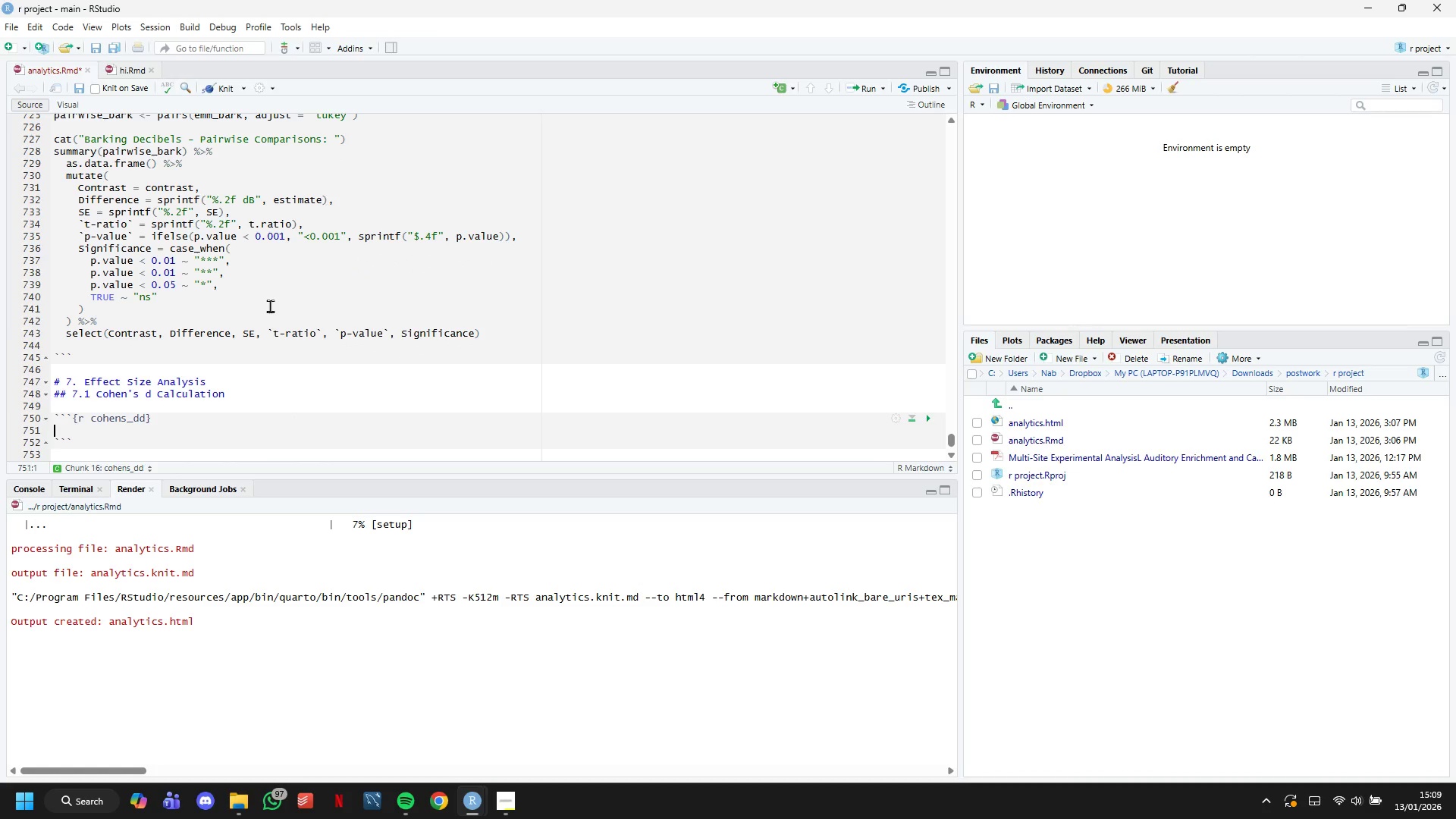 
key(ArrowUp)
 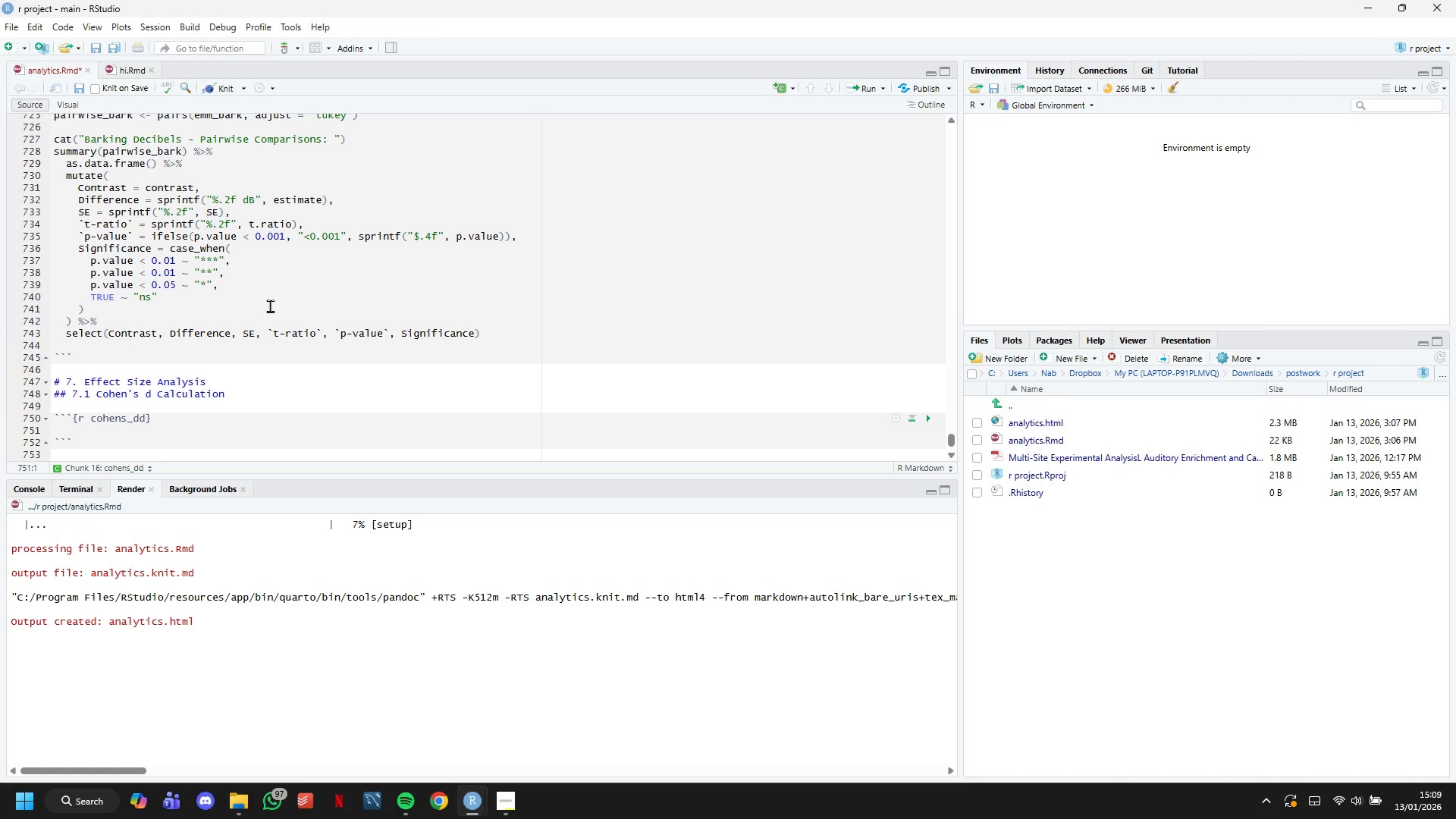 
wait(27.61)
 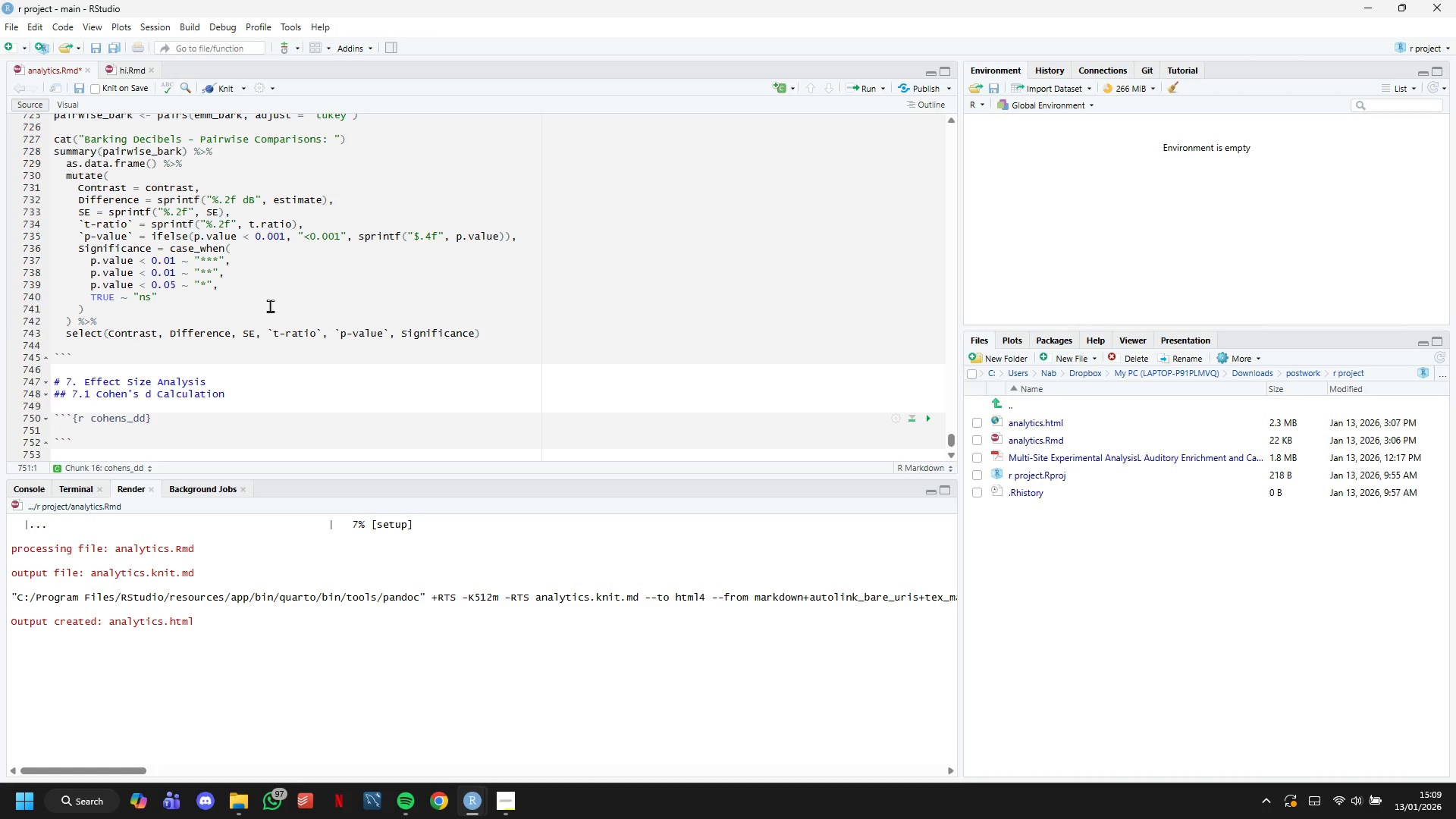 
key(ArrowRight)
 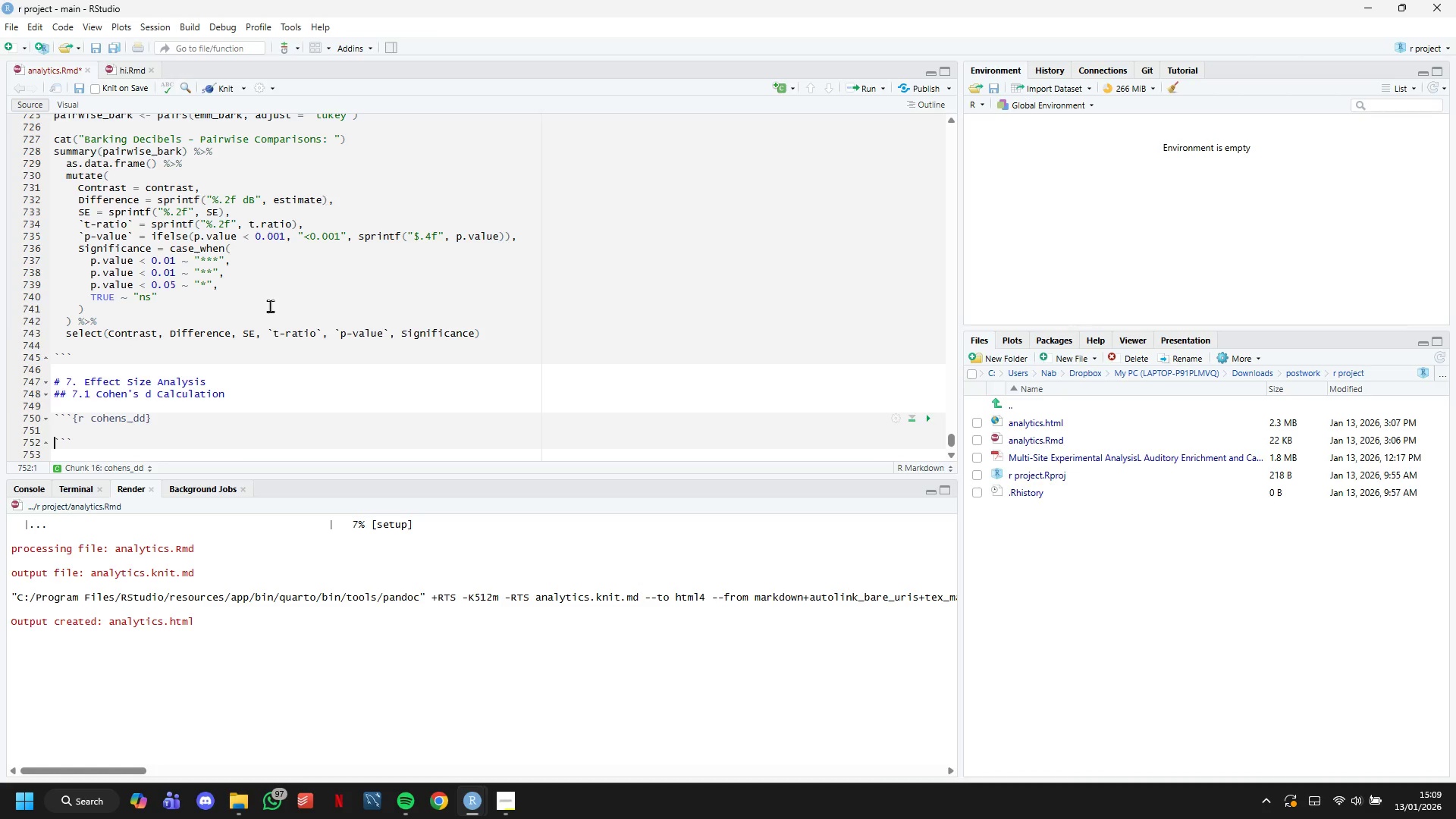 
key(ArrowUp)
 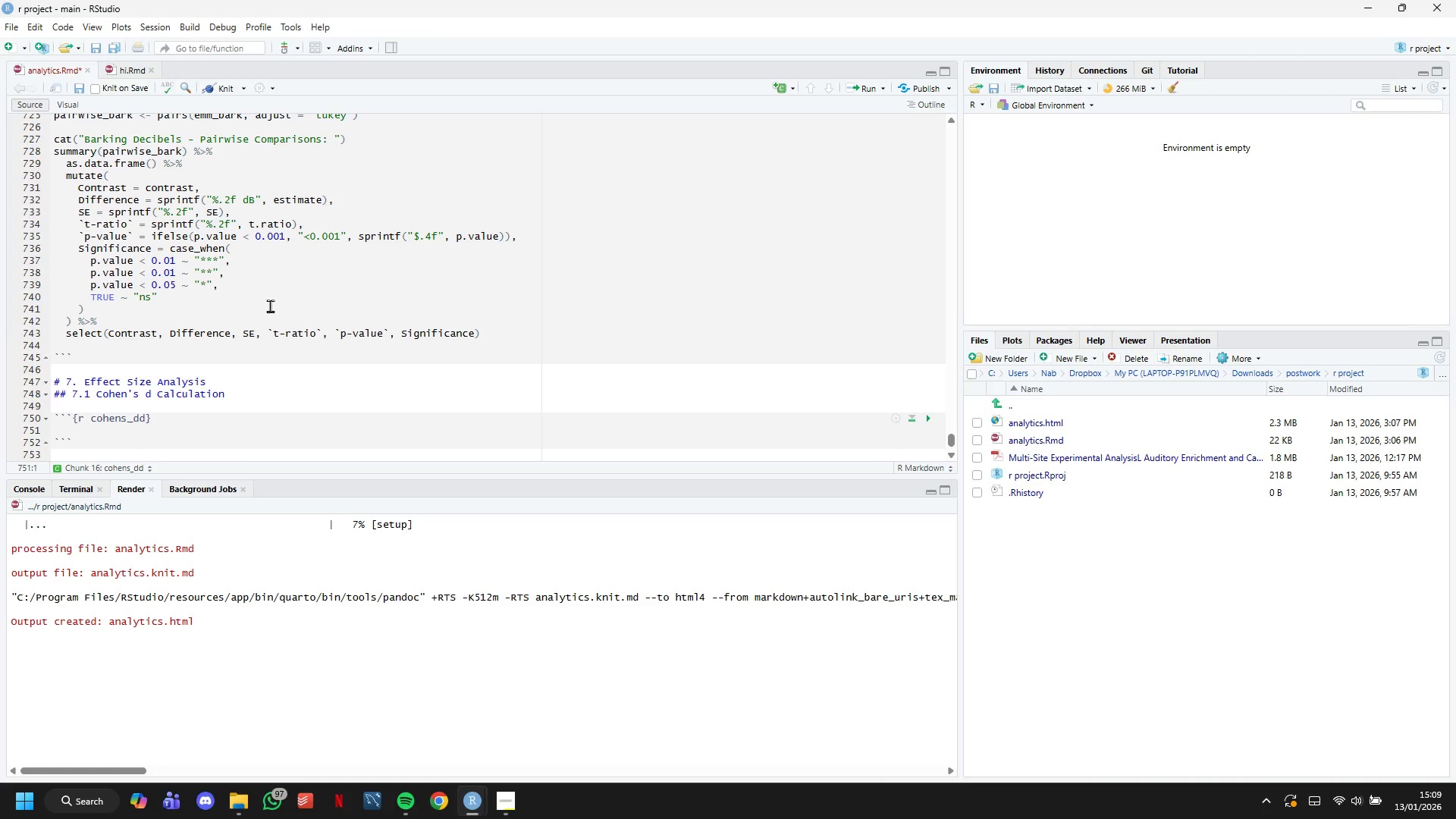 
wait(5.01)
 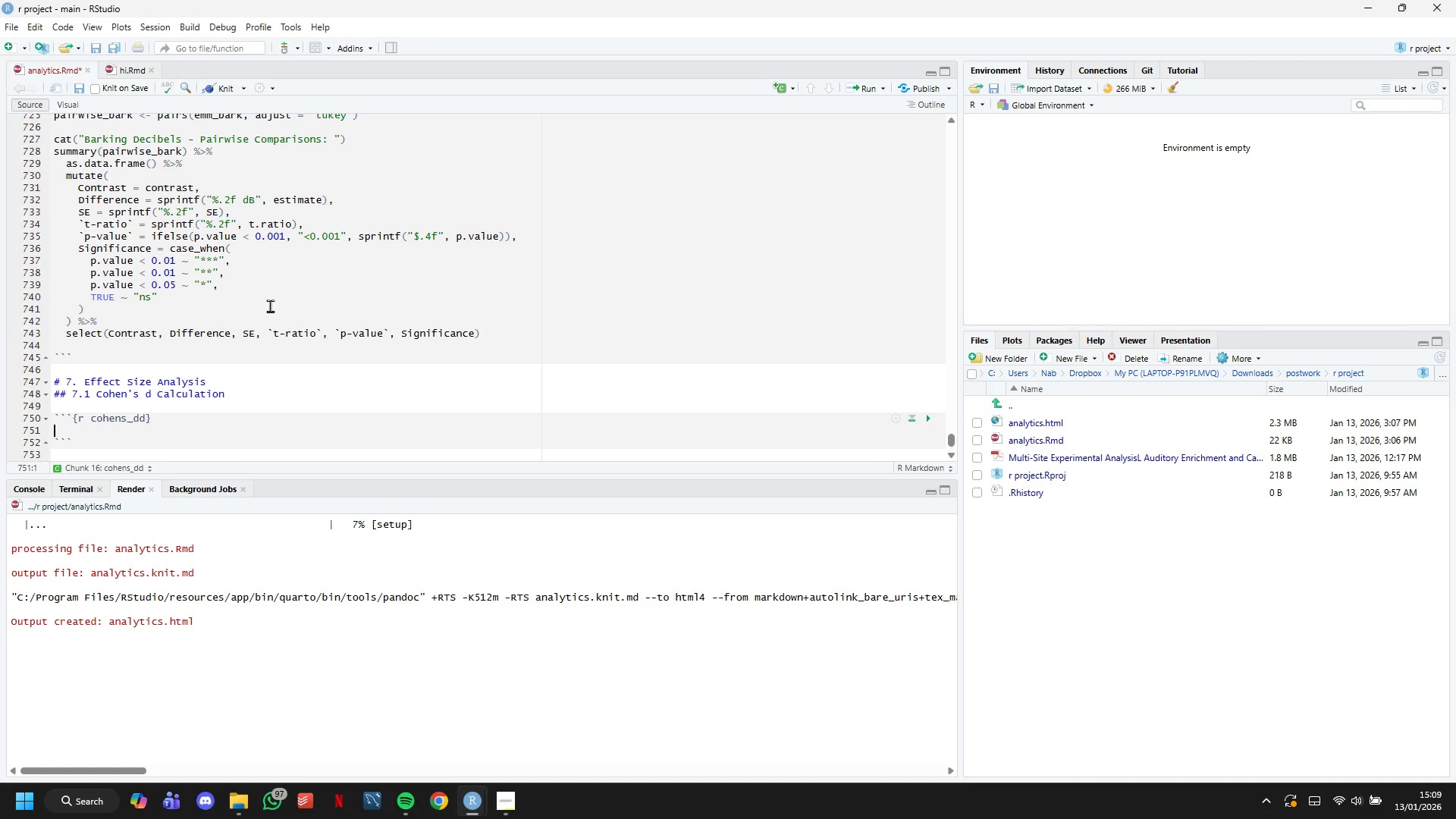 
type(# Cohen's d fro)
key(Backspace)
key(Backspace)
type(or Bioacoustic vs. Contri)
key(Backspace)
type(ol)
 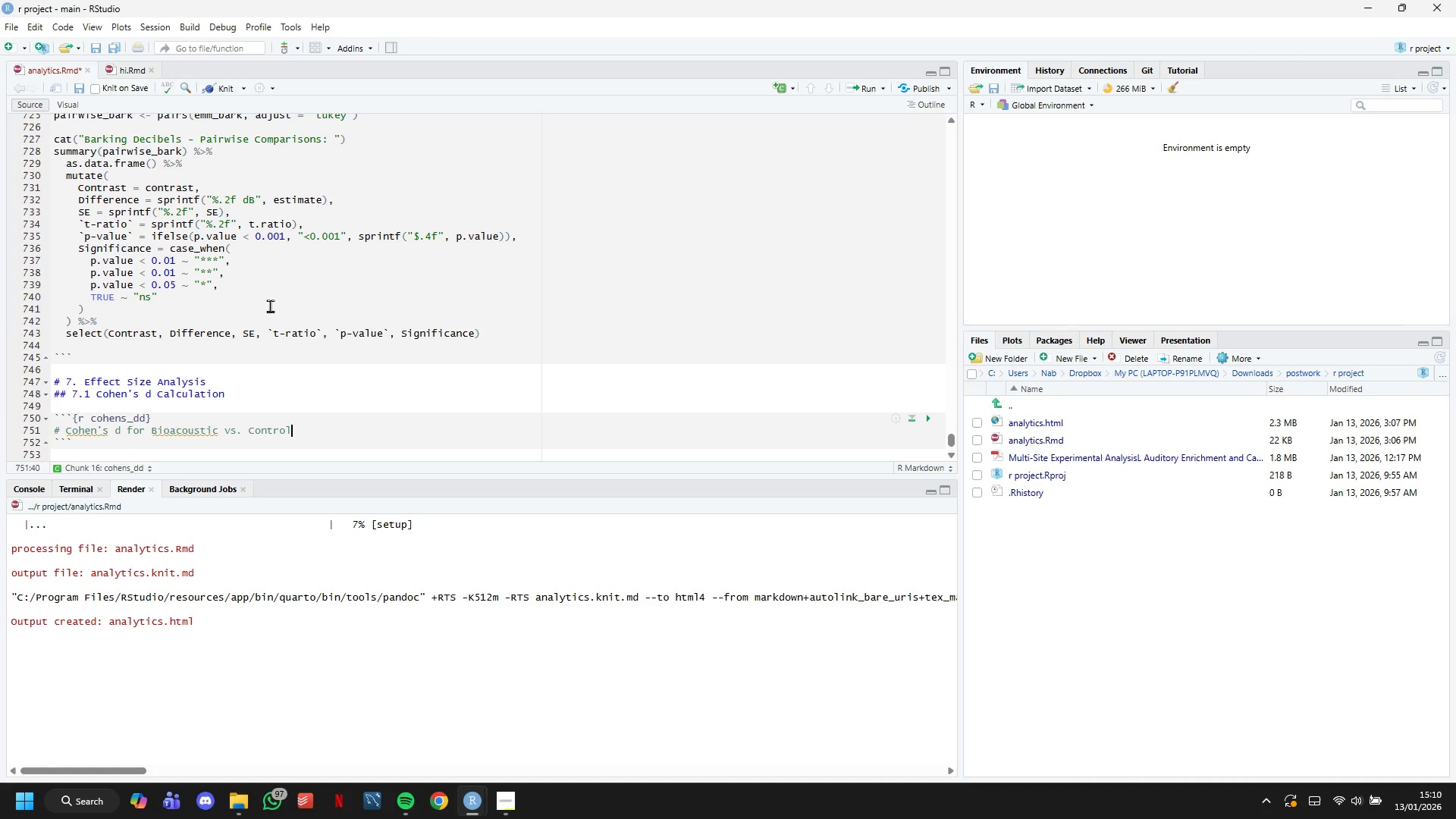 
wait(29.97)
 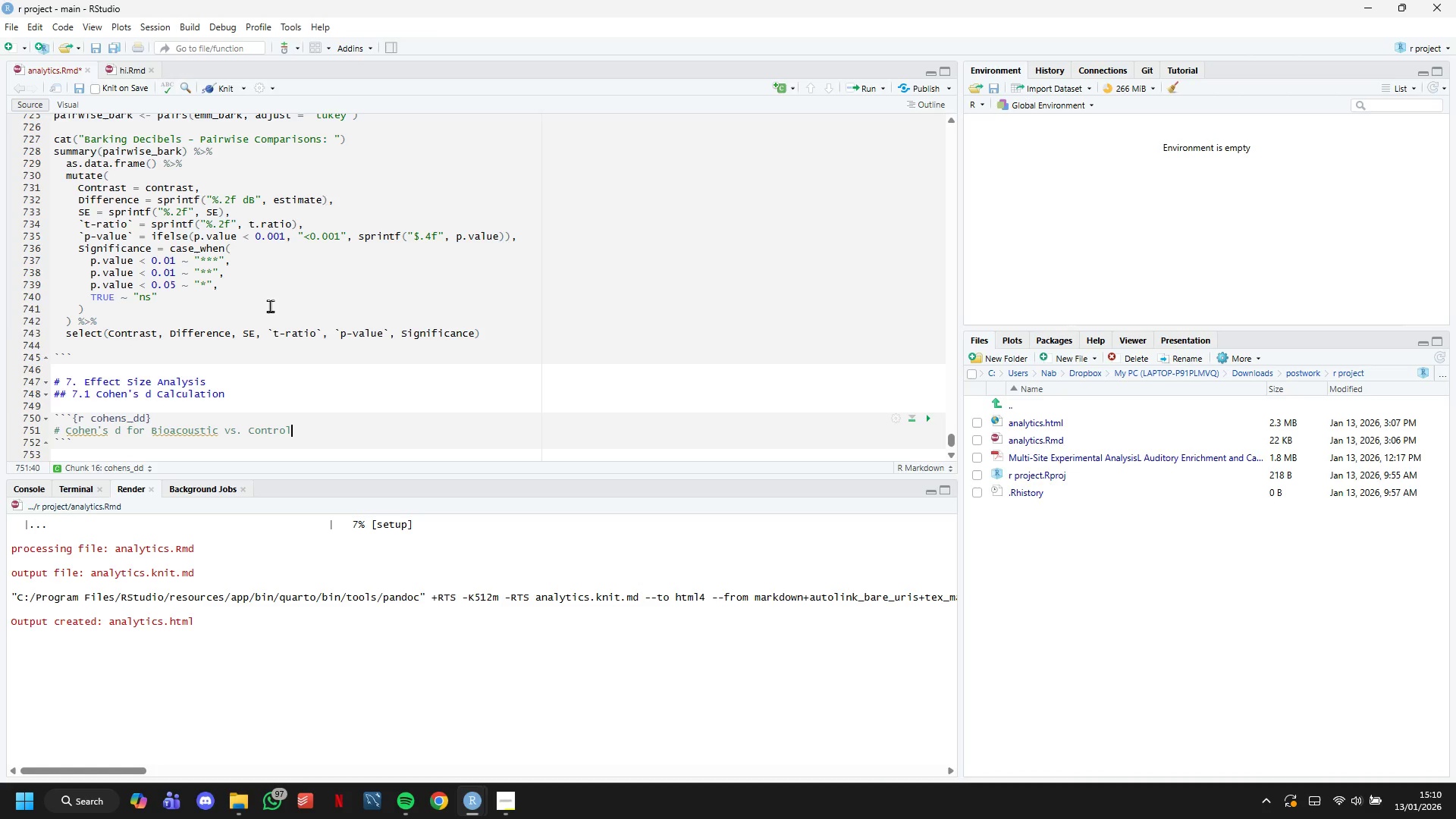 
key(ArrowRight)
 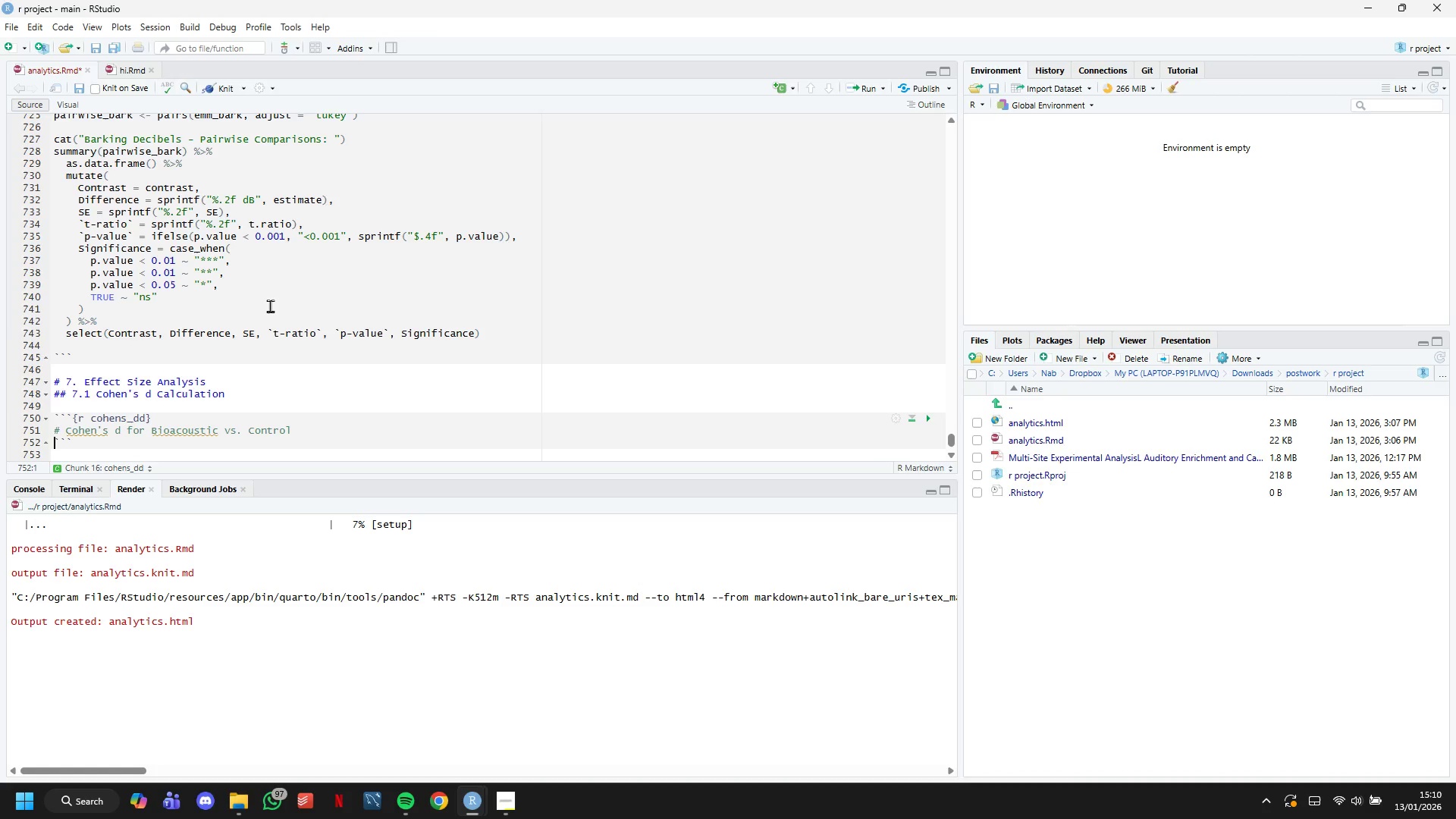 
key(Enter)
 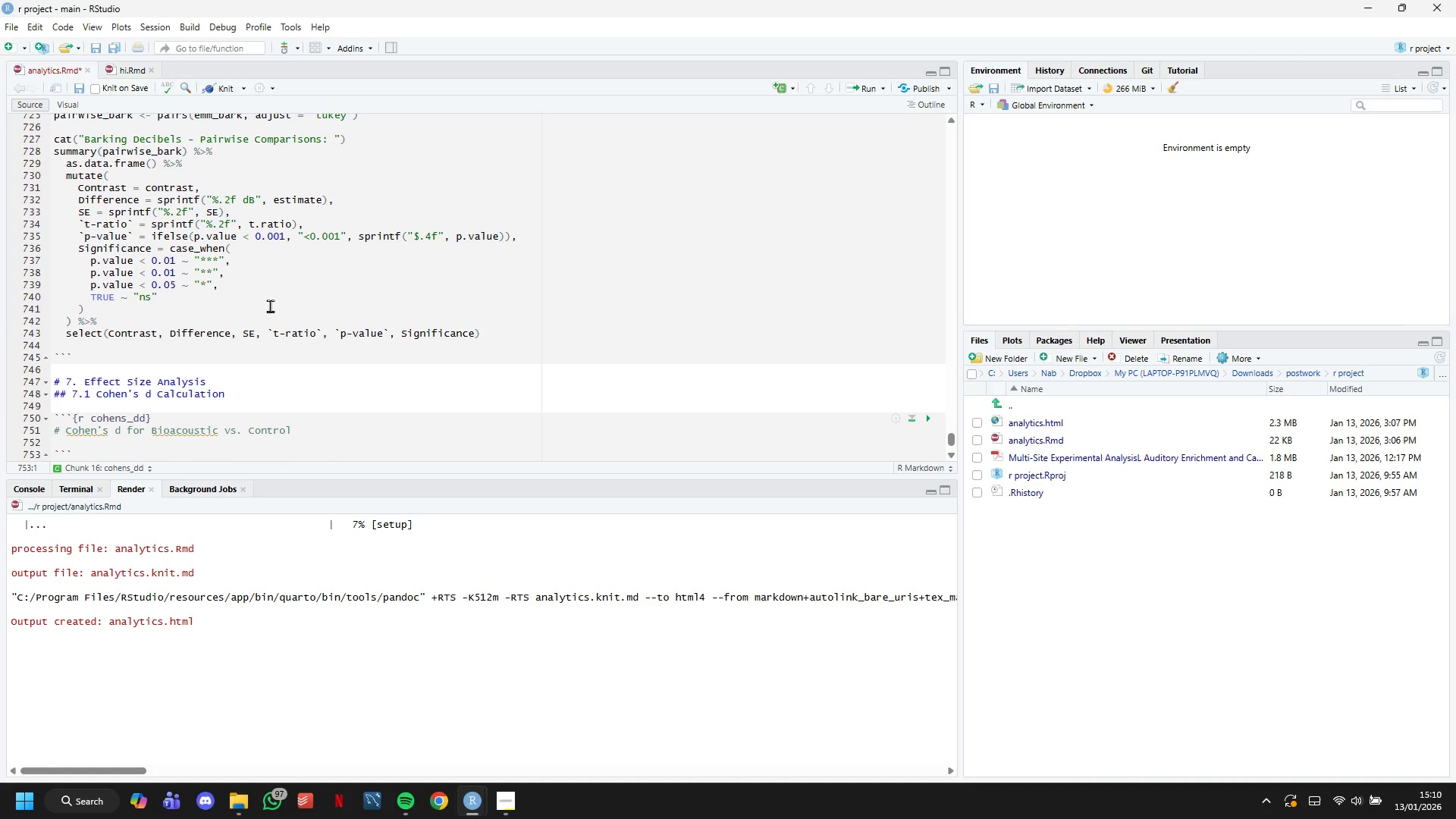 
key(ArrowUp)
 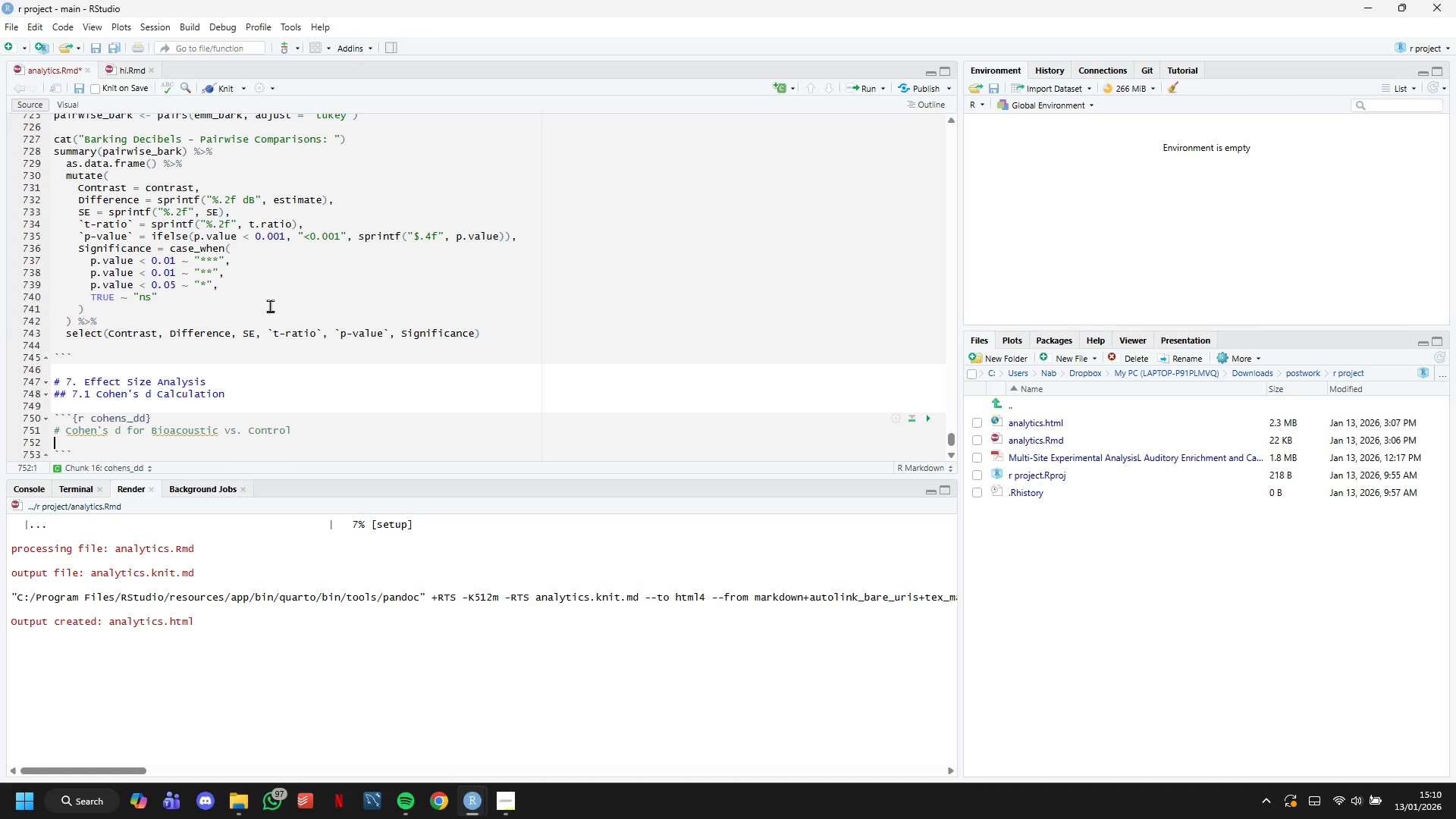 
type(bi)
 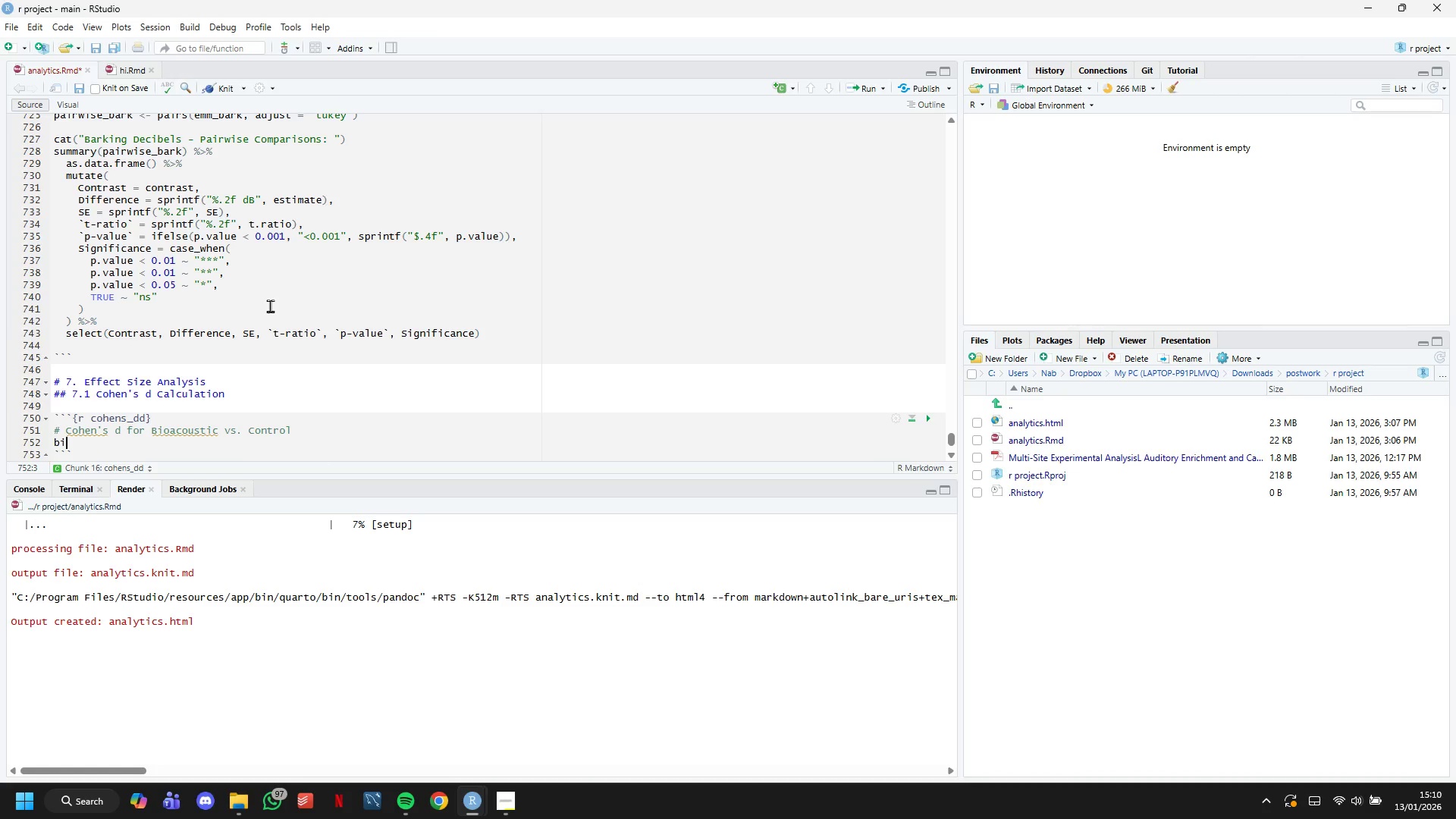 
wait(6.78)
 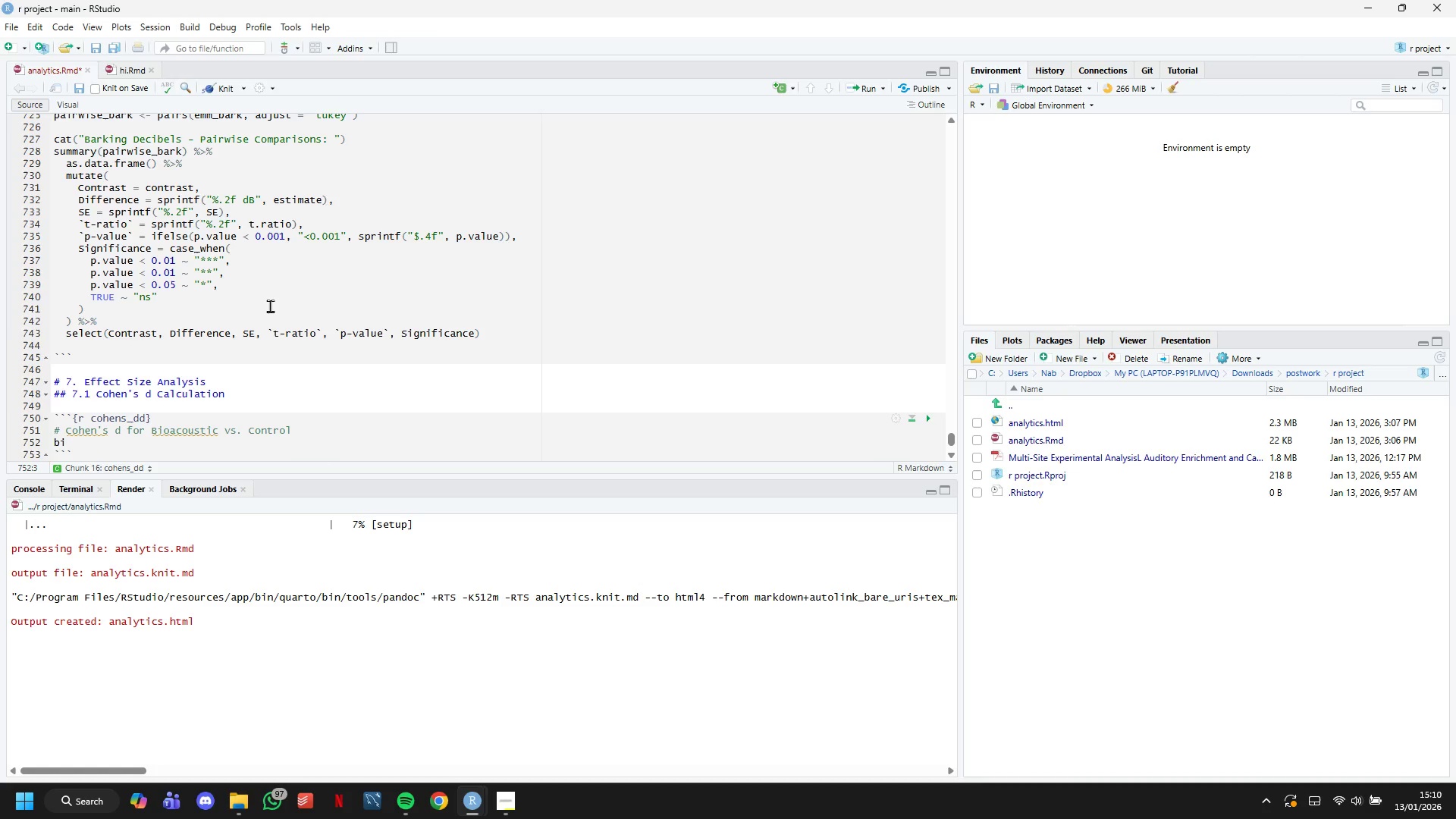 
type(oacoustic_data)
 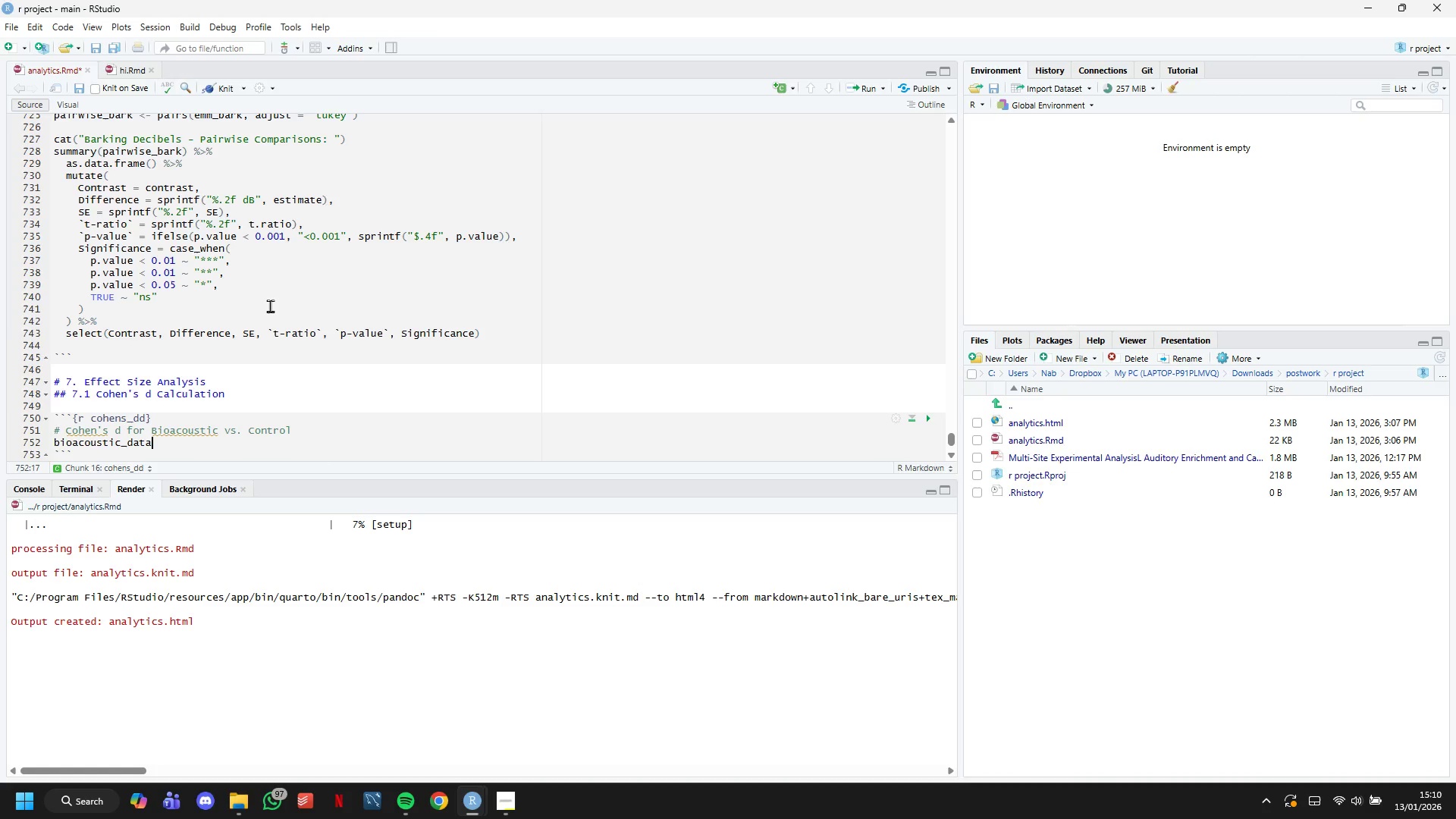 
type( <- experimental_data )
 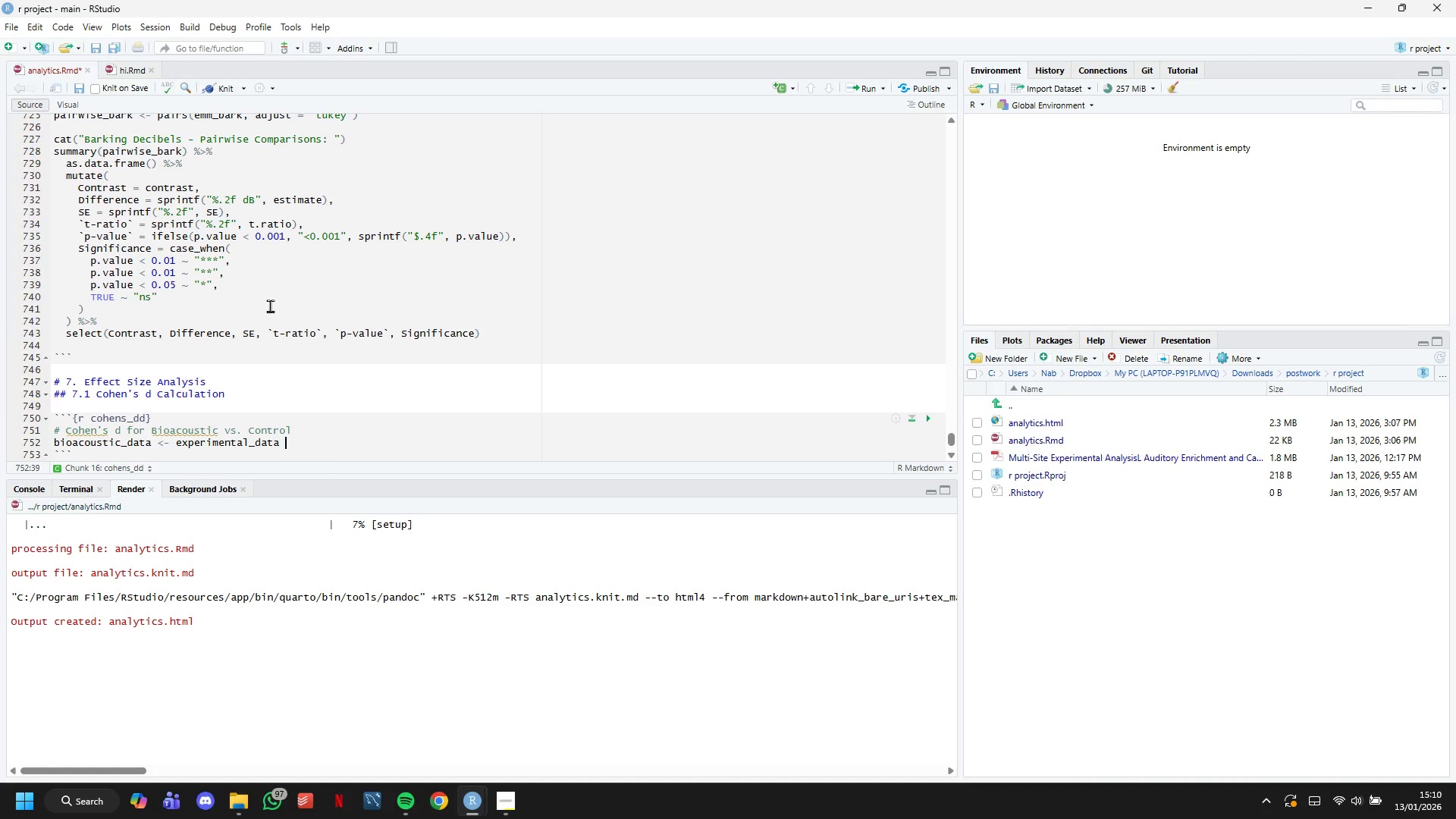 
hold_key(key=ShiftLeft, duration=1.5)
 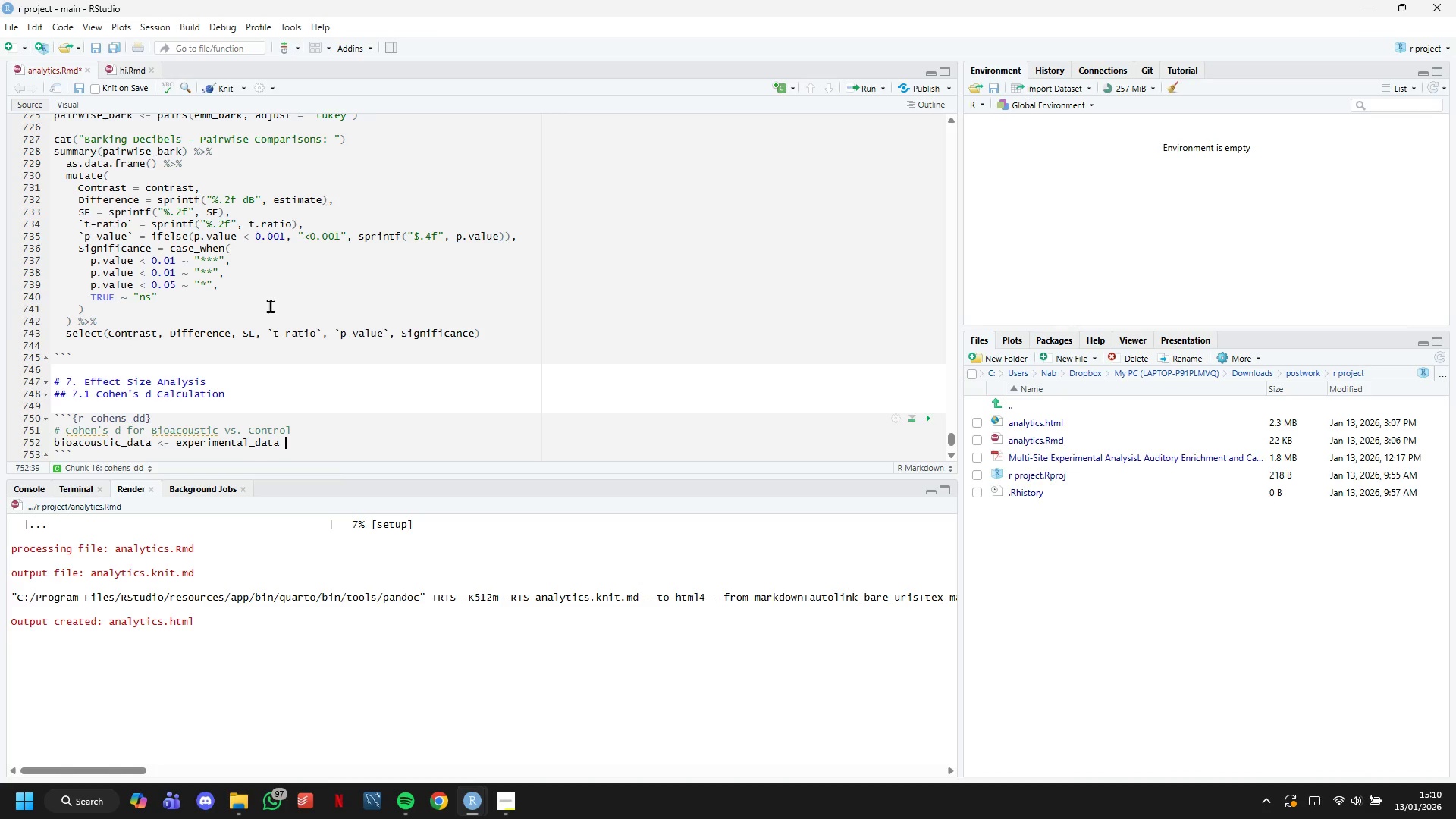 
key(Shift+5)
 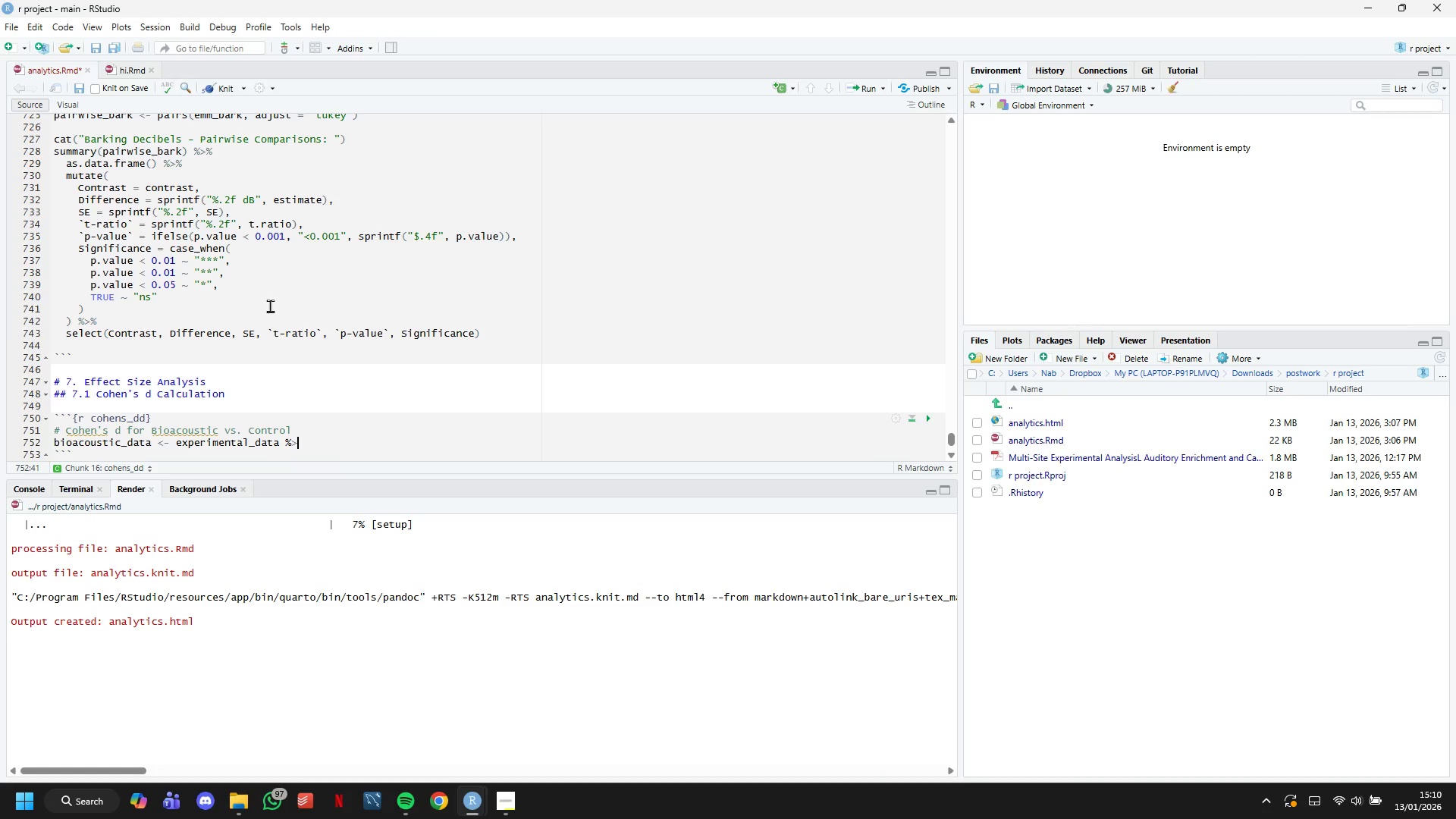 
key(Shift+Period)
 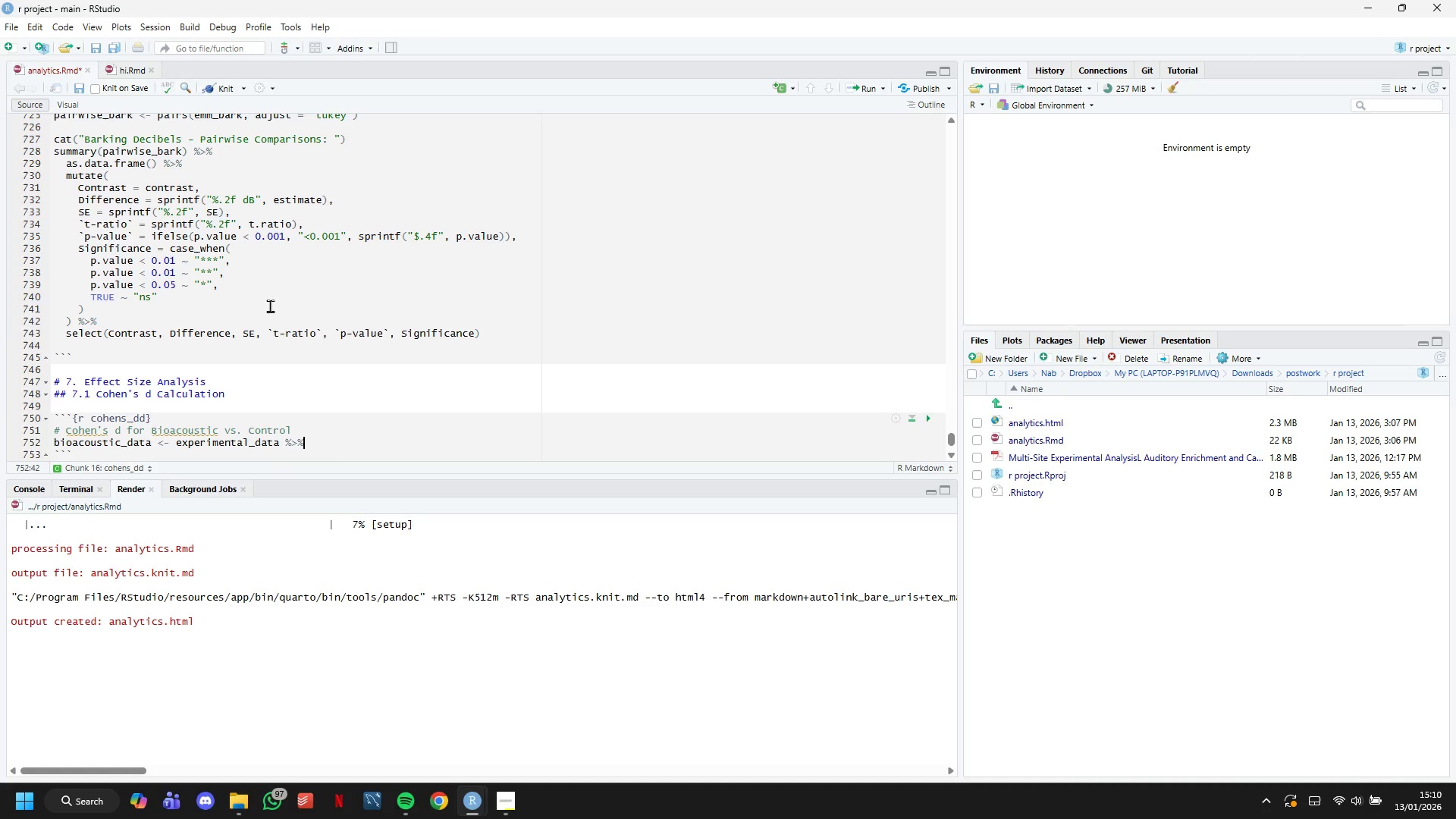 
key(Shift+5)
 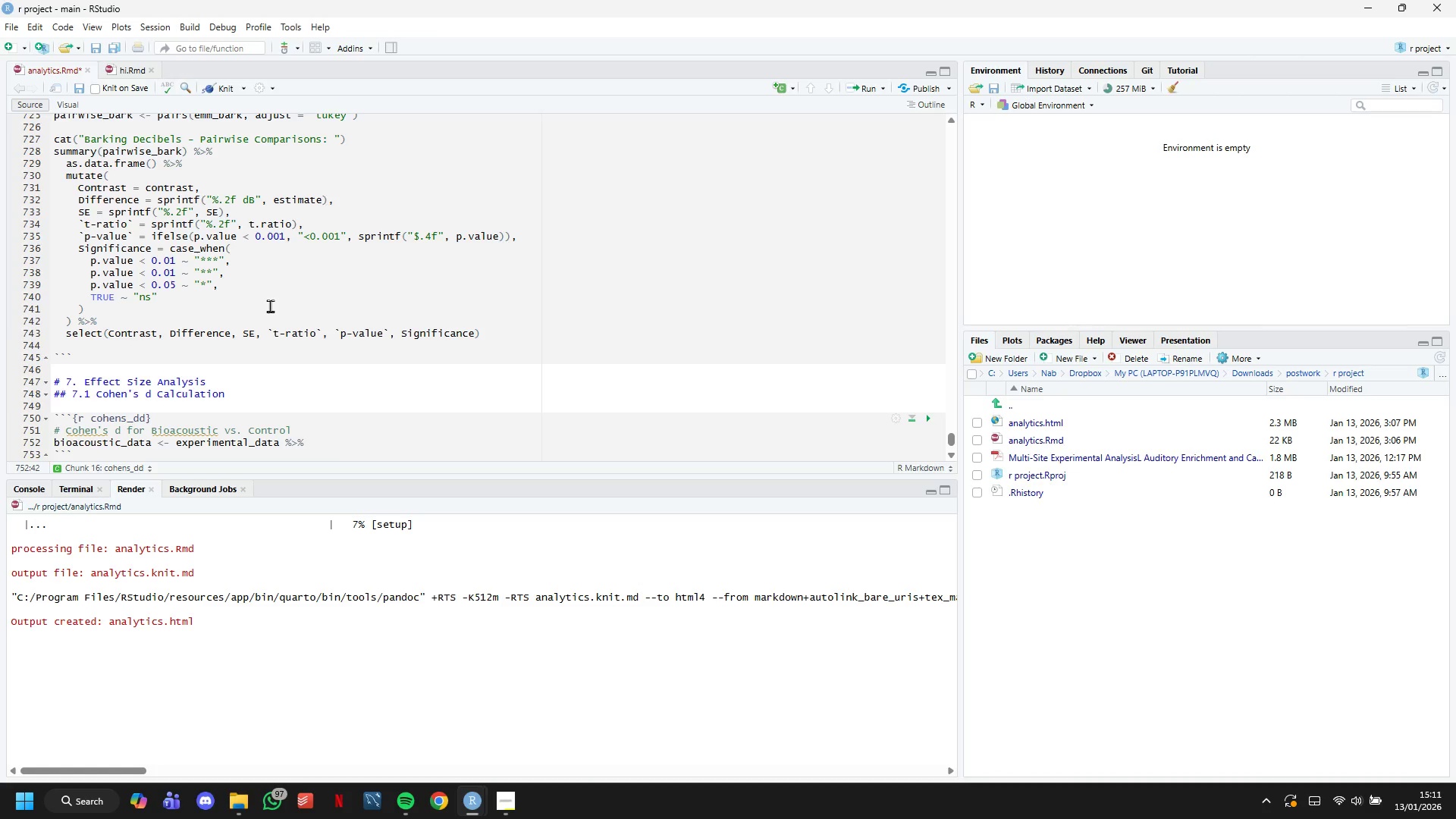 
key(Space)
 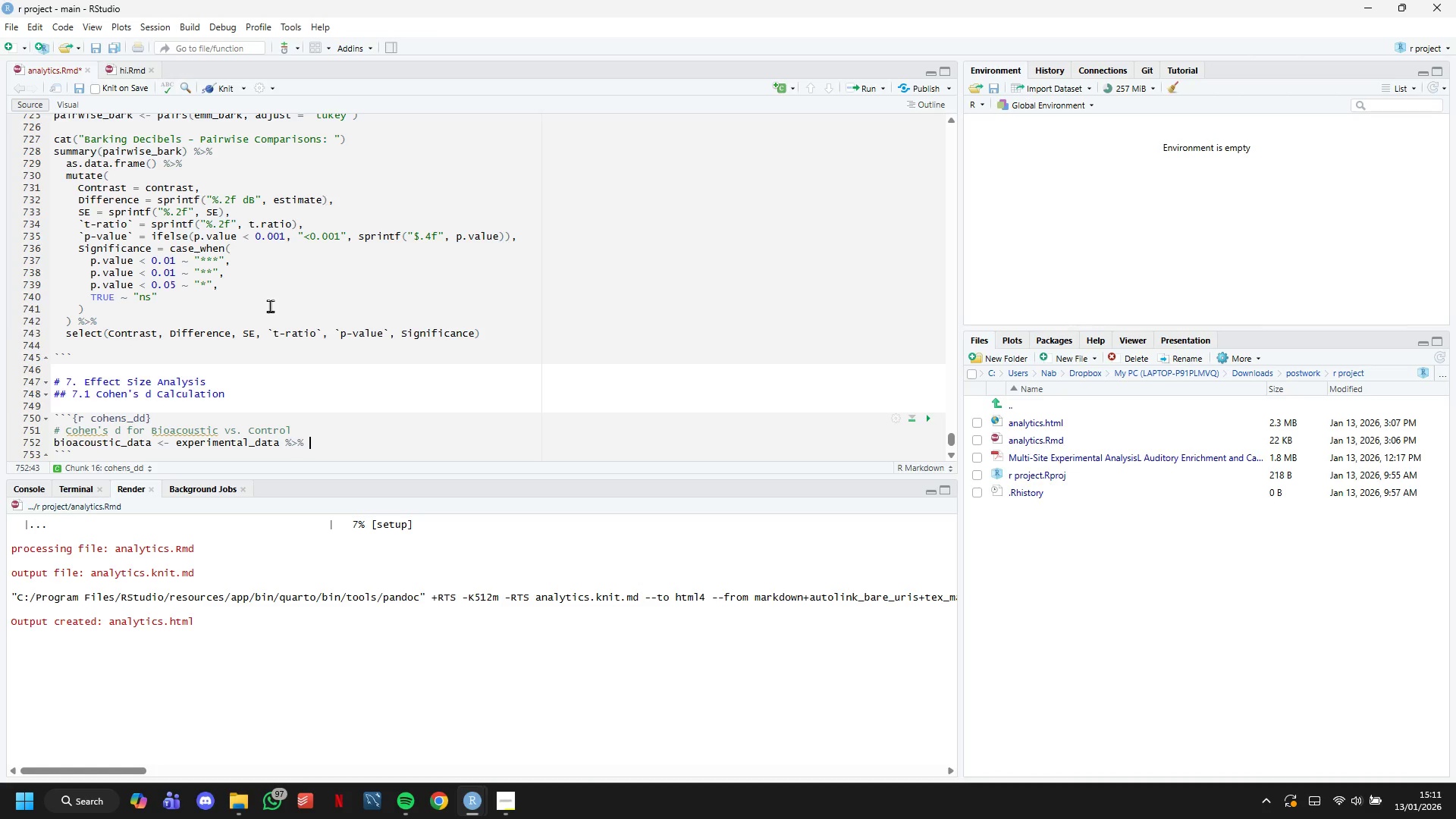 
wait(5.89)
 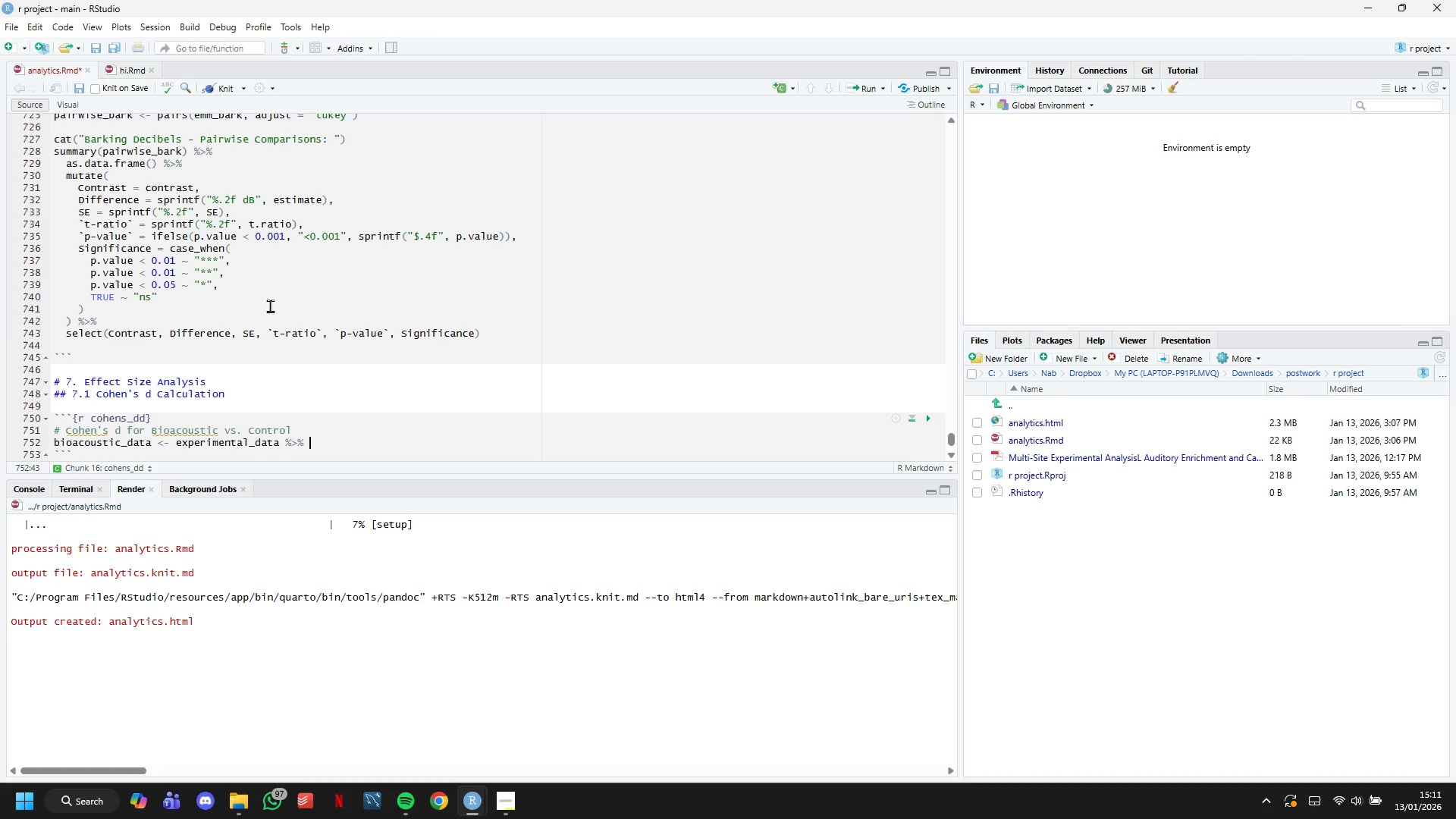 
type(filter(treatment == "Bioacoustic)
 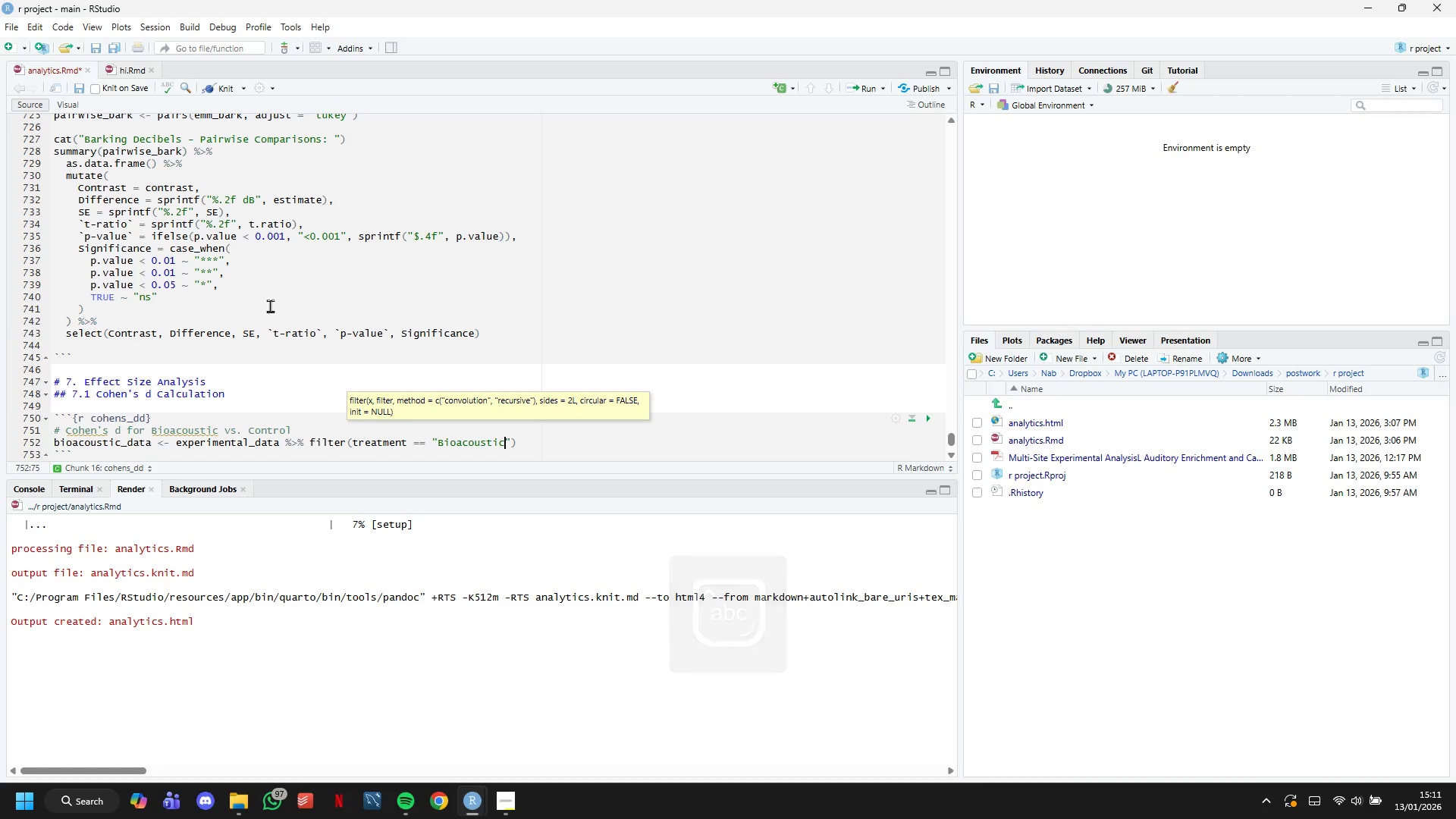 
key(ArrowRight)
 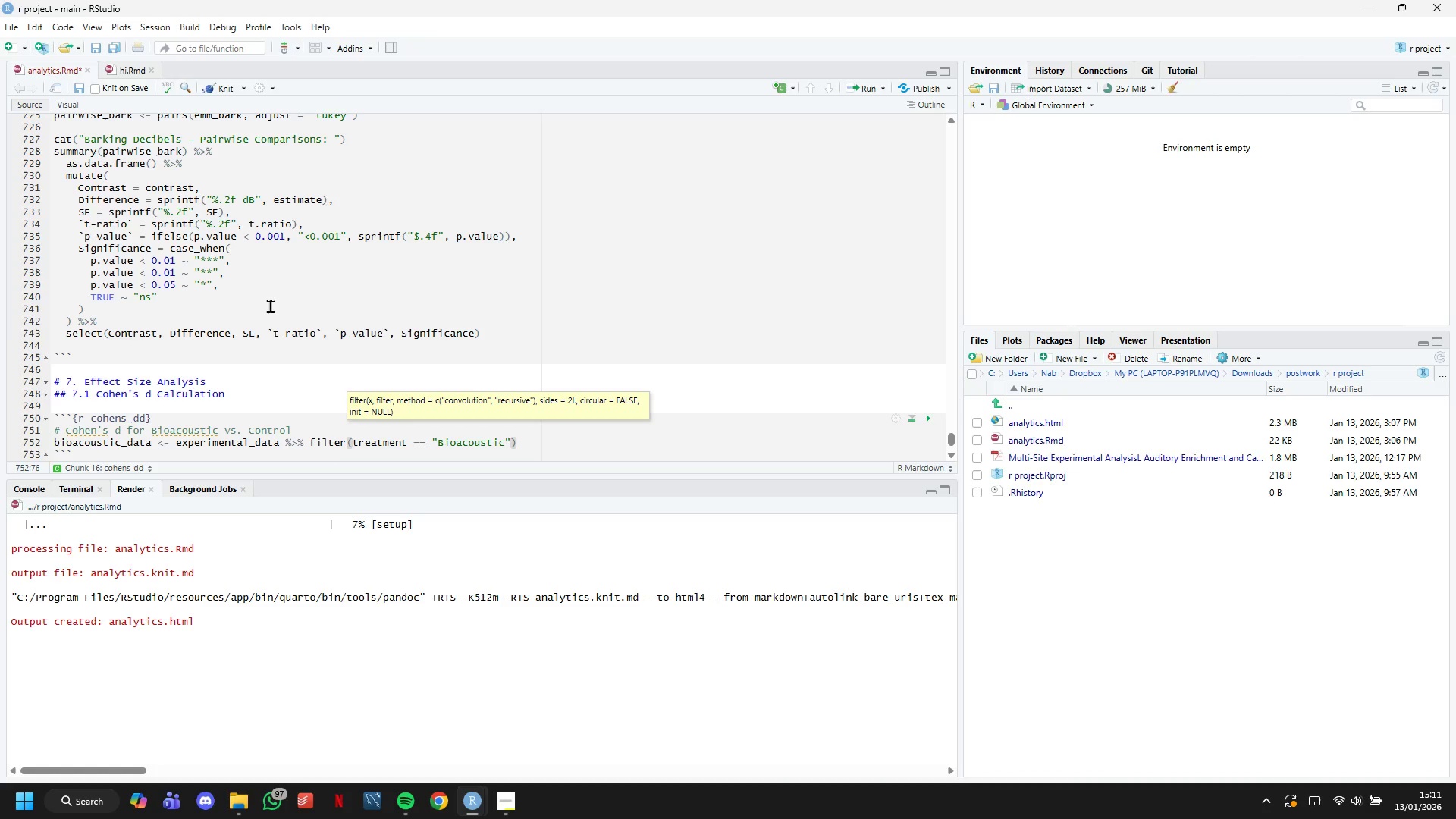 
key(ArrowRight)
 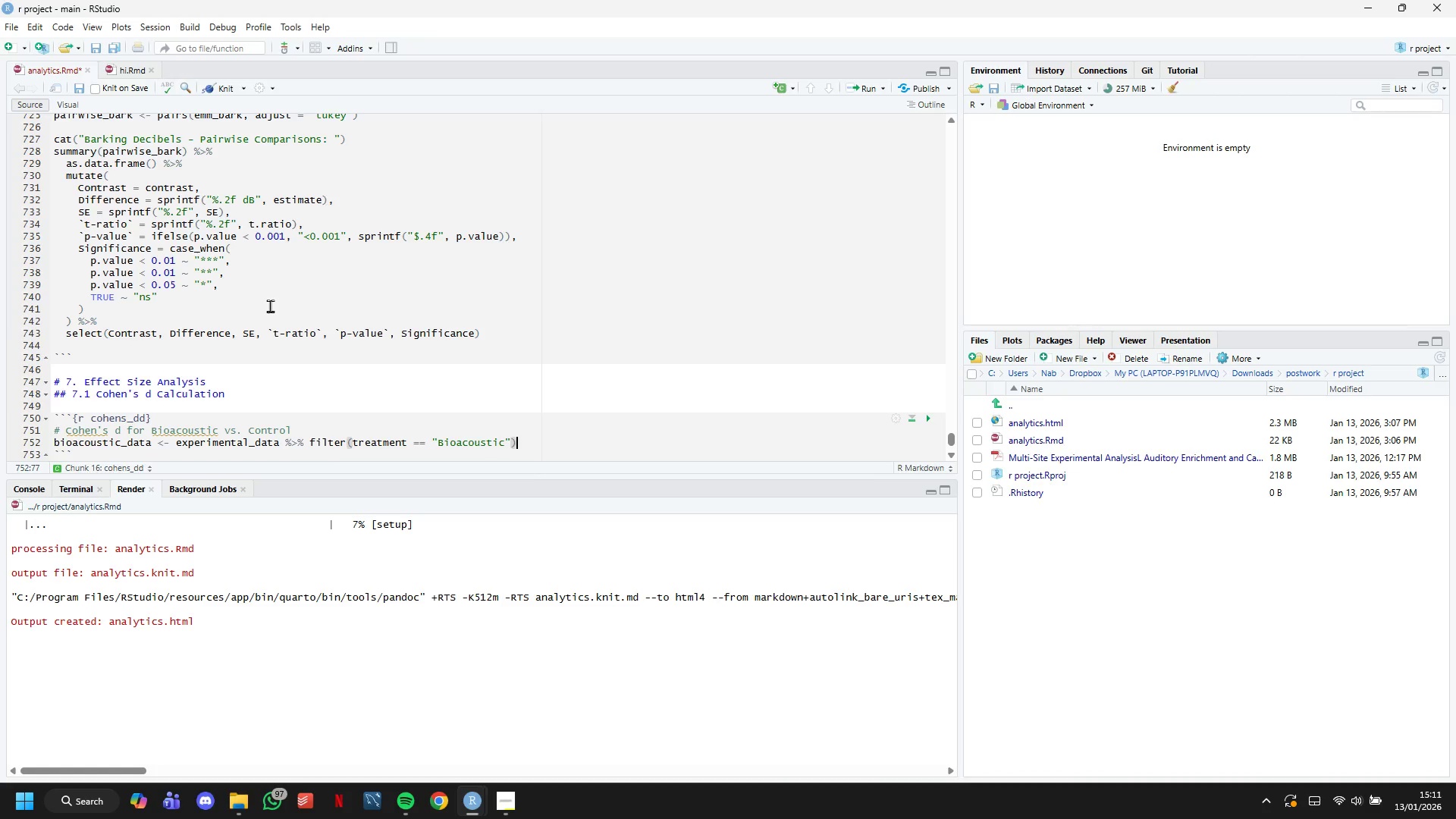 
key(Enter)
 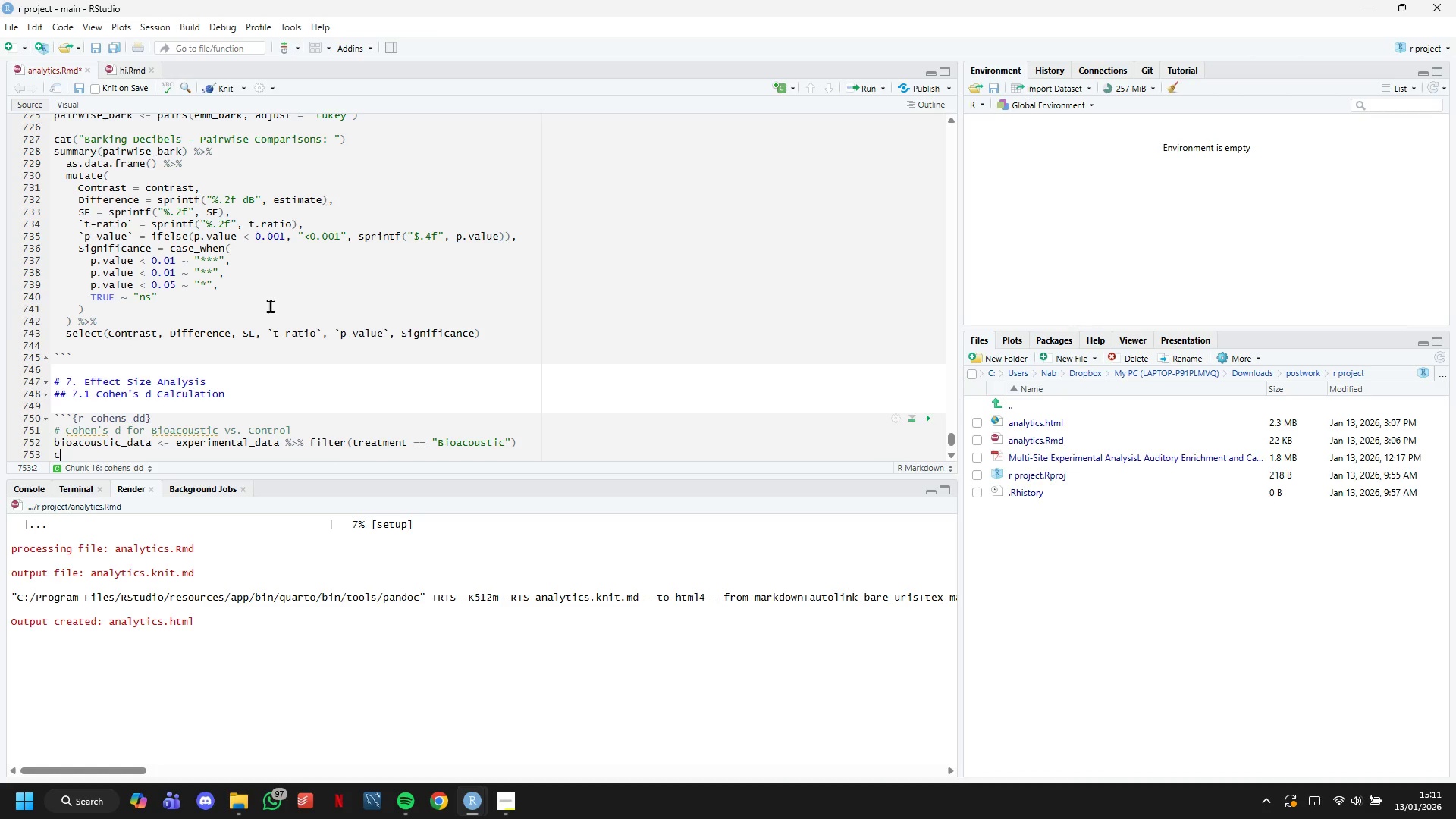 
type(control)
key(Backspace)
key(Backspace)
key(Backspace)
key(Backspace)
key(Backspace)
key(Backspace)
key(Backspace)
type(+data)
key(Backspace)
key(Backspace)
key(Backspace)
key(Backspace)
key(Backspace)
type(_data <- experimental+)
key(Backspace)
type(_data )
 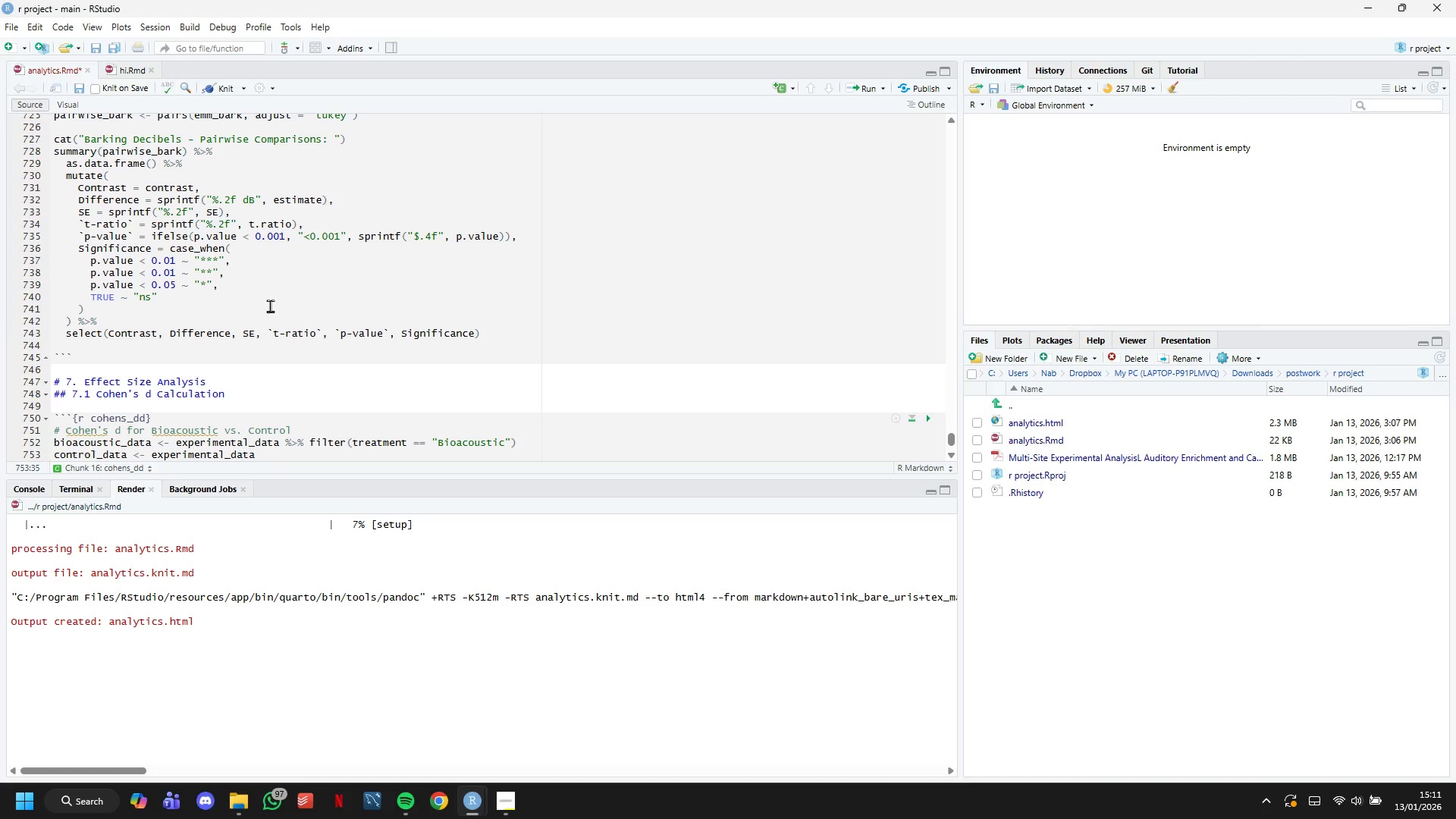 
hold_key(key=Z, duration=0.69)
 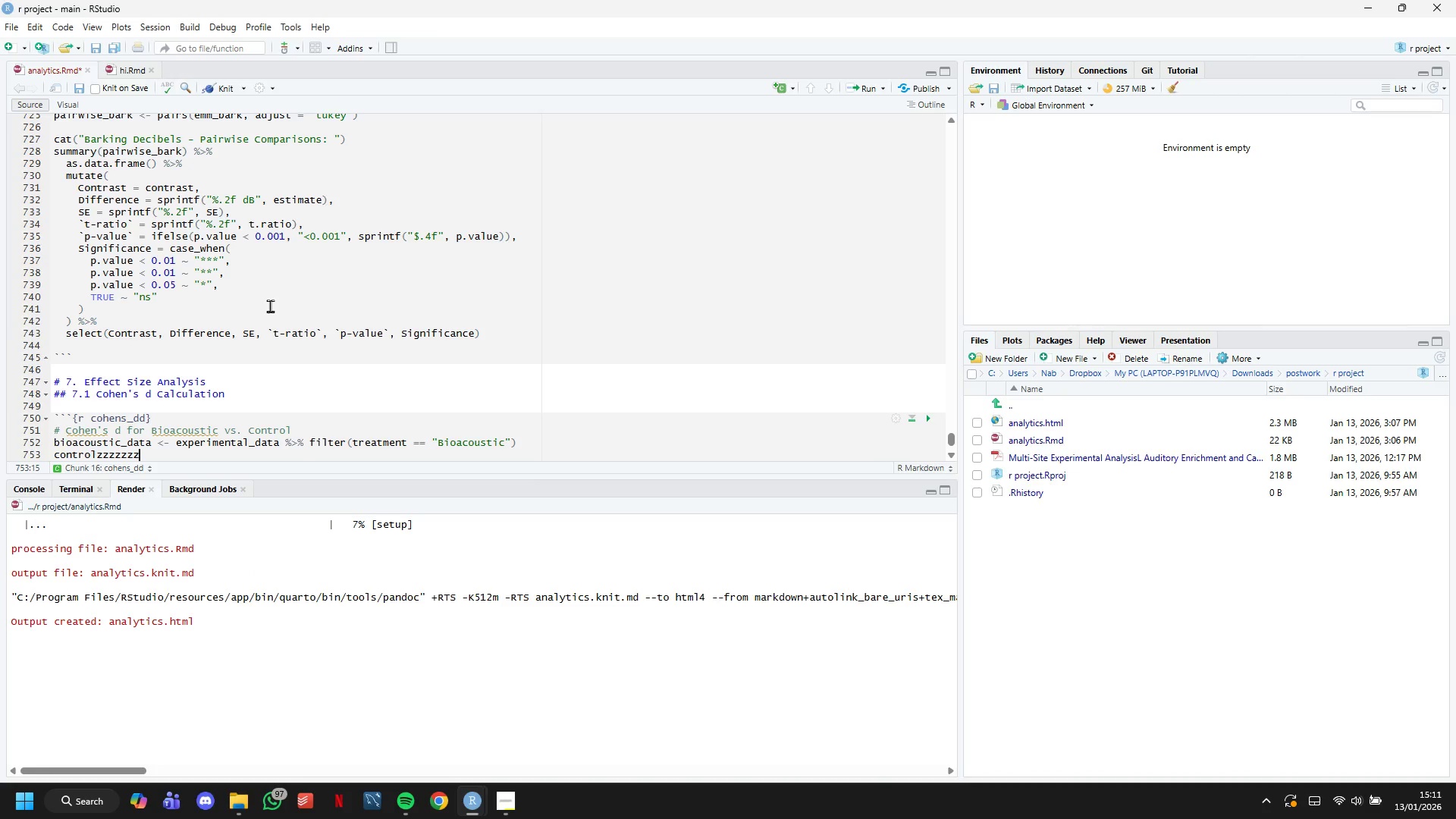 
scroll: coordinate [297, 329], scroll_direction: down, amount: 4.0
 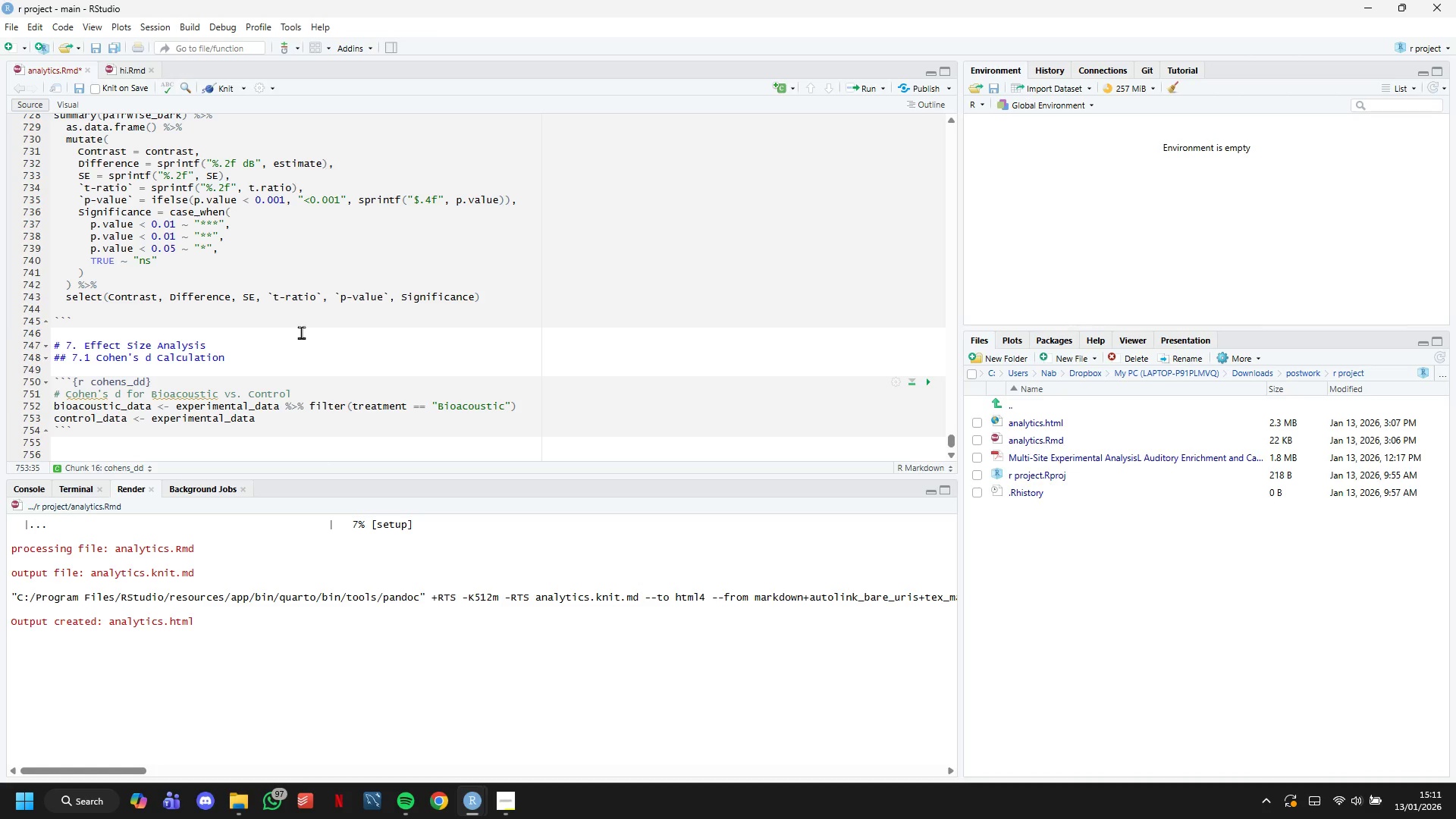 
key(Enter)
 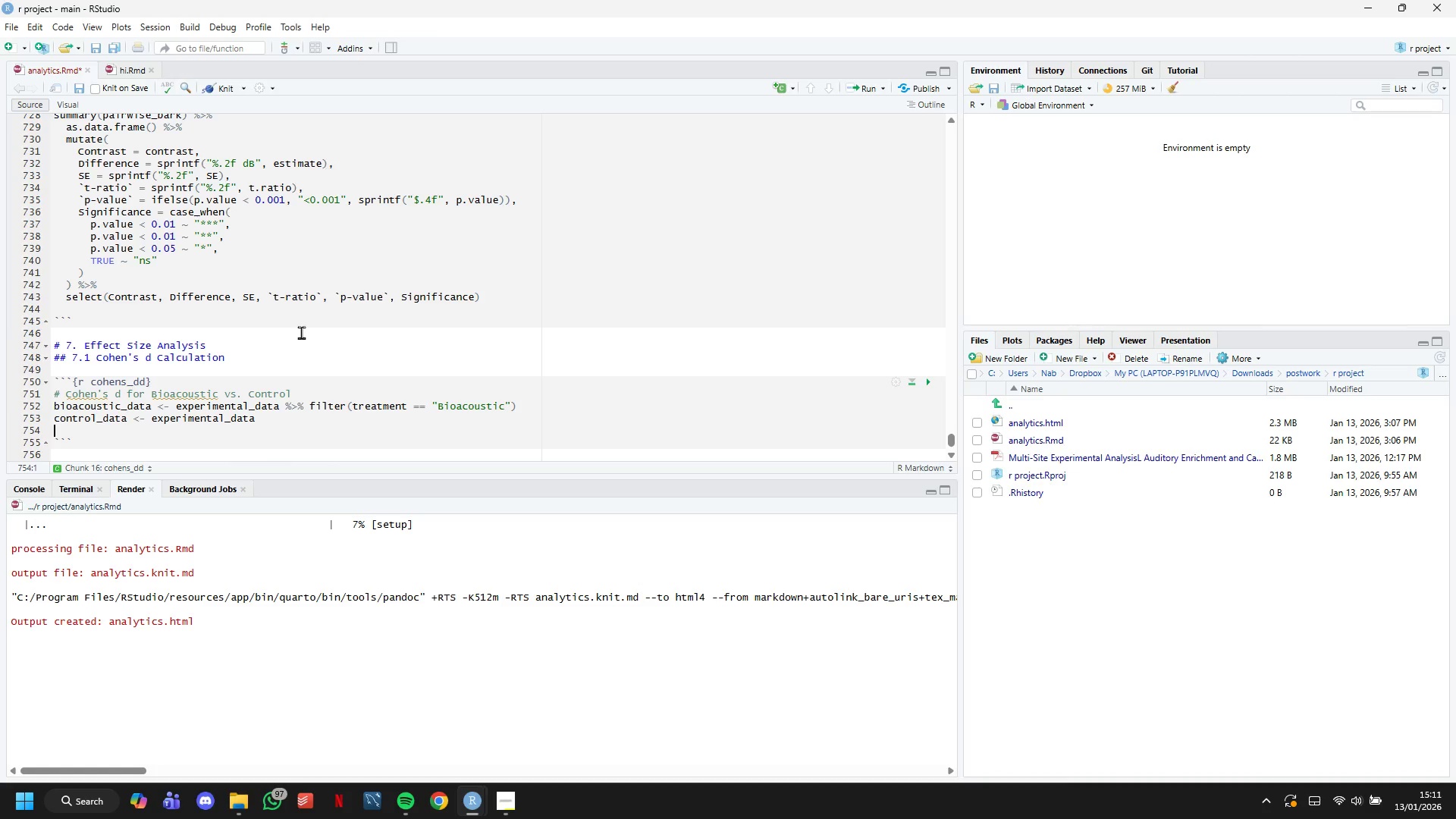 
key(ArrowLeft)
 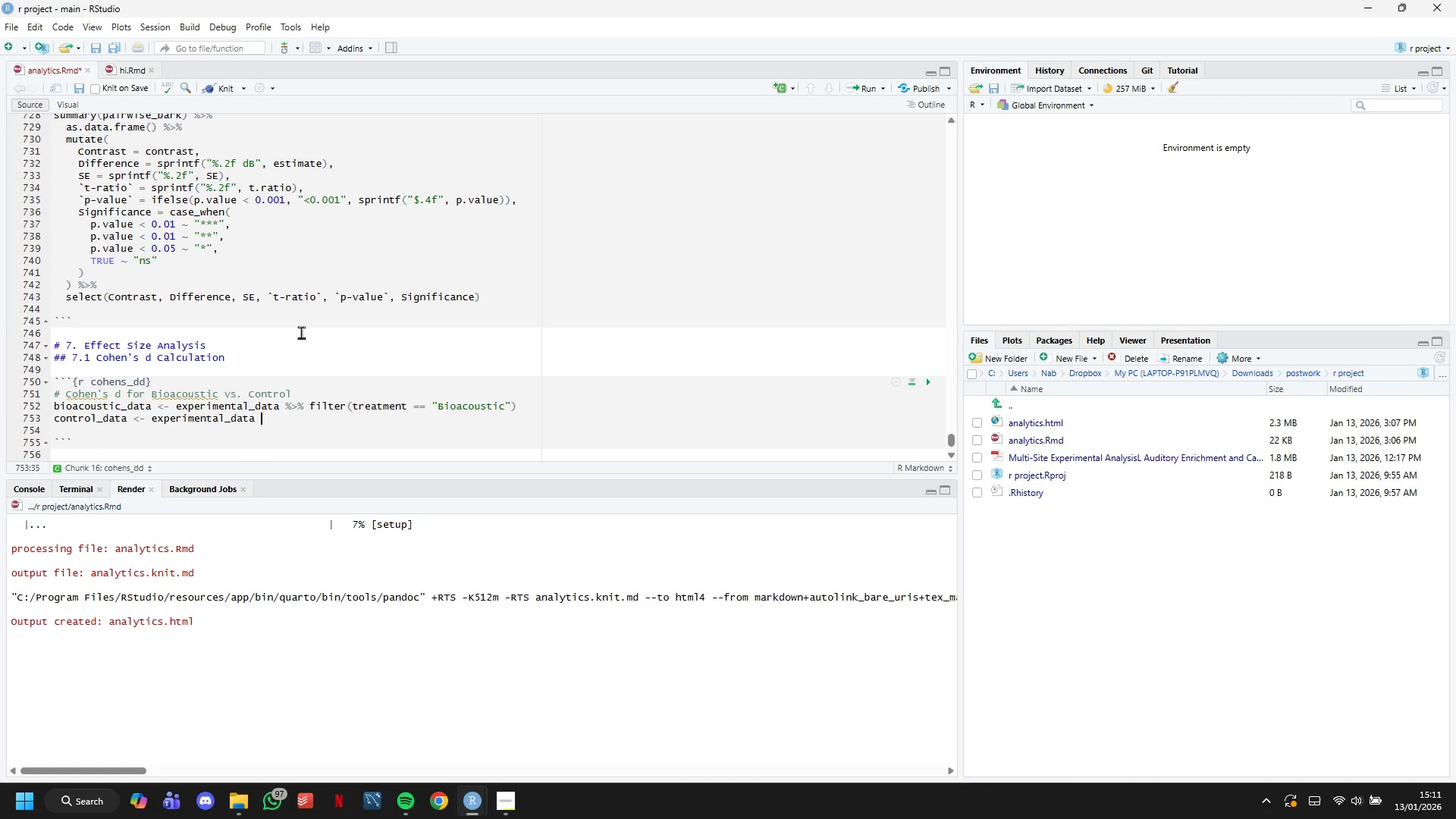 
key(Shift+5)
 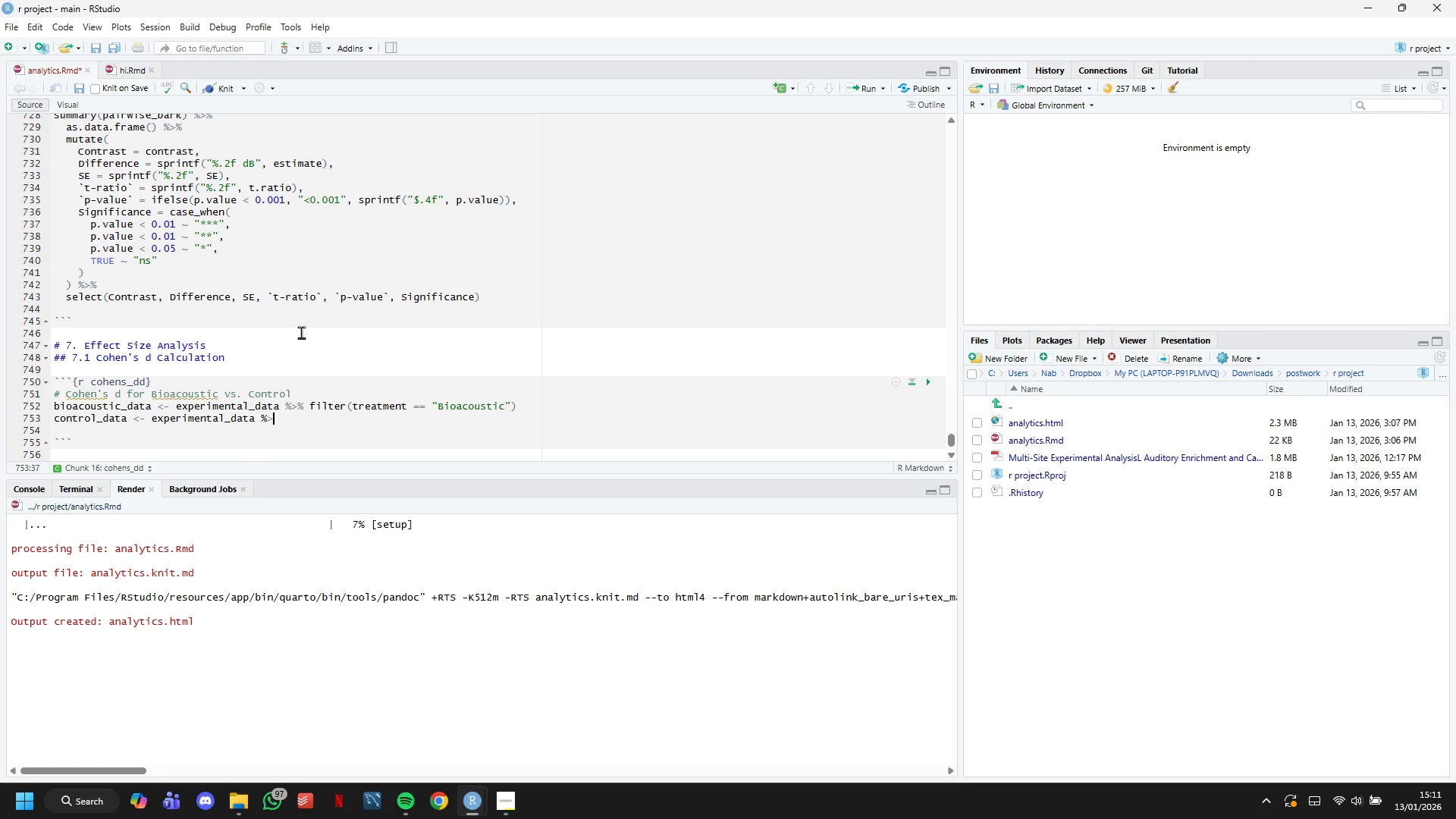 
key(Shift+Period)
 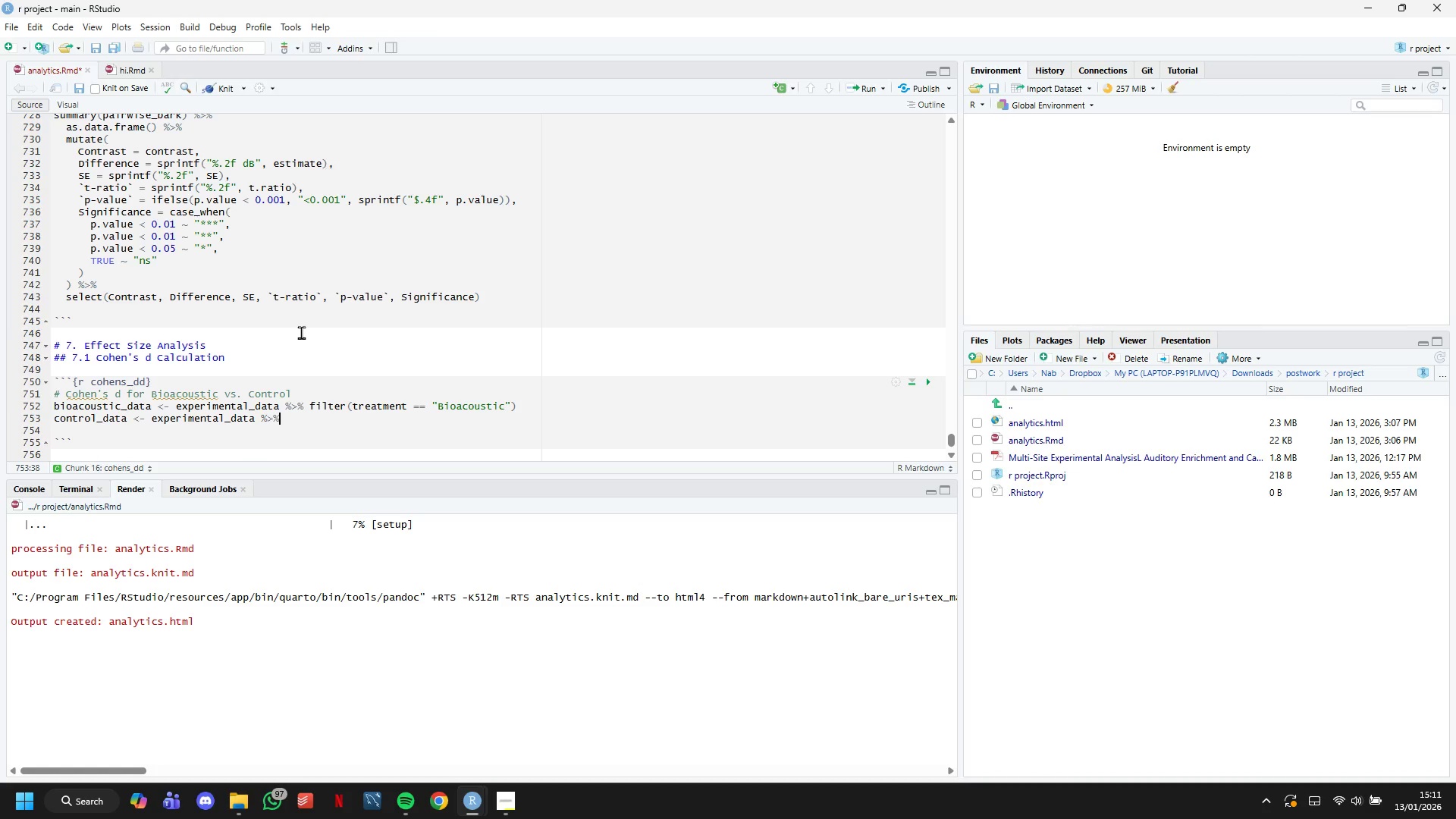 
key(Shift+5)
 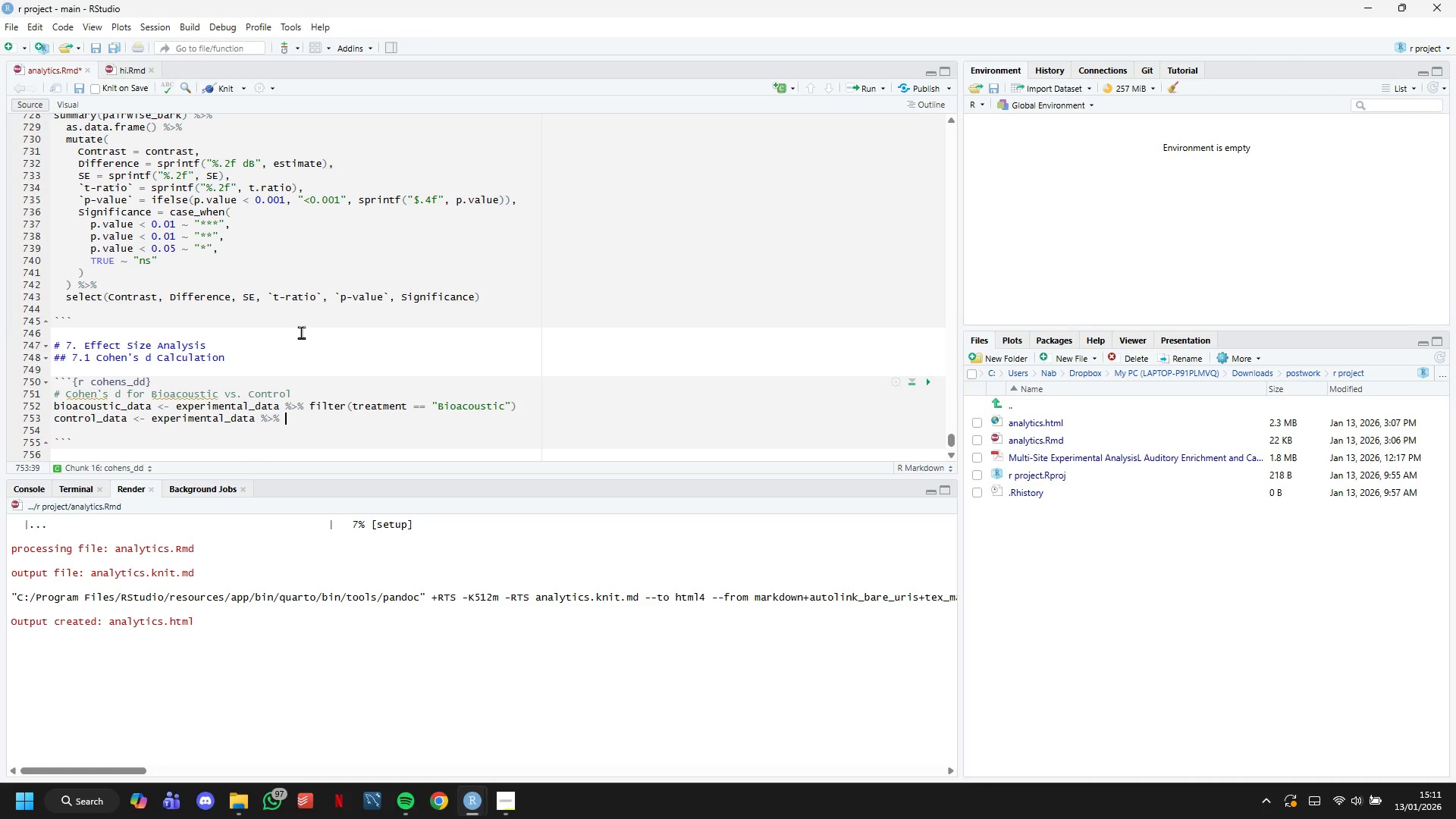 
key(Space)
 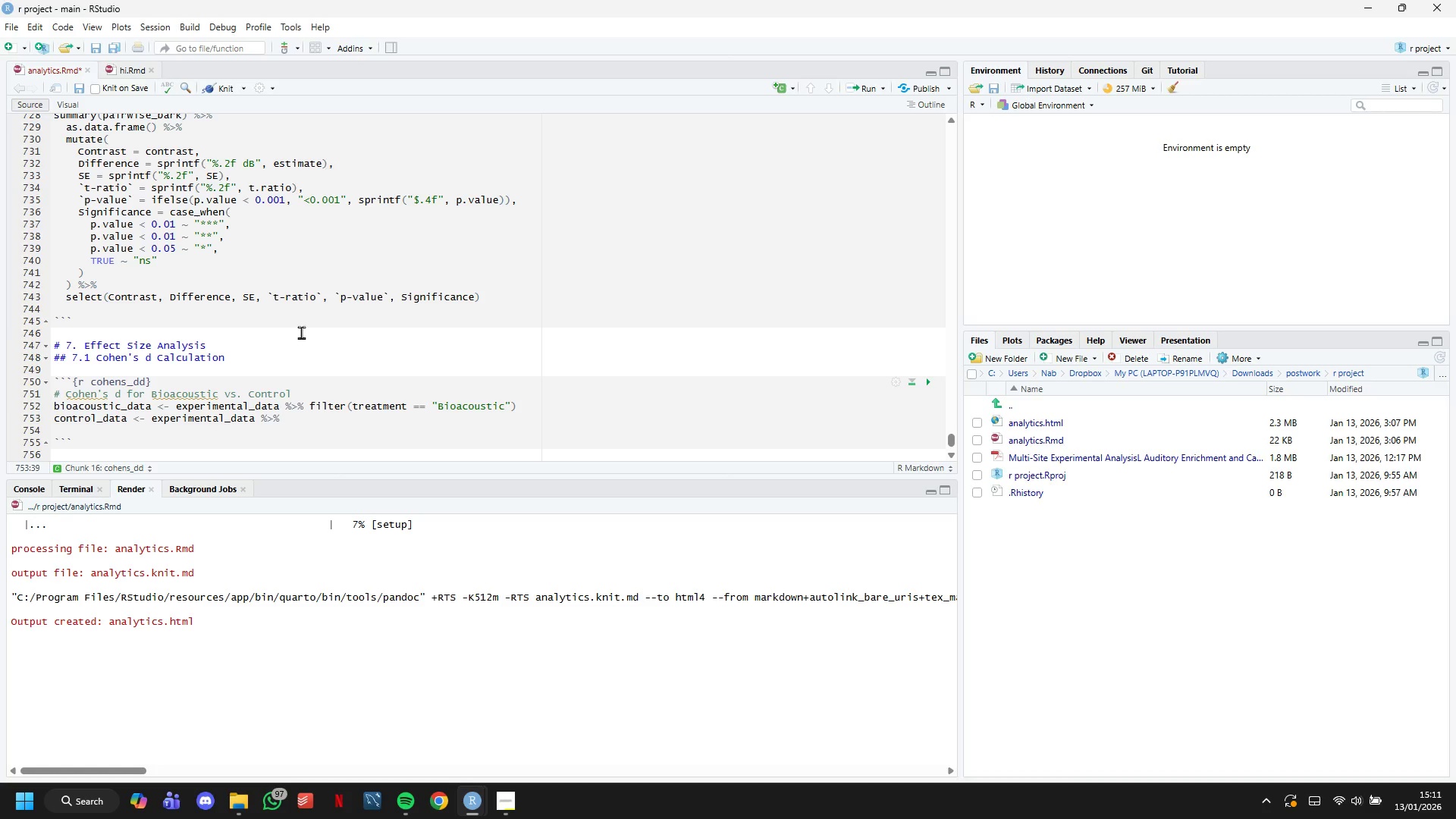 
type(filter(treatment == "Control)
 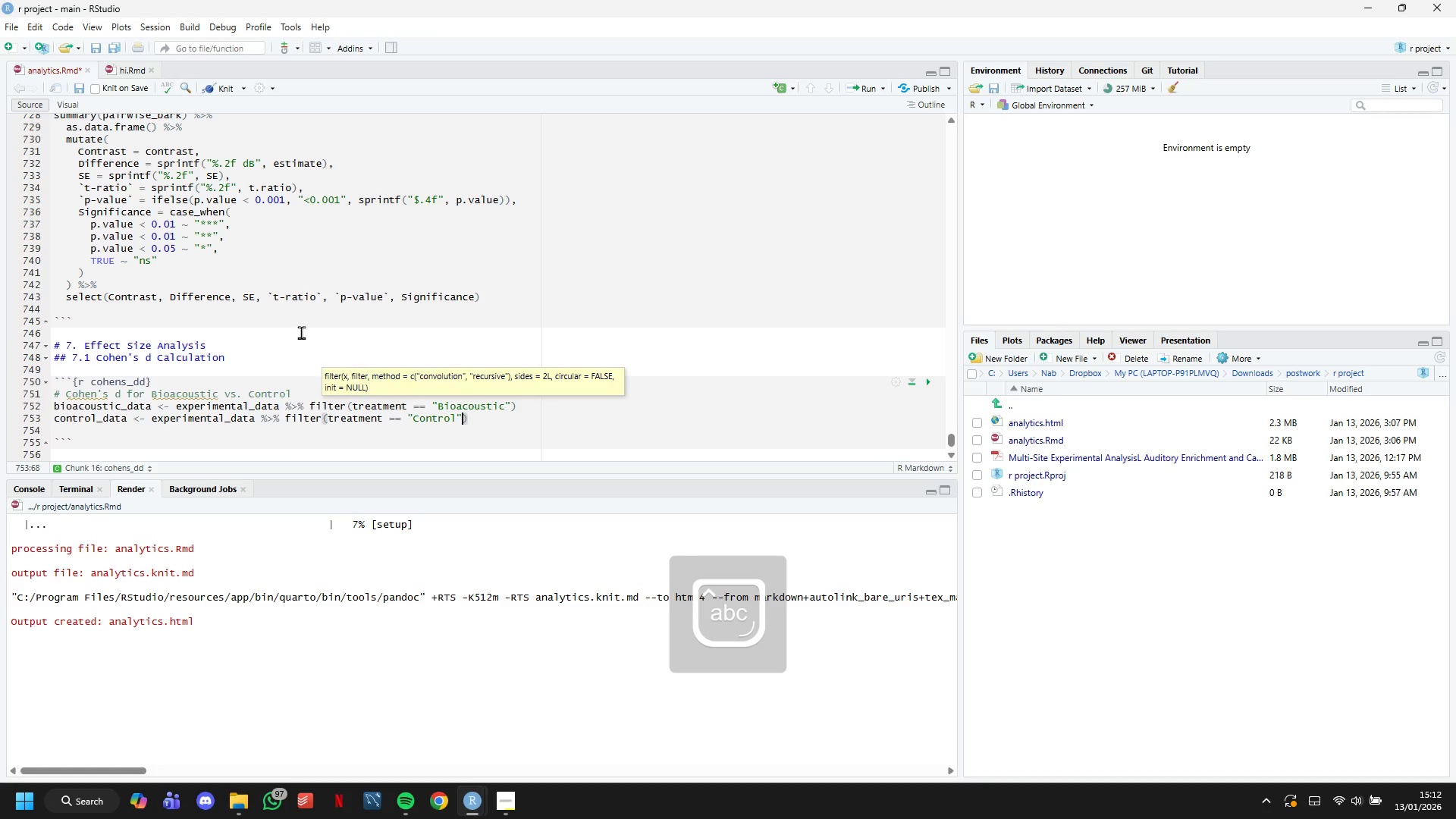 
 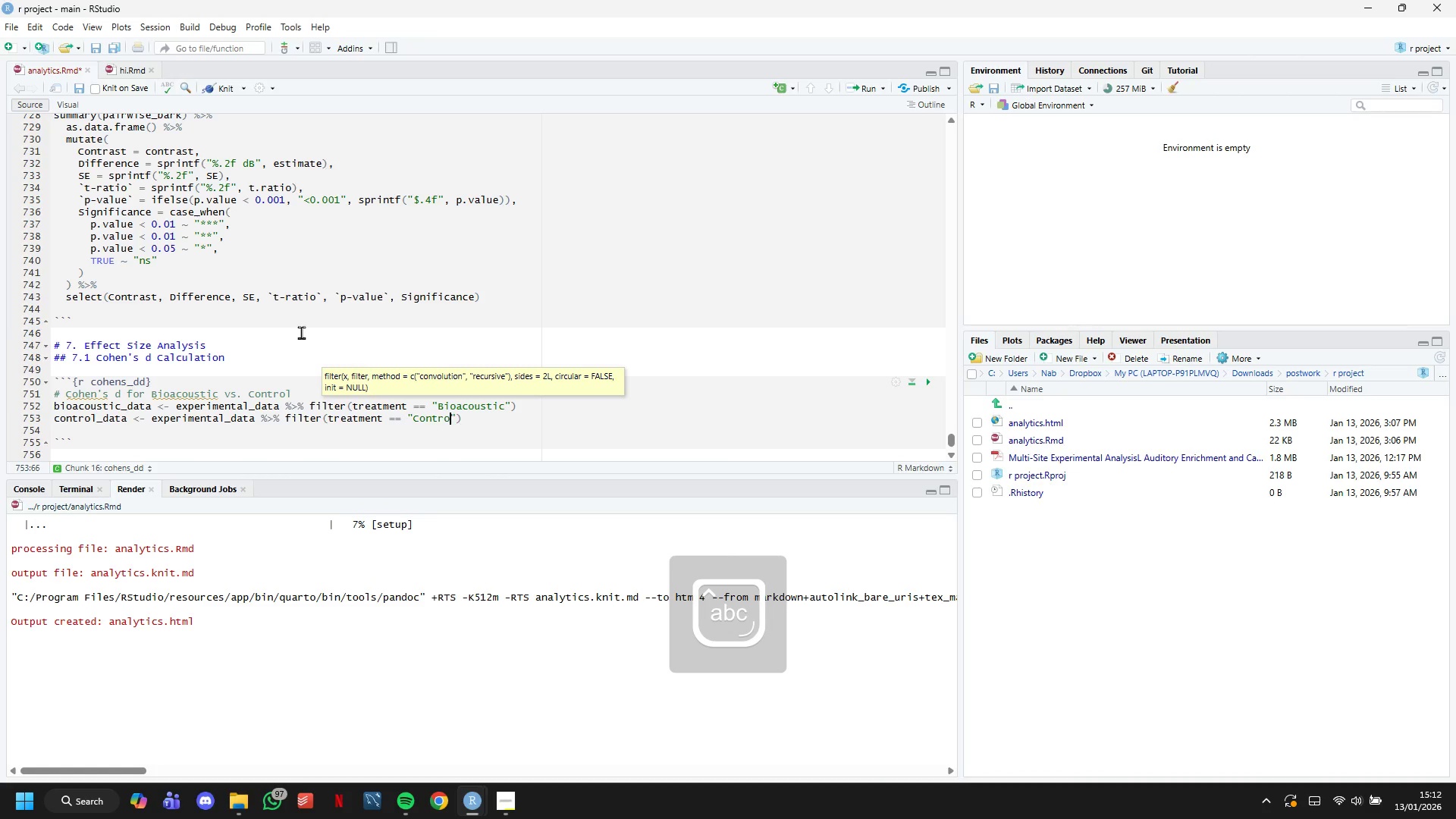 
key(ArrowRight)
 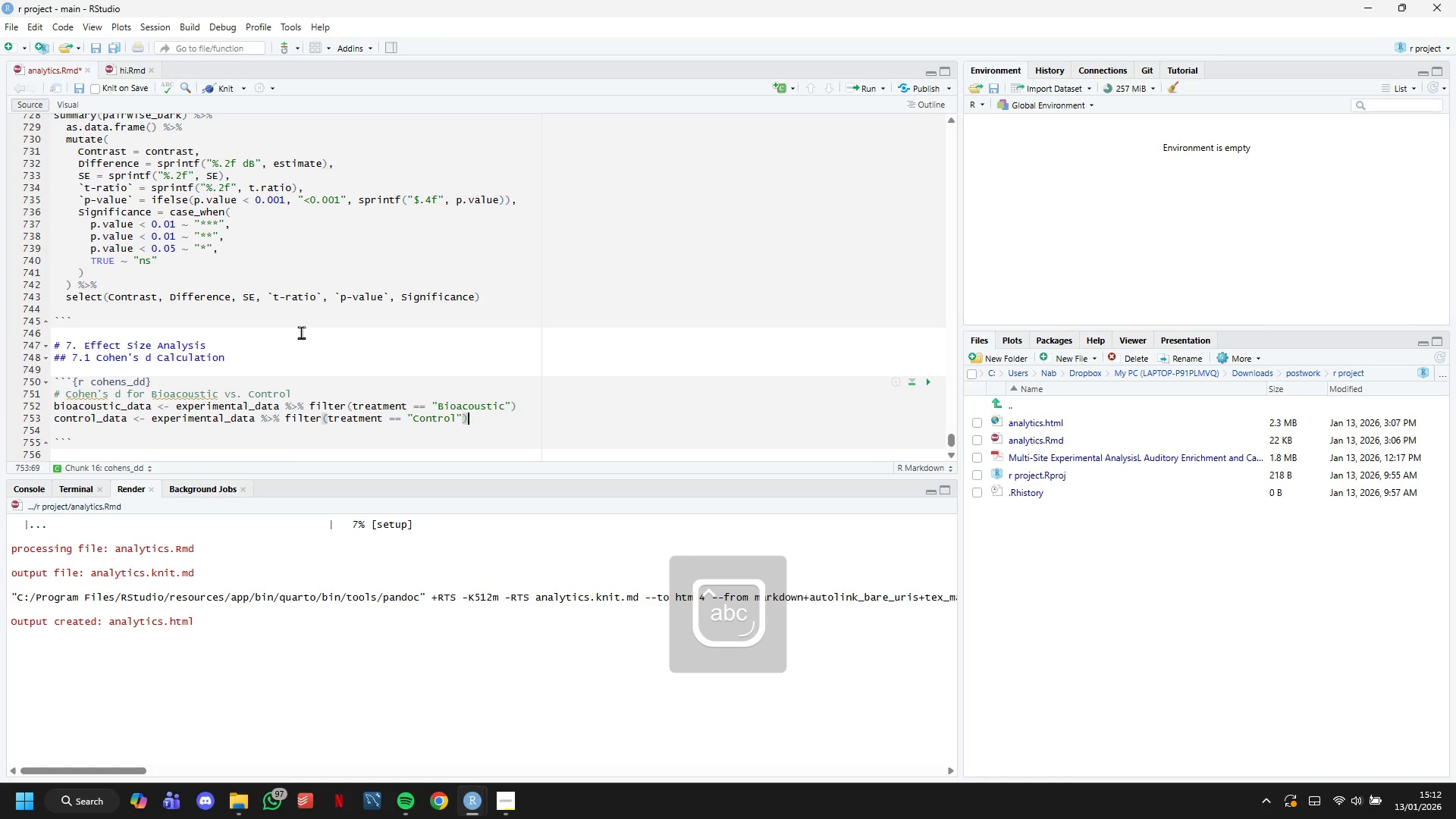 
key(ArrowRight)
 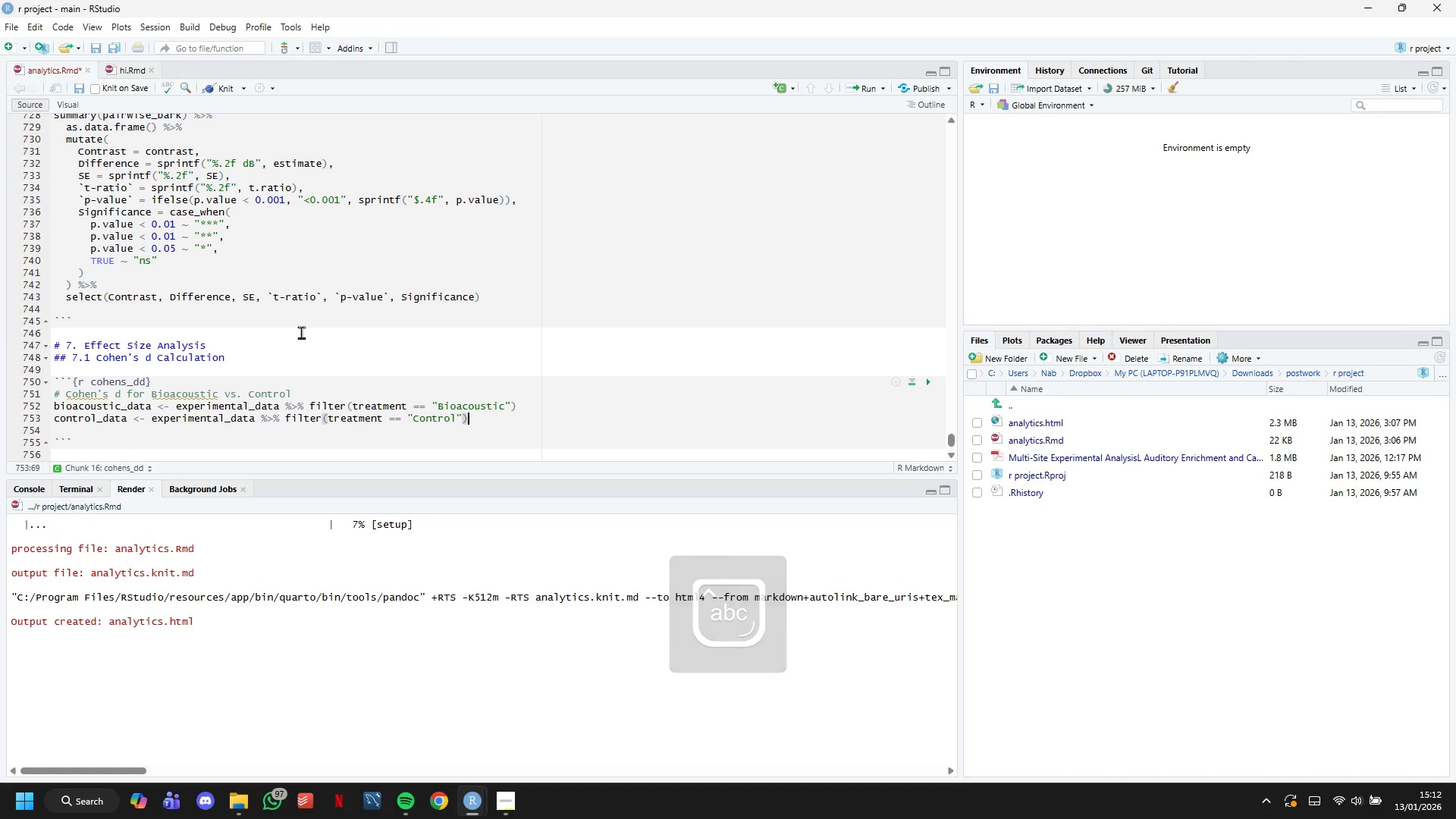 
key(Enter)
 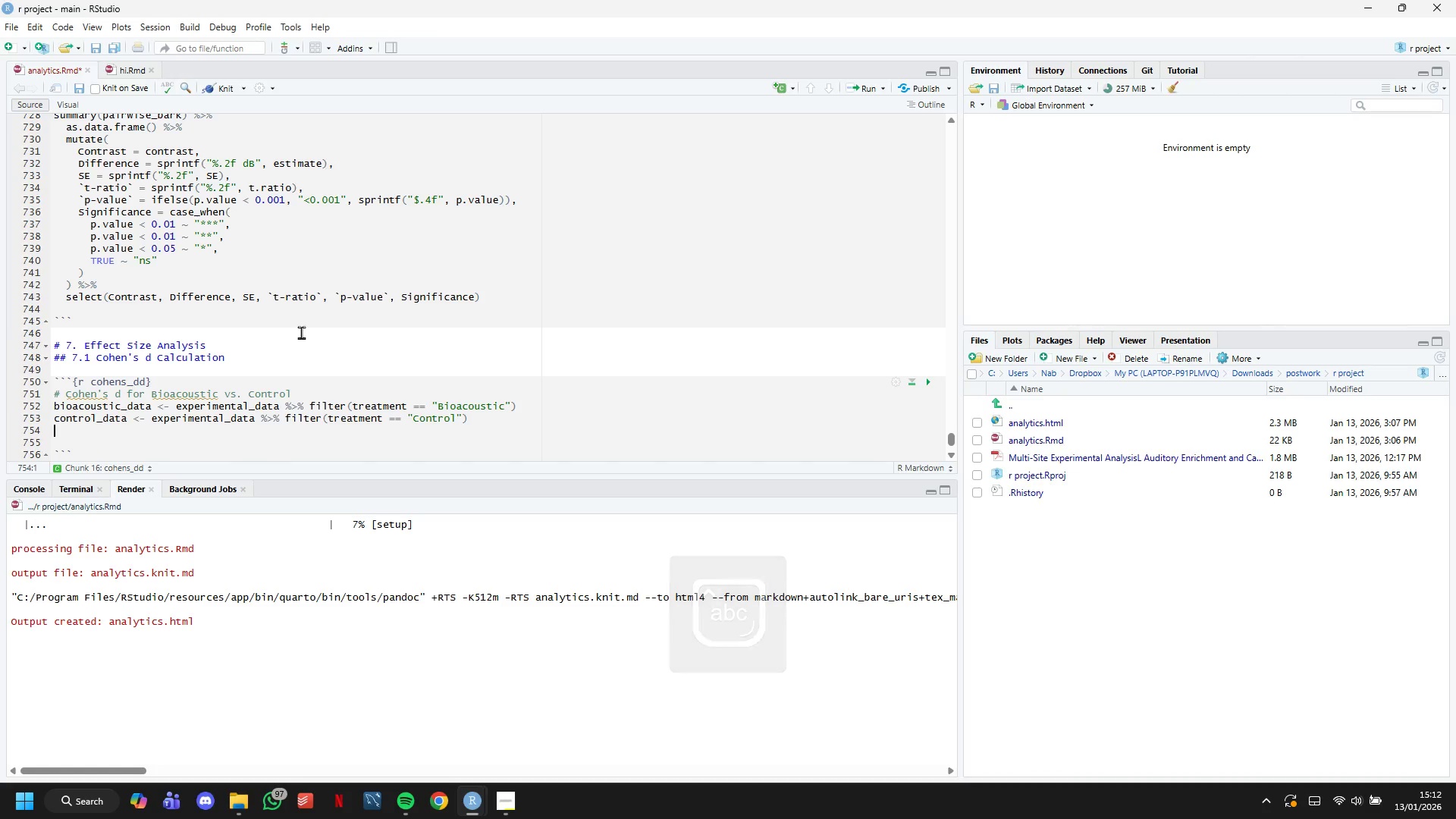 
key(Enter)
 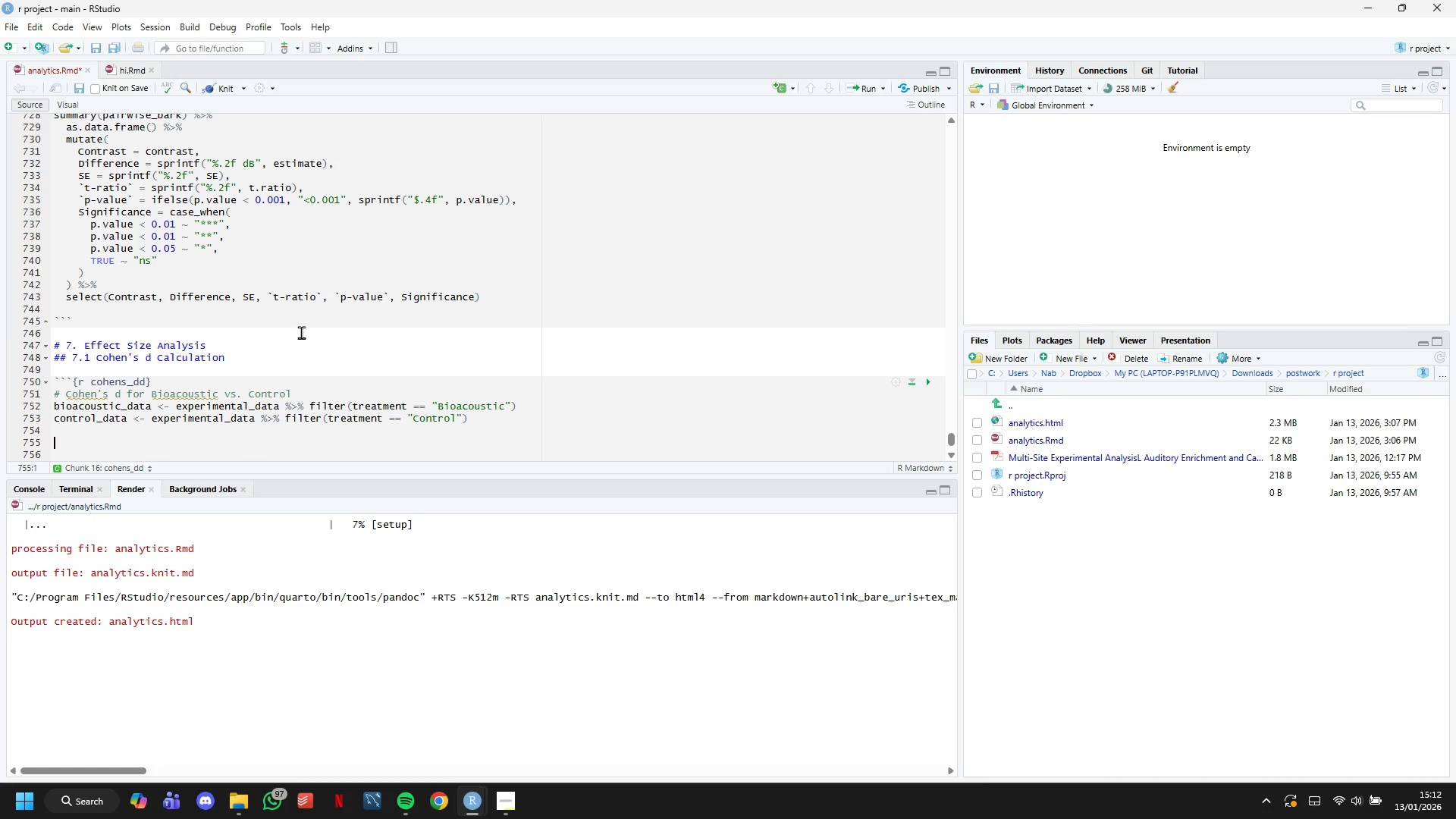 
type(# Calculate using effetsi)
key(Backspace)
key(Backspace)
key(Backspace)
type(ctsize )
 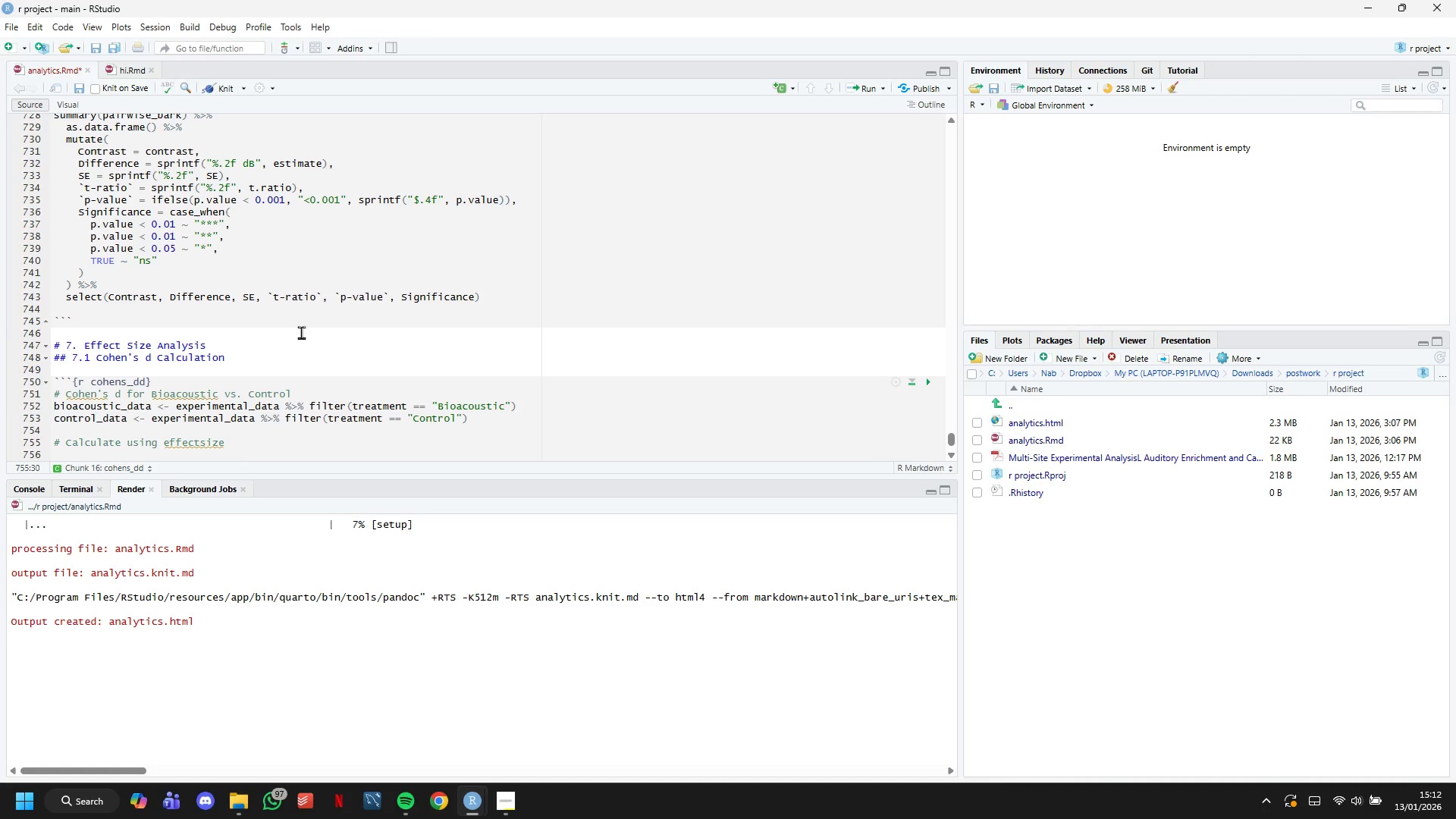 
wait(21.67)
 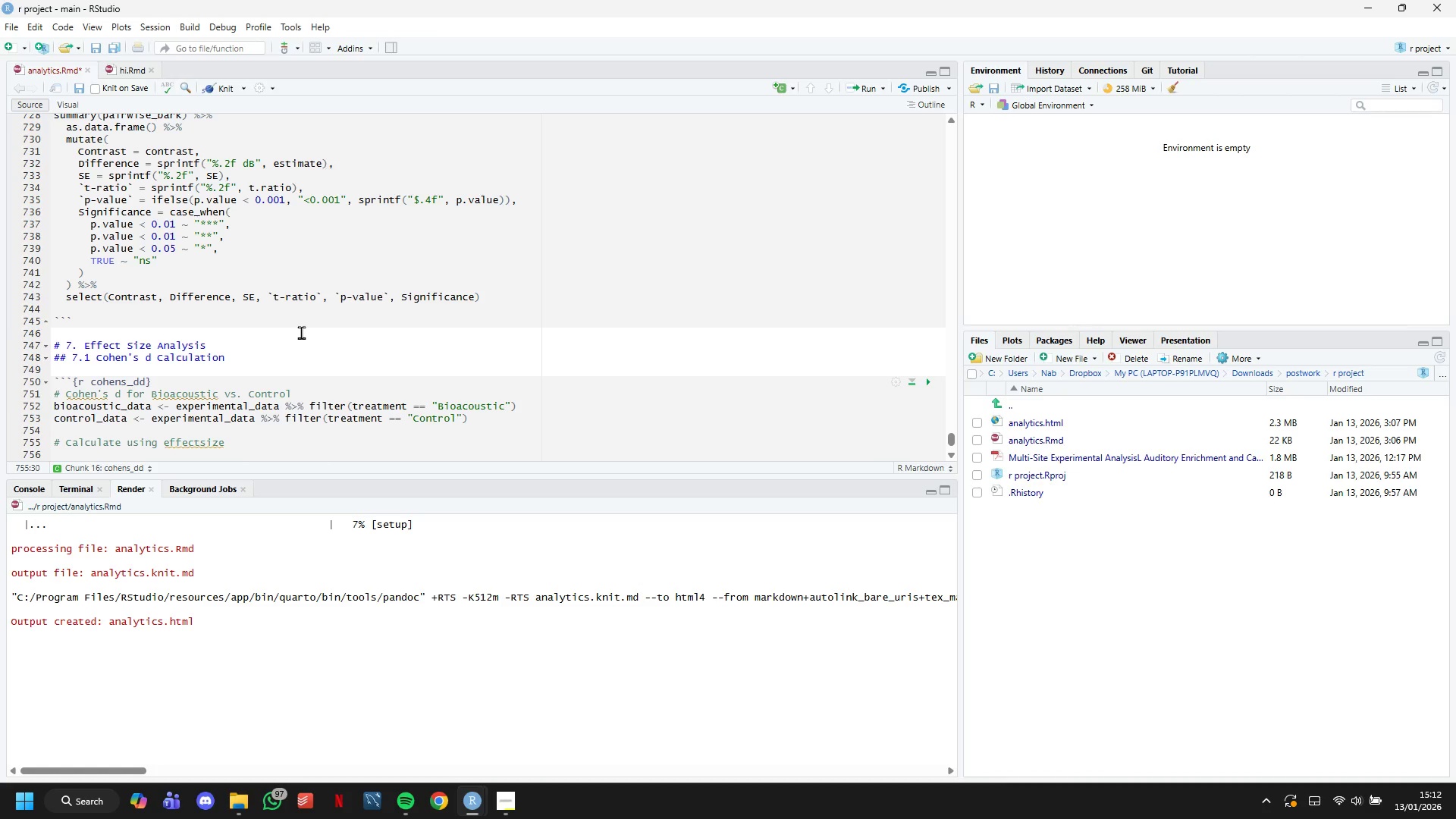 
type(packagage)
key(Backspace)
key(Backspace)
type(e)
key(Backspace)
key(Backspace)
type(e)
 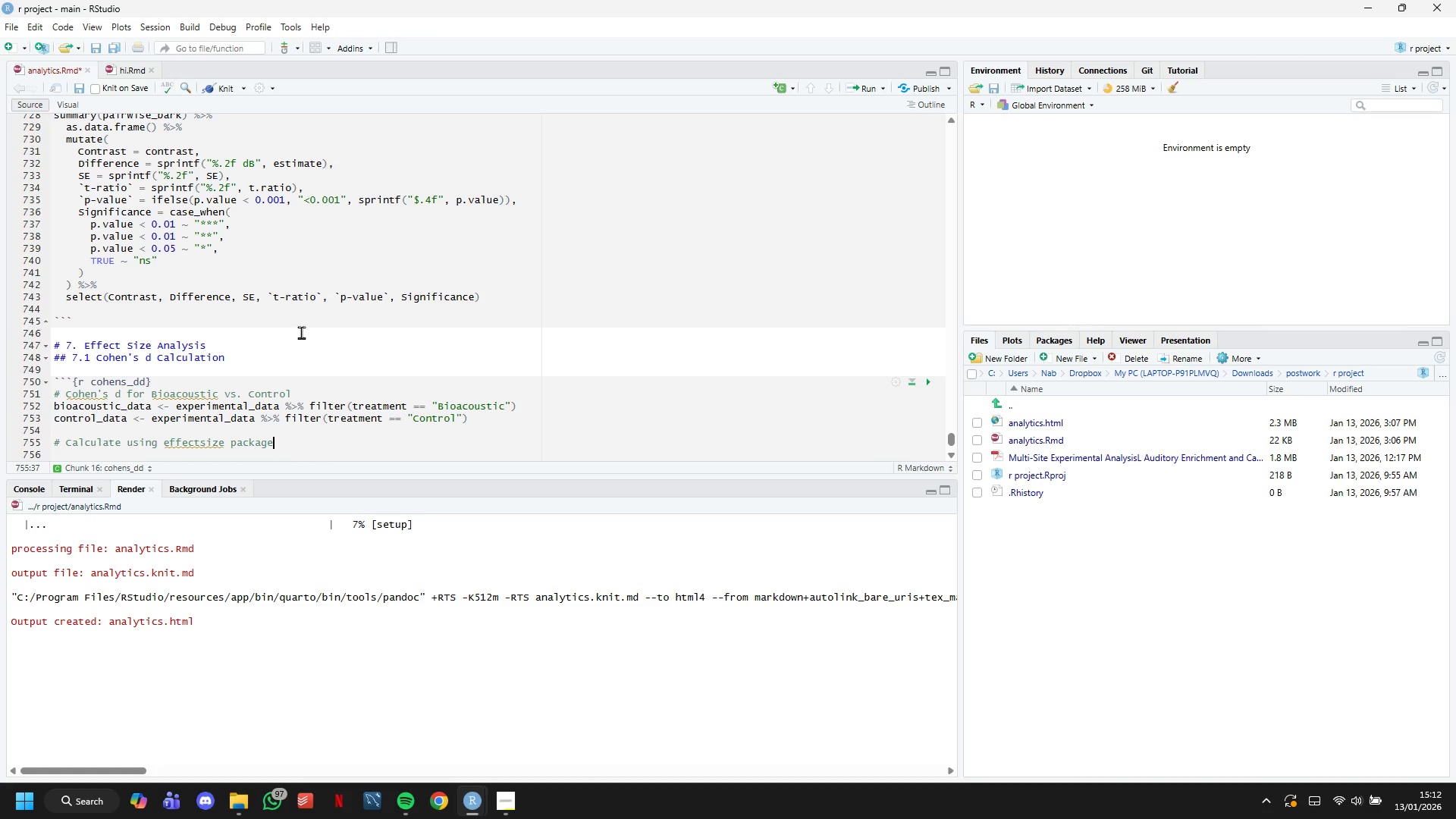 
key(Enter)
 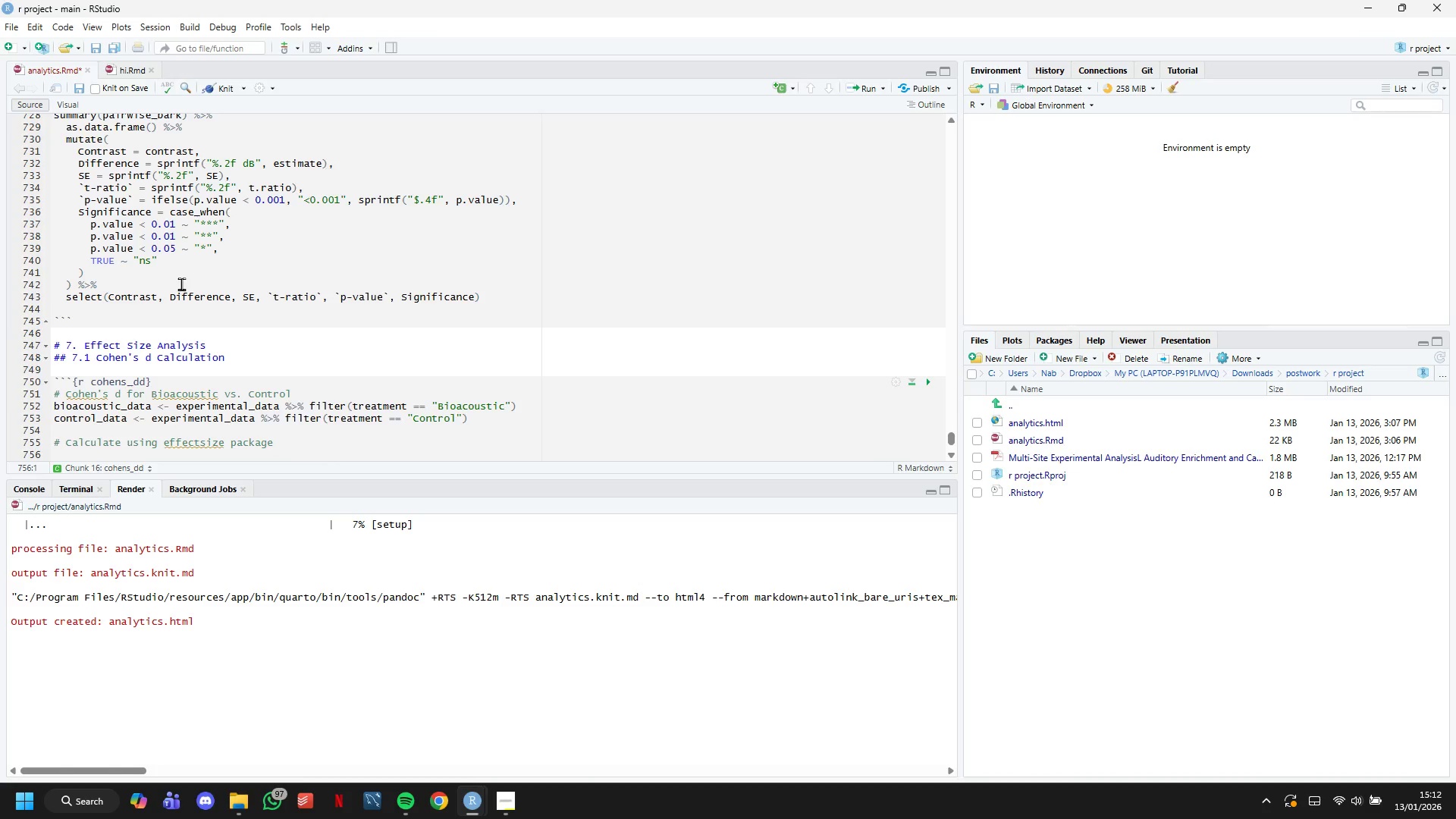 
scroll: coordinate [190, 290], scroll_direction: down, amount: 5.0
 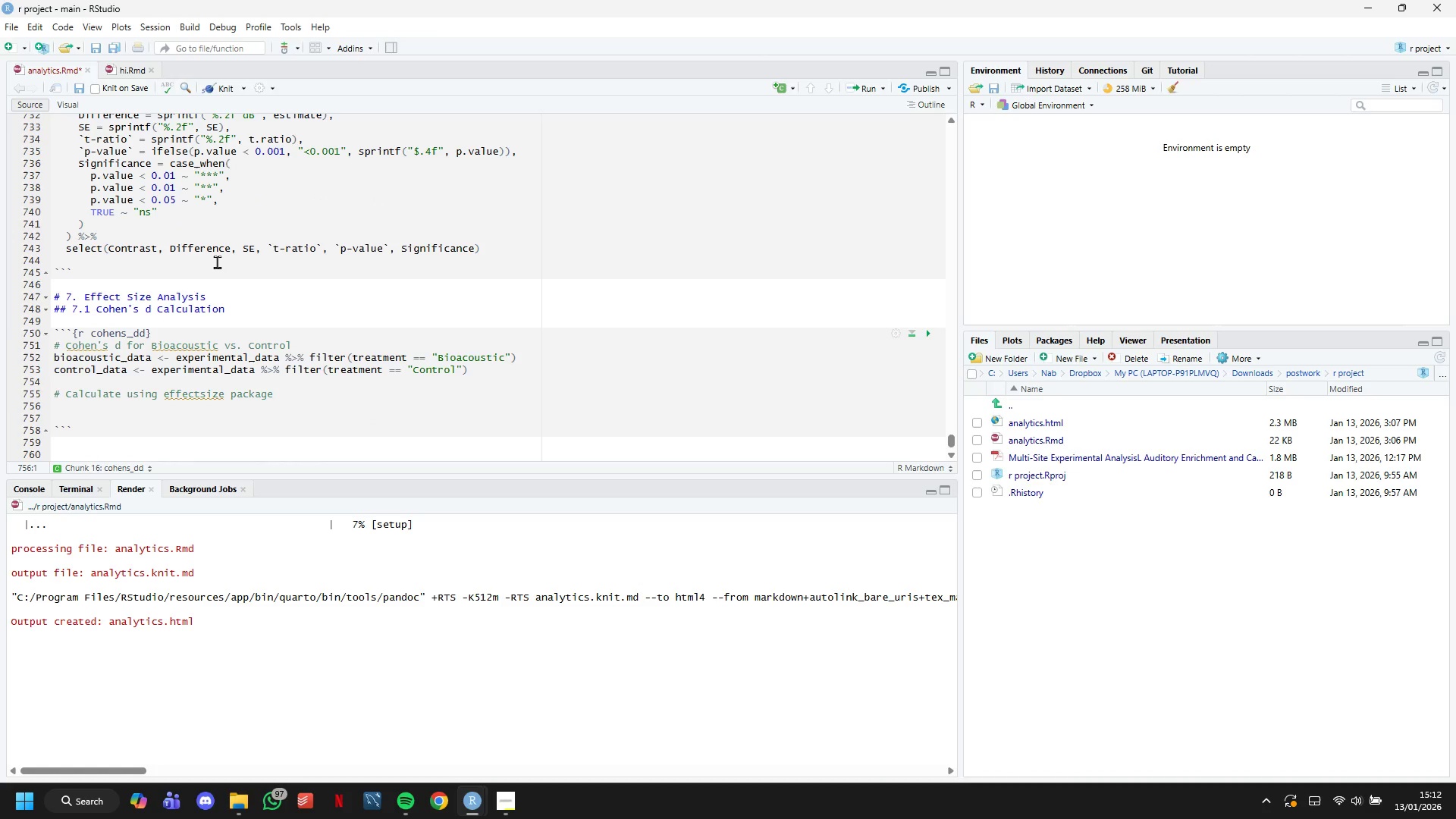 
type(d_bio_vs_control <- cohens_d )
key(Backspace)
type(()
 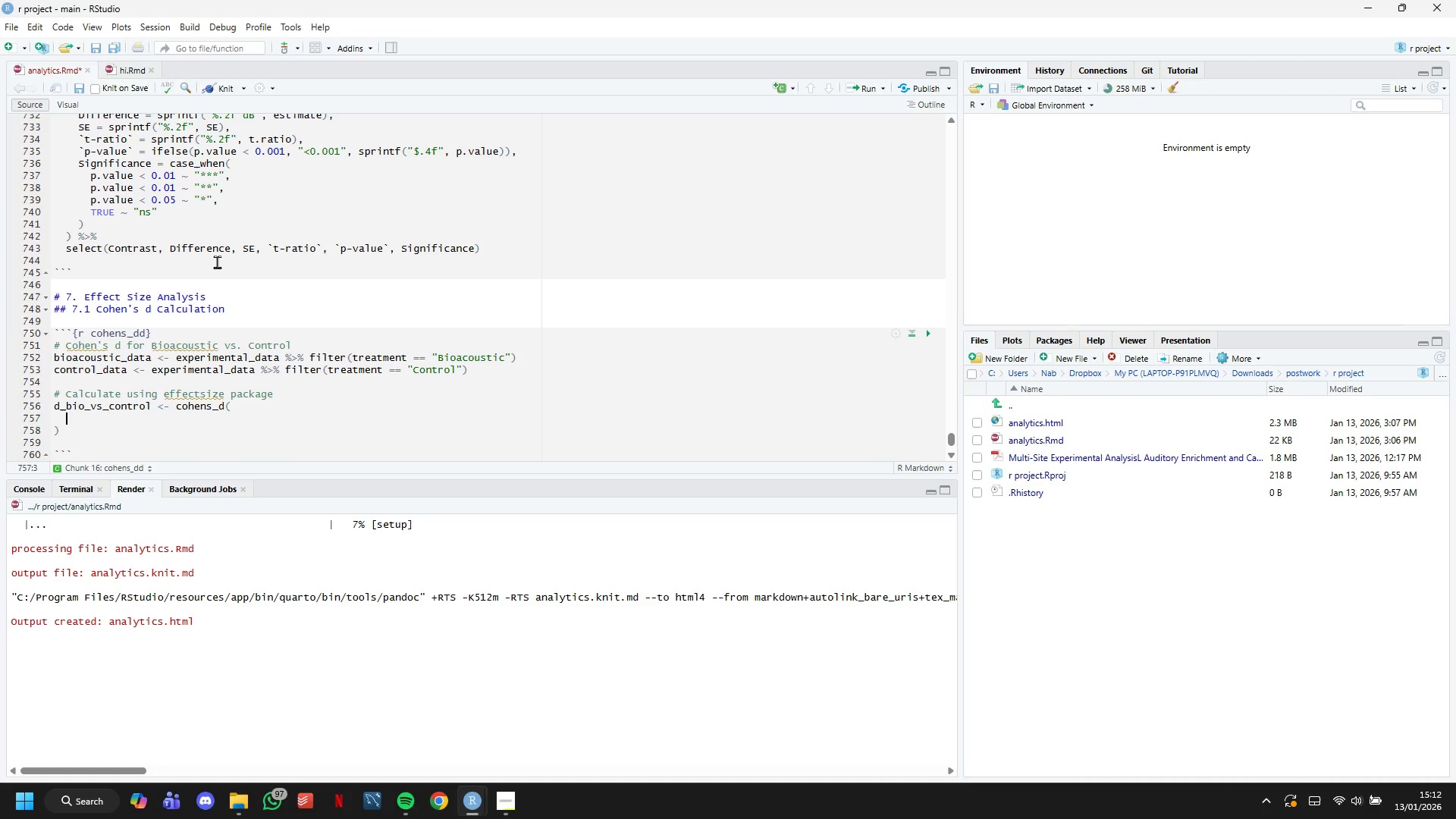 
 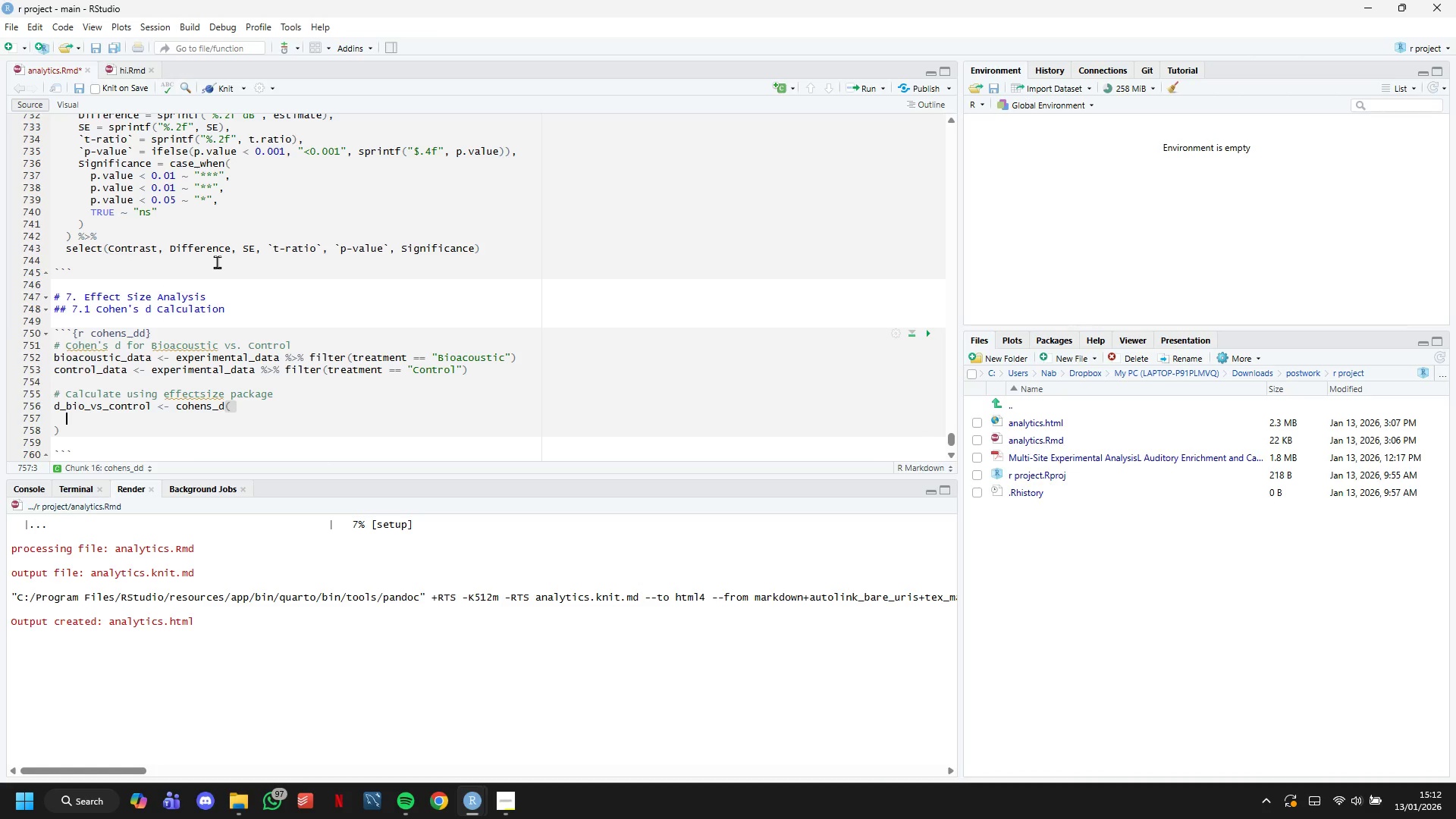 
key(Enter)
 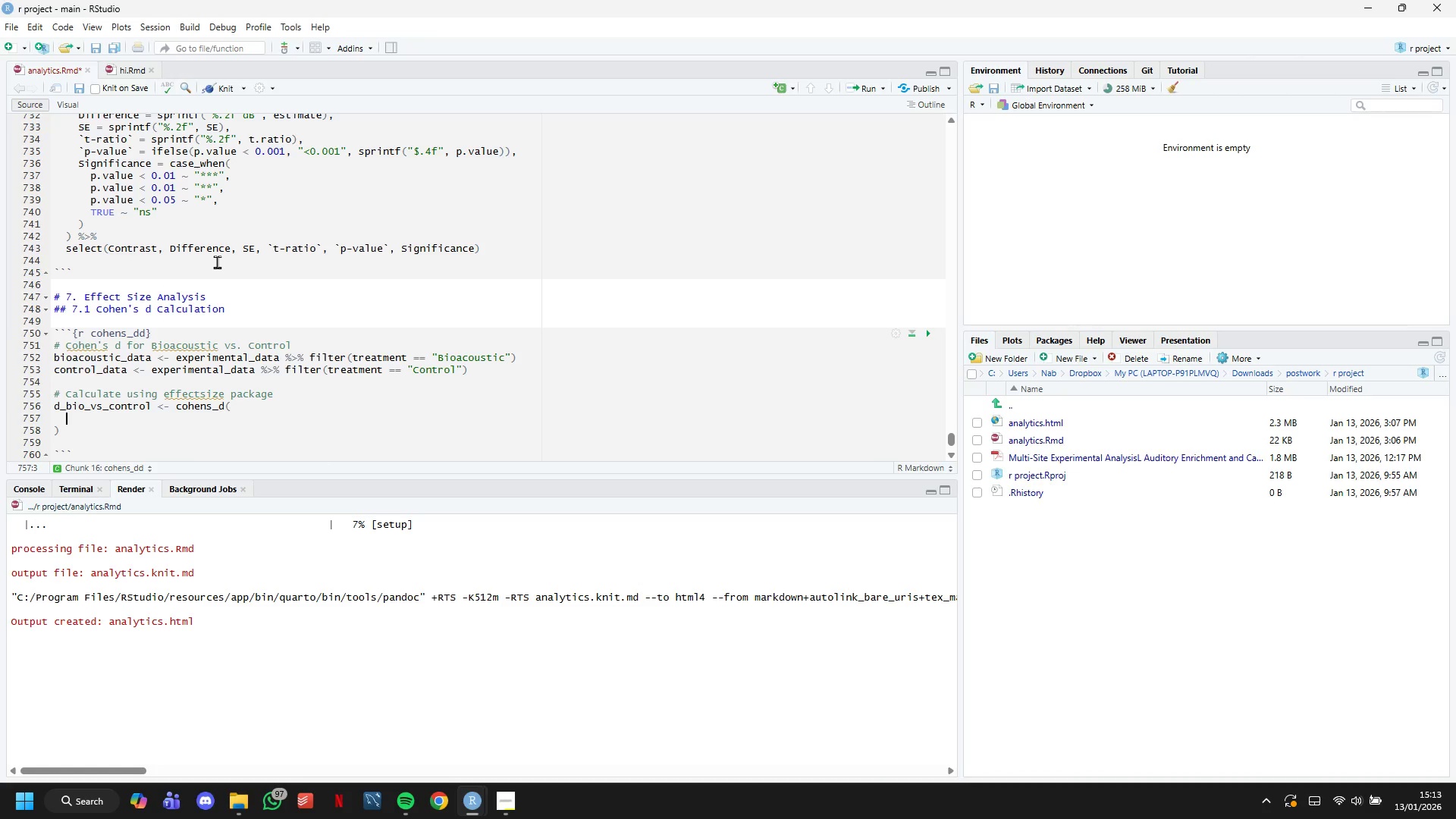 
type(bioacoustic)
key(Tab)
type($bak)
key(Backspace)
type(rking_db,)
 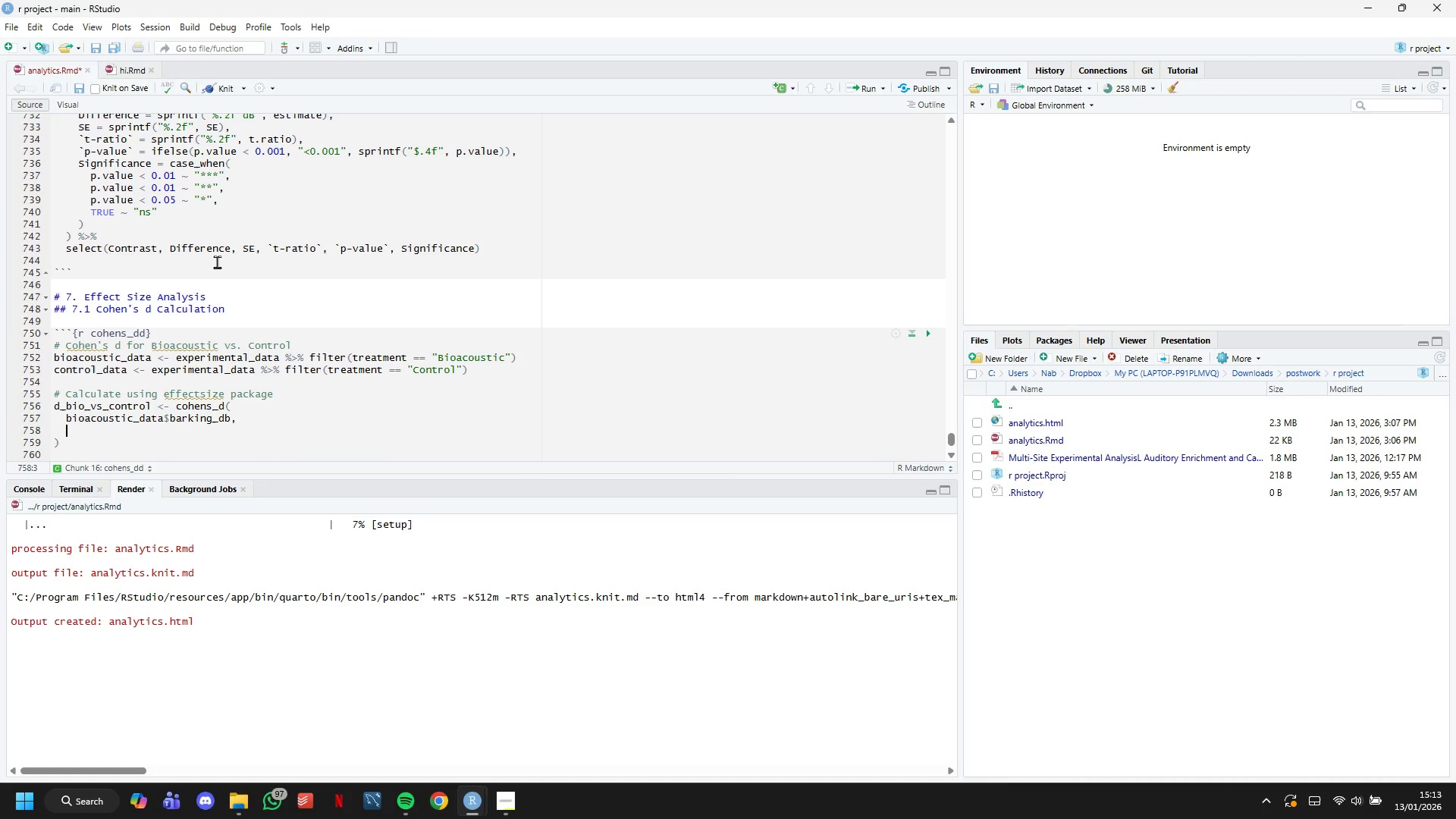 
 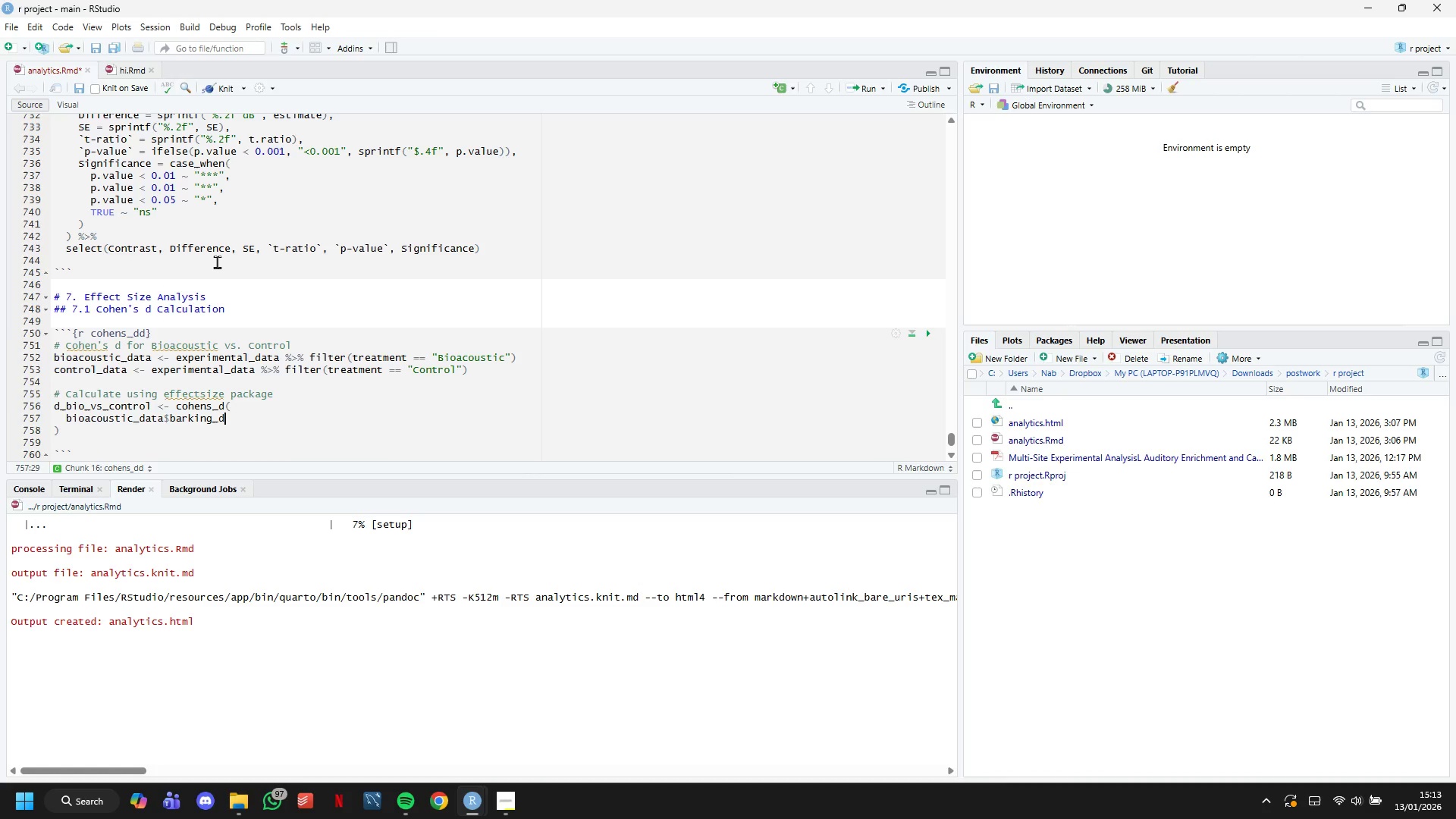 
key(Enter)
 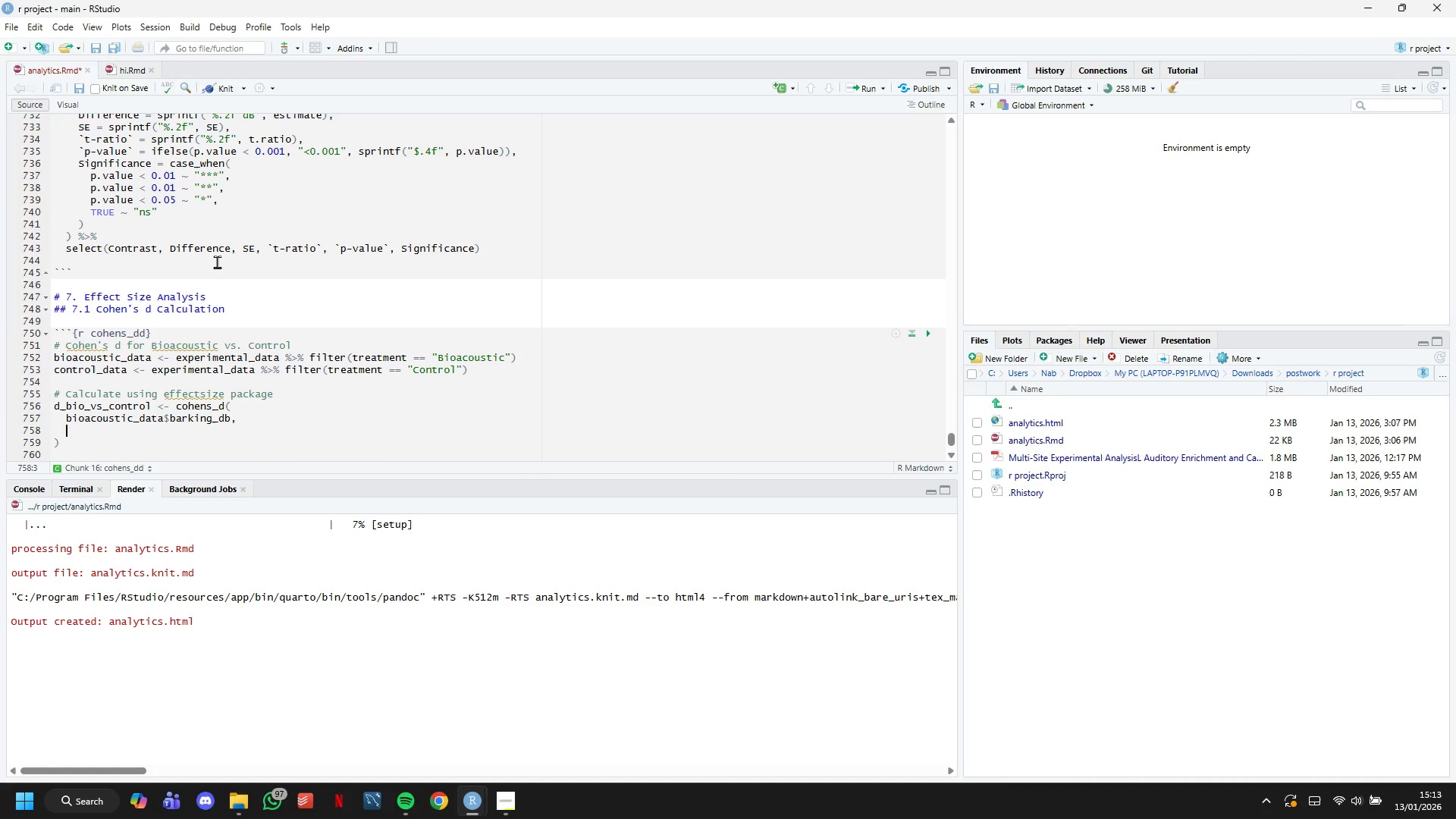 
type(control_data$barking_db)
 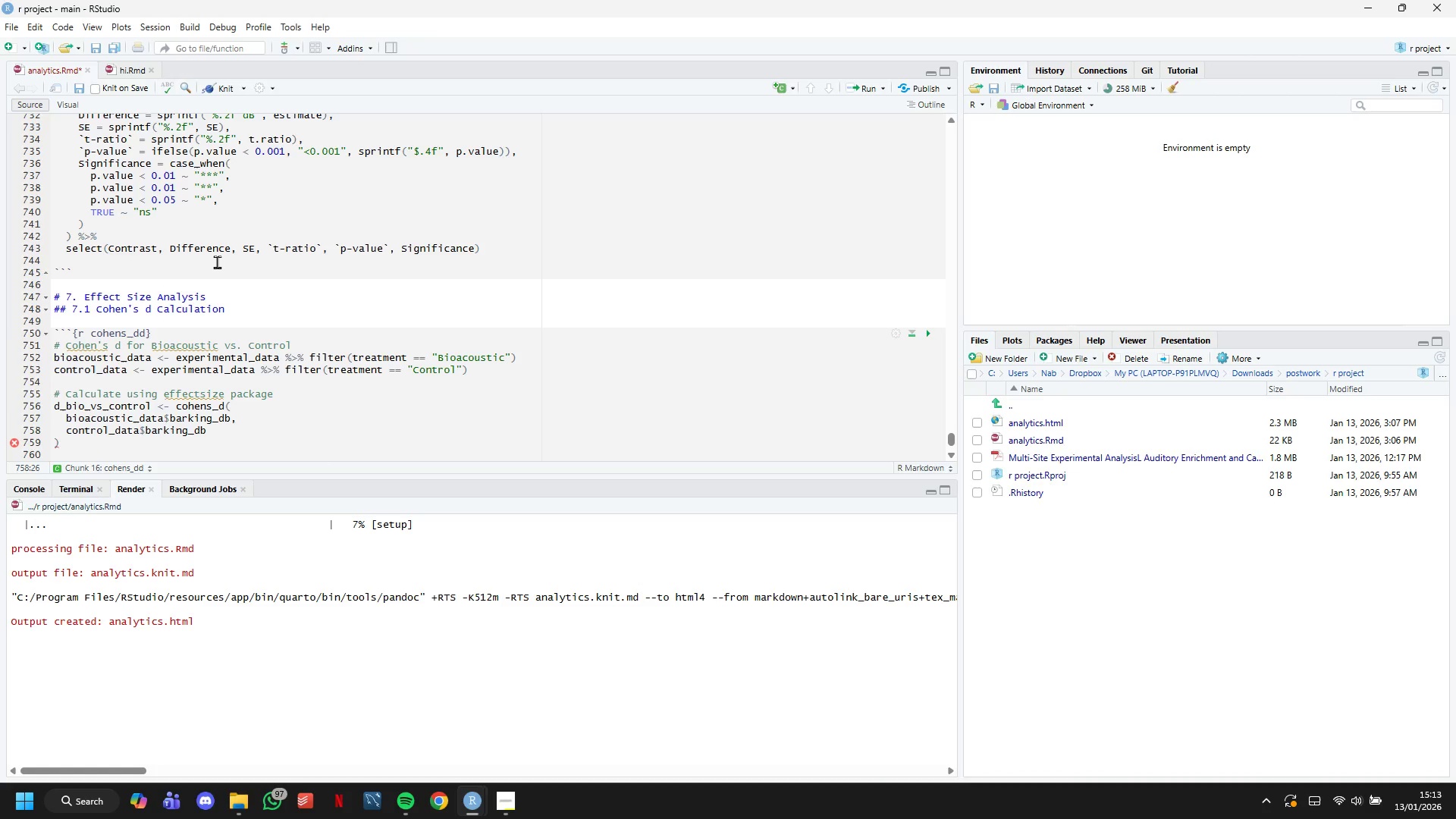 
wait(18.66)
 